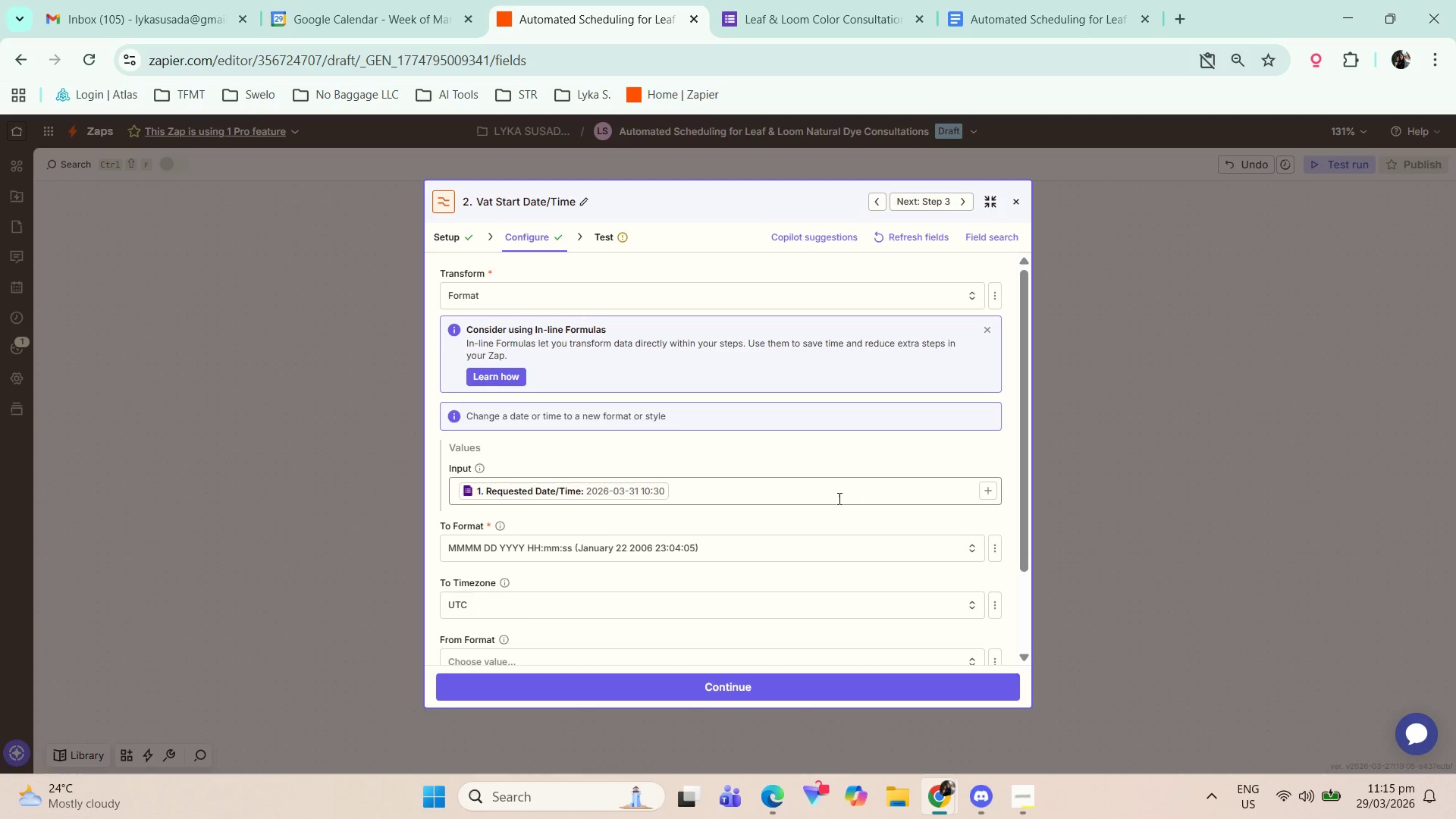 
scroll: coordinate [709, 517], scroll_direction: down, amount: 3.0
 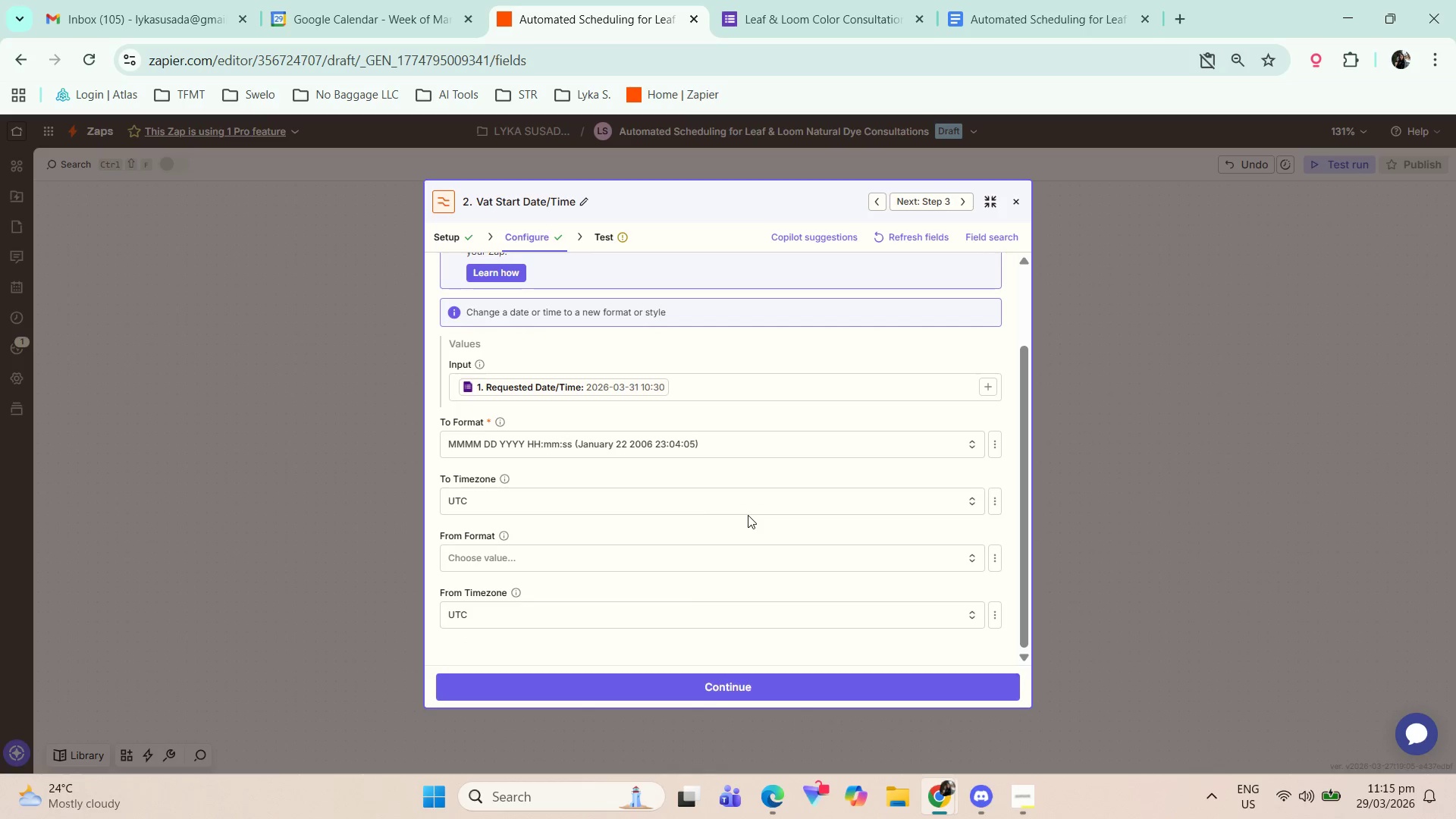 
double_click([741, 513])
 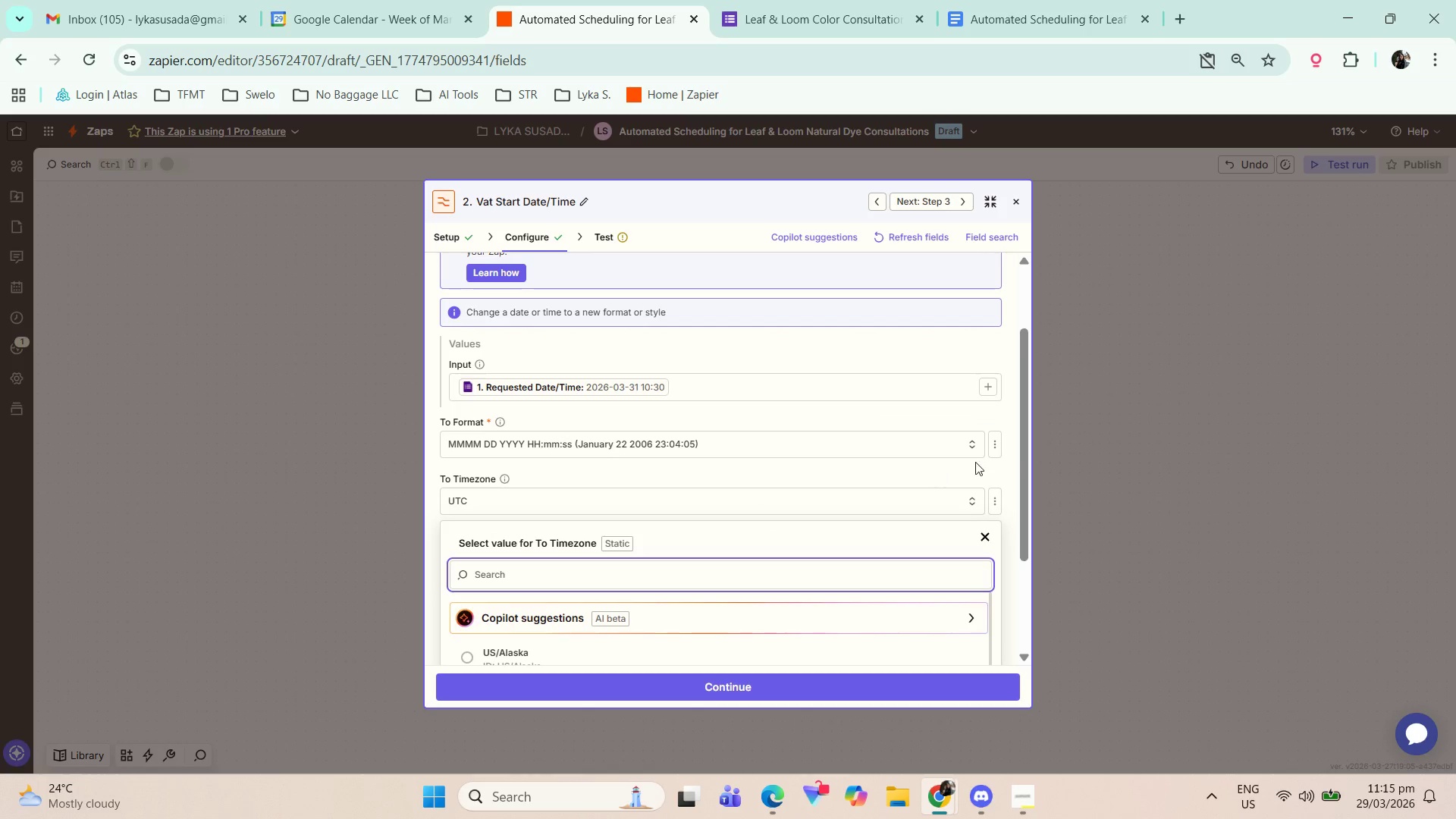 
left_click_drag(start_coordinate=[1024, 460], to_coordinate=[1029, 580])
 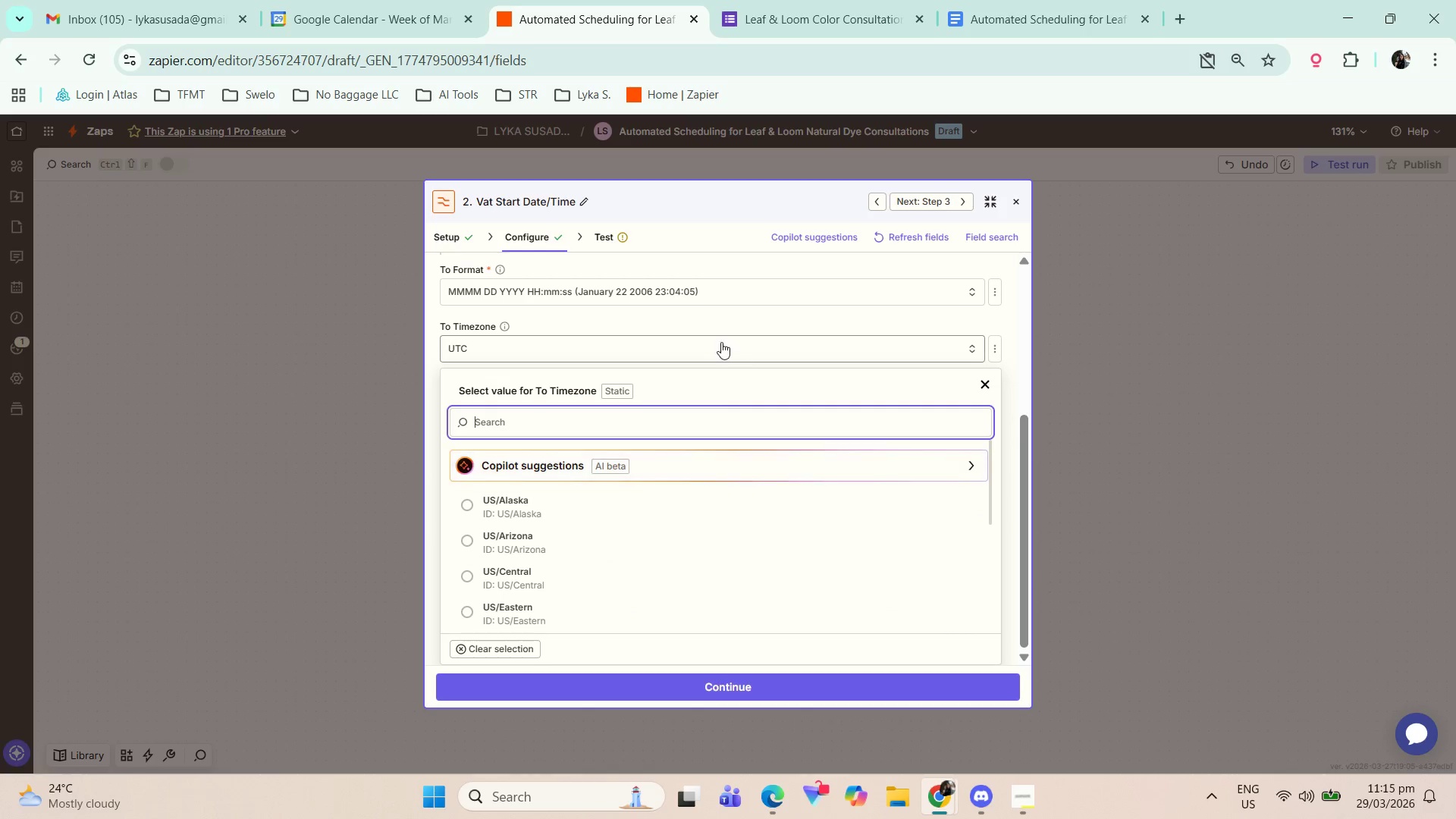 
left_click([717, 341])
 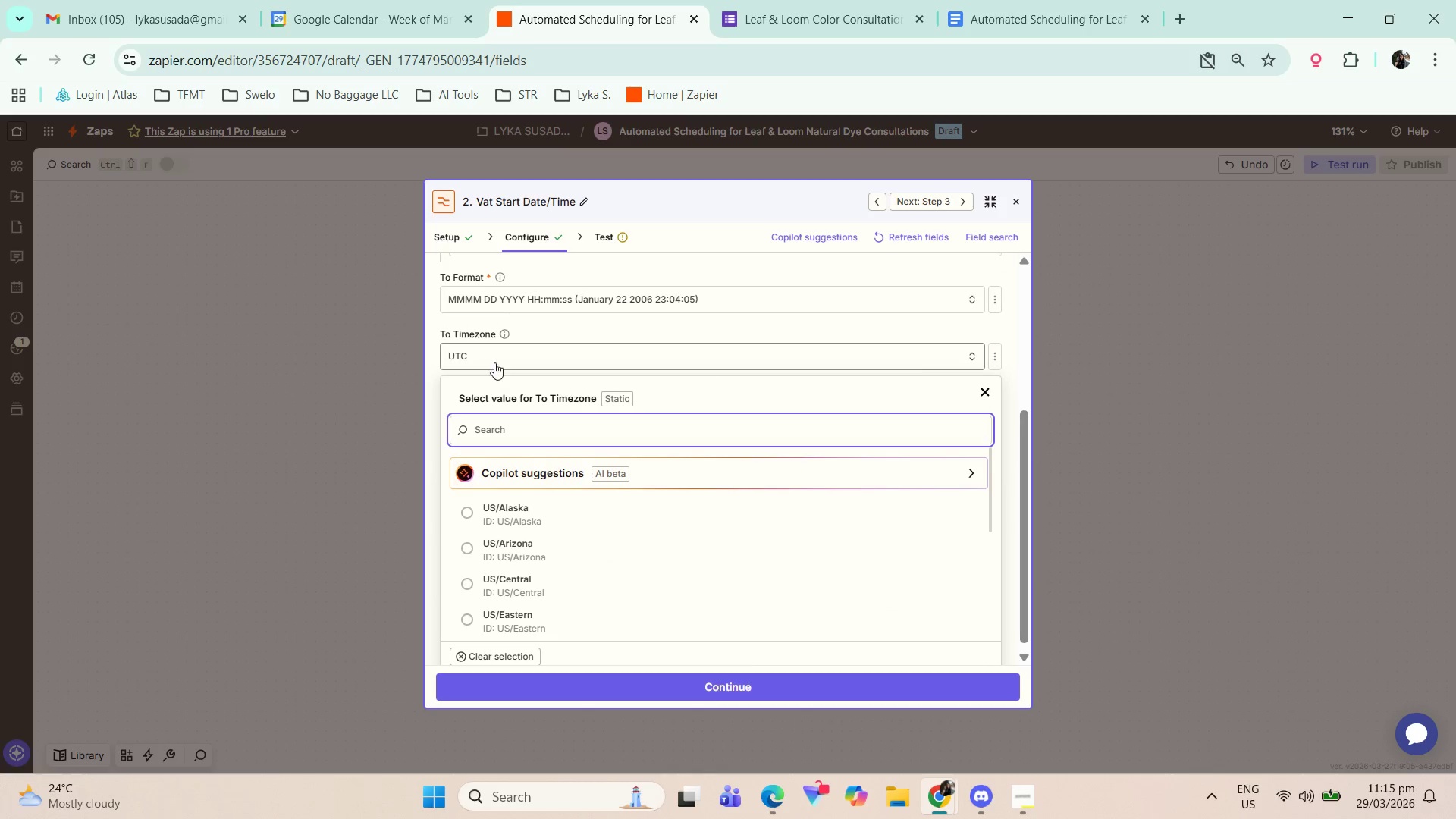 
double_click([459, 354])
 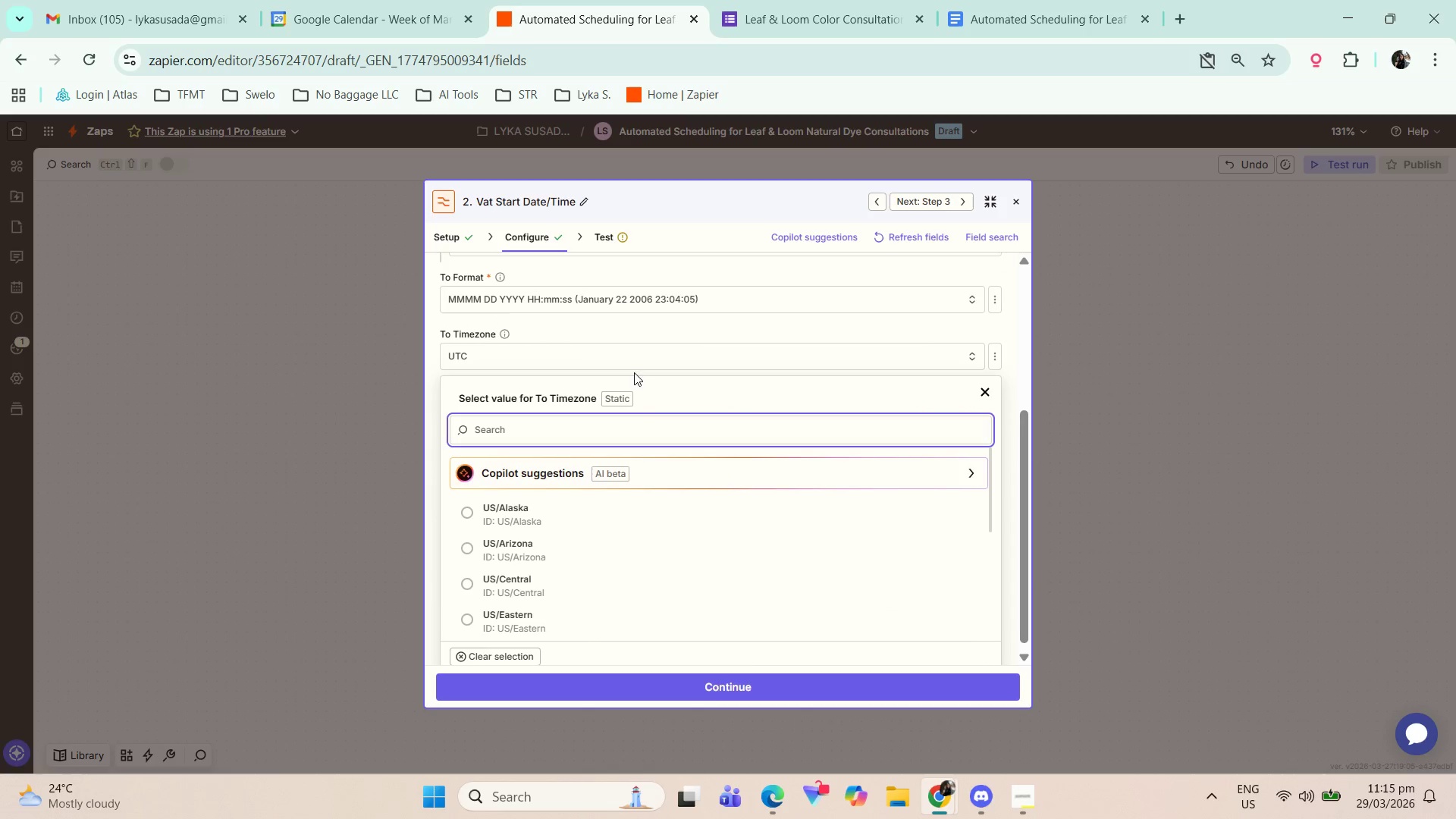 
scroll: coordinate [681, 543], scroll_direction: down, amount: 1.0
 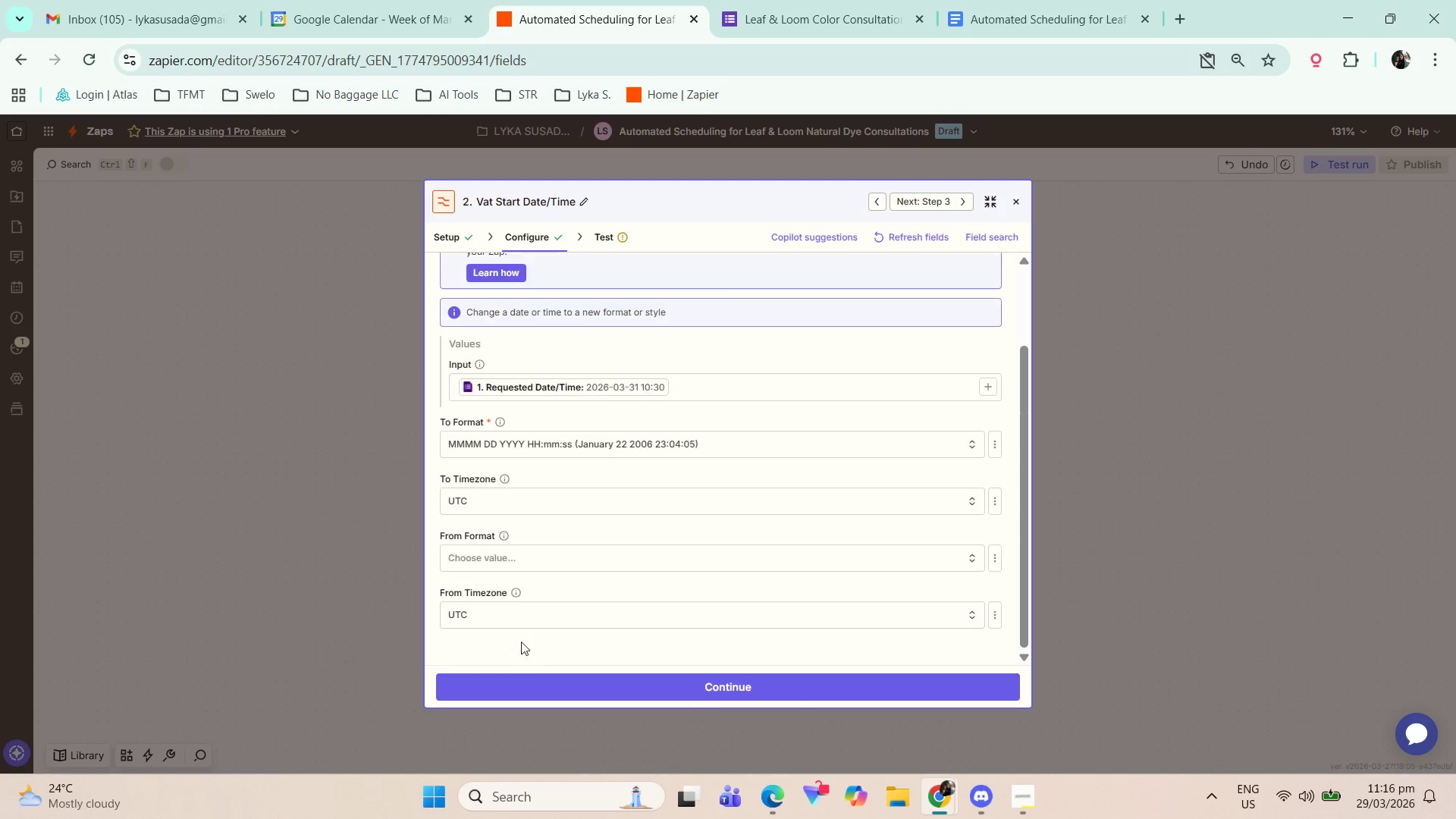 
scroll: coordinate [775, 438], scroll_direction: up, amount: 1.0
 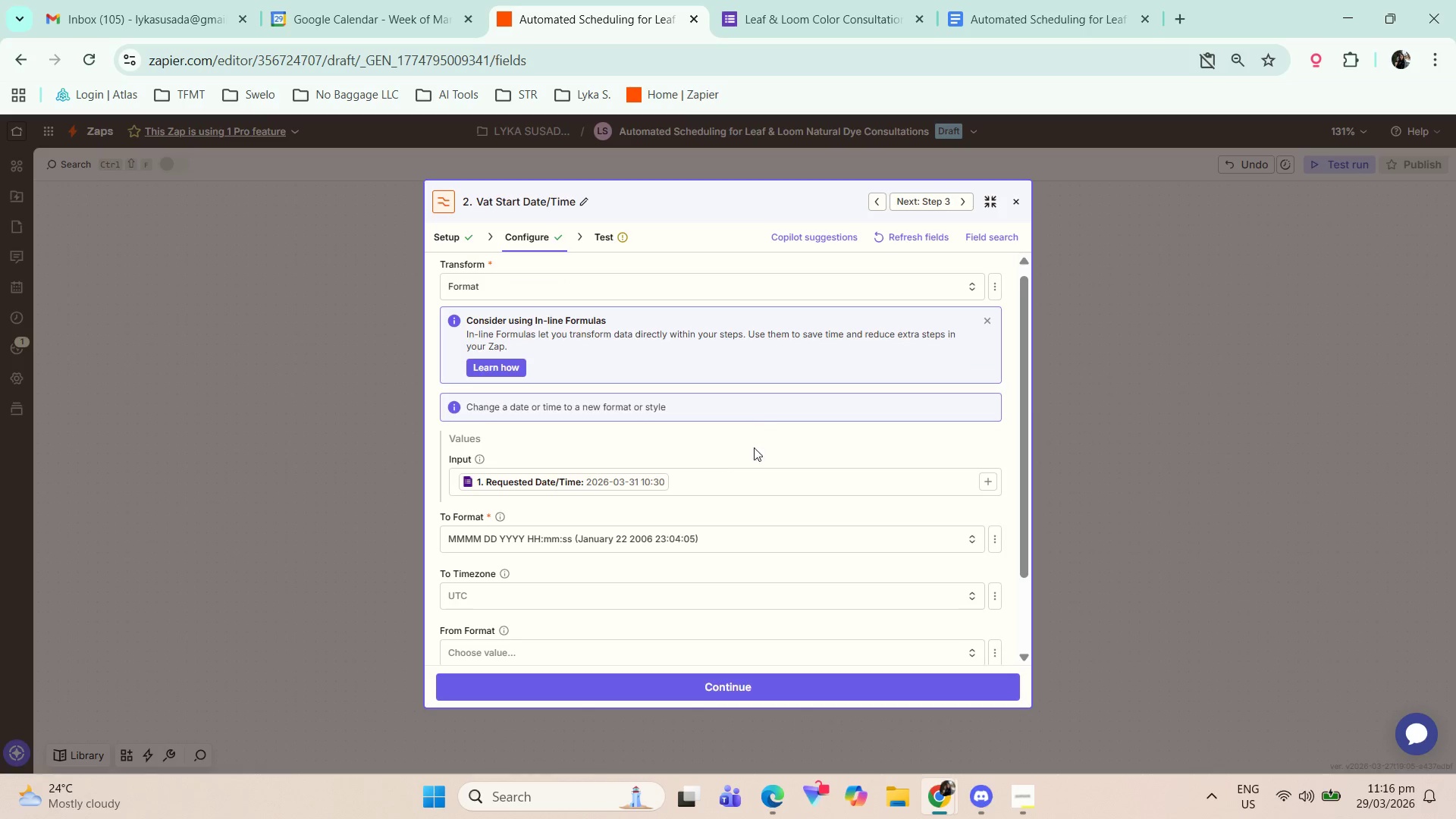 
scroll: coordinate [734, 504], scroll_direction: down, amount: 2.0
 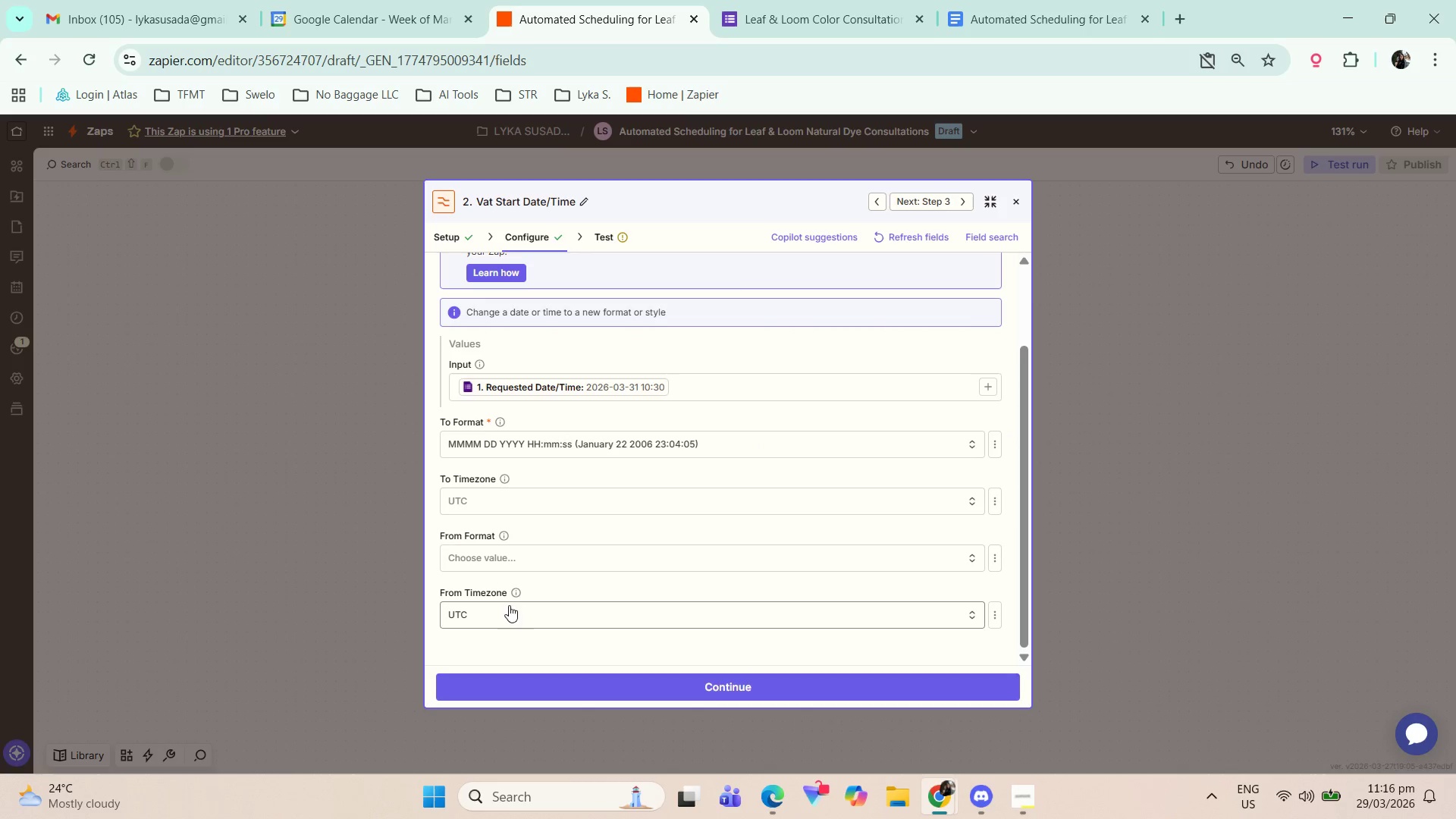 
left_click([509, 618])
 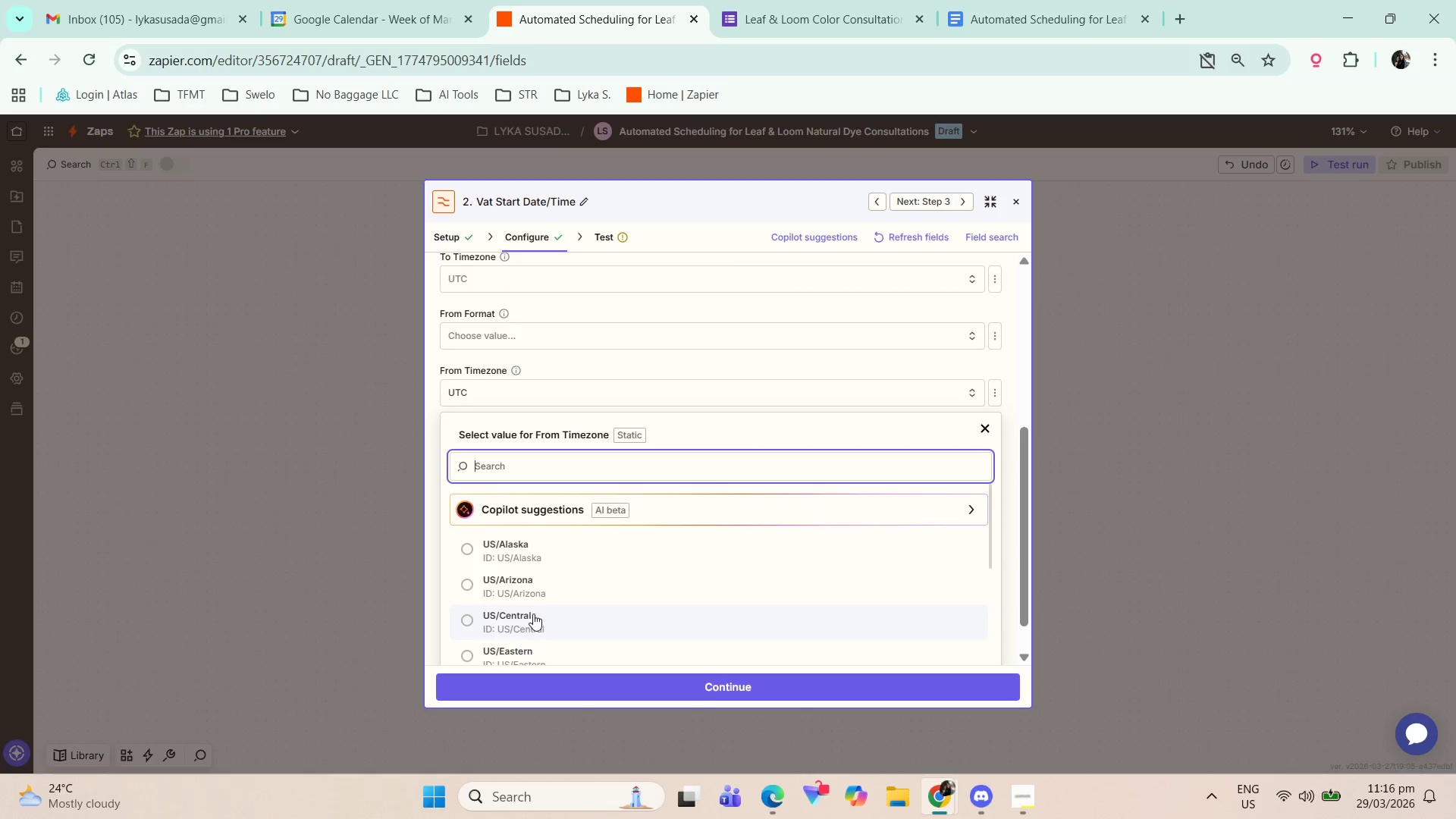 
scroll: coordinate [562, 573], scroll_direction: down, amount: 4.0
 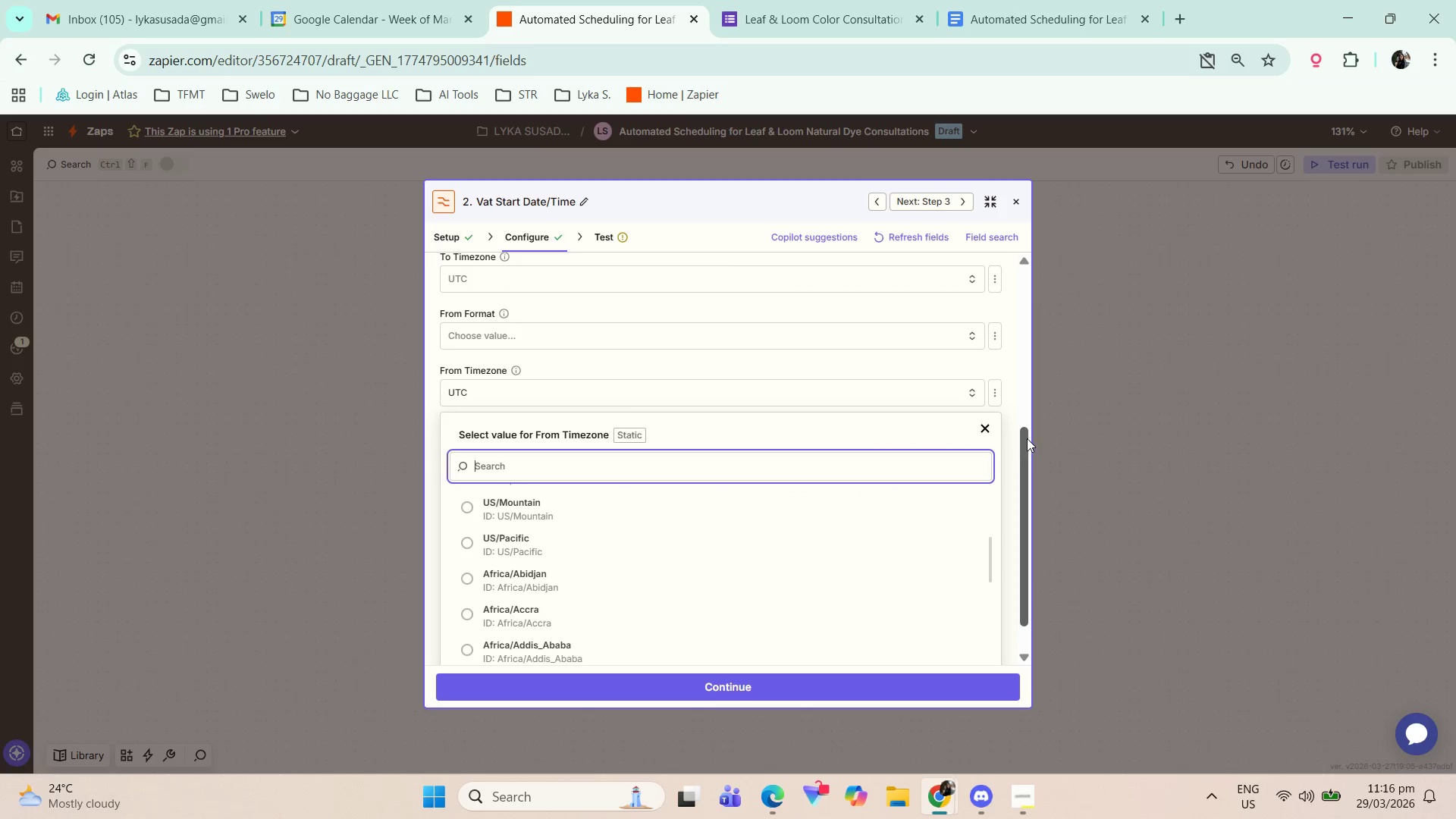 
left_click([987, 431])
 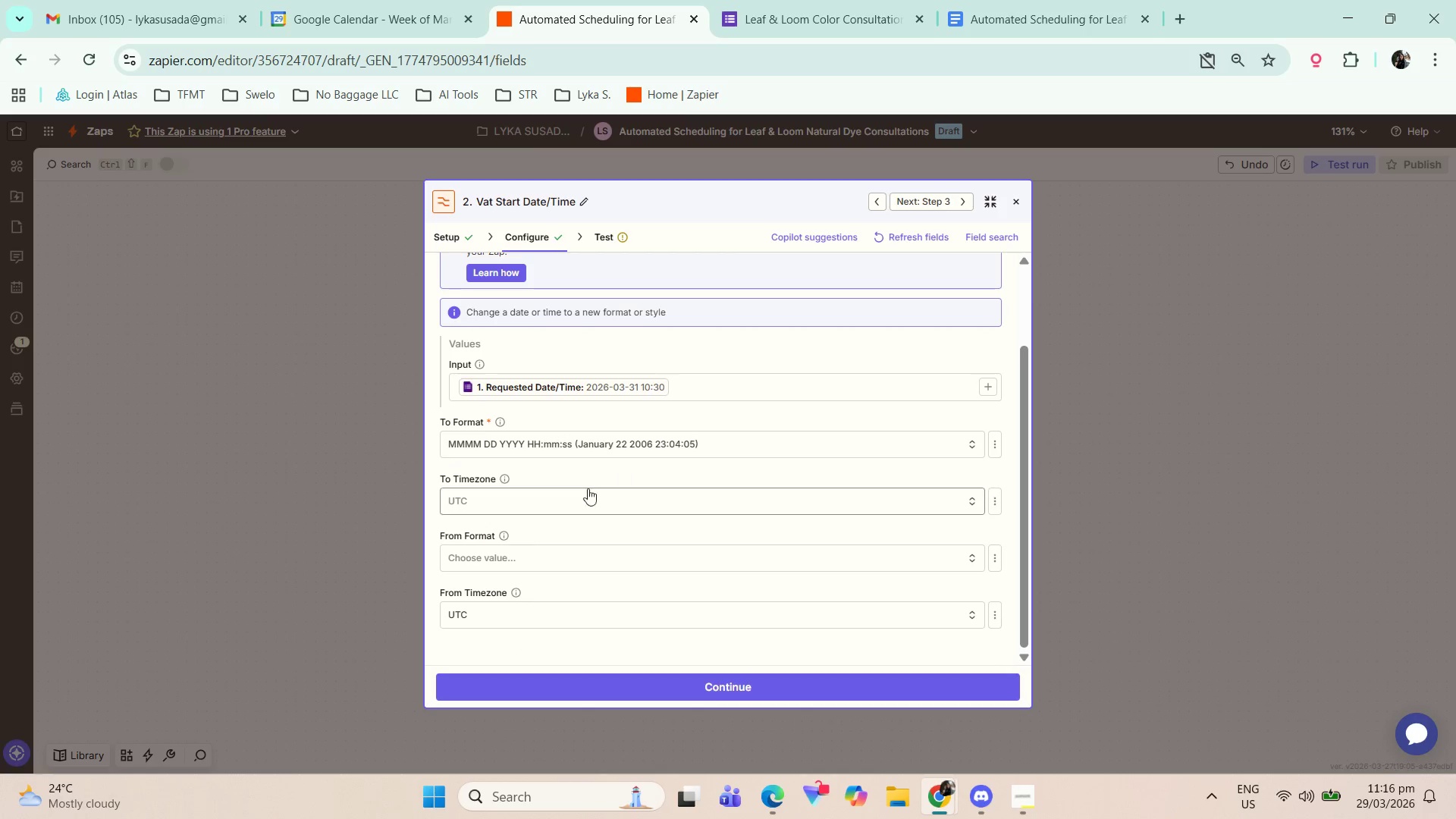 
scroll: coordinate [620, 586], scroll_direction: down, amount: 2.0
 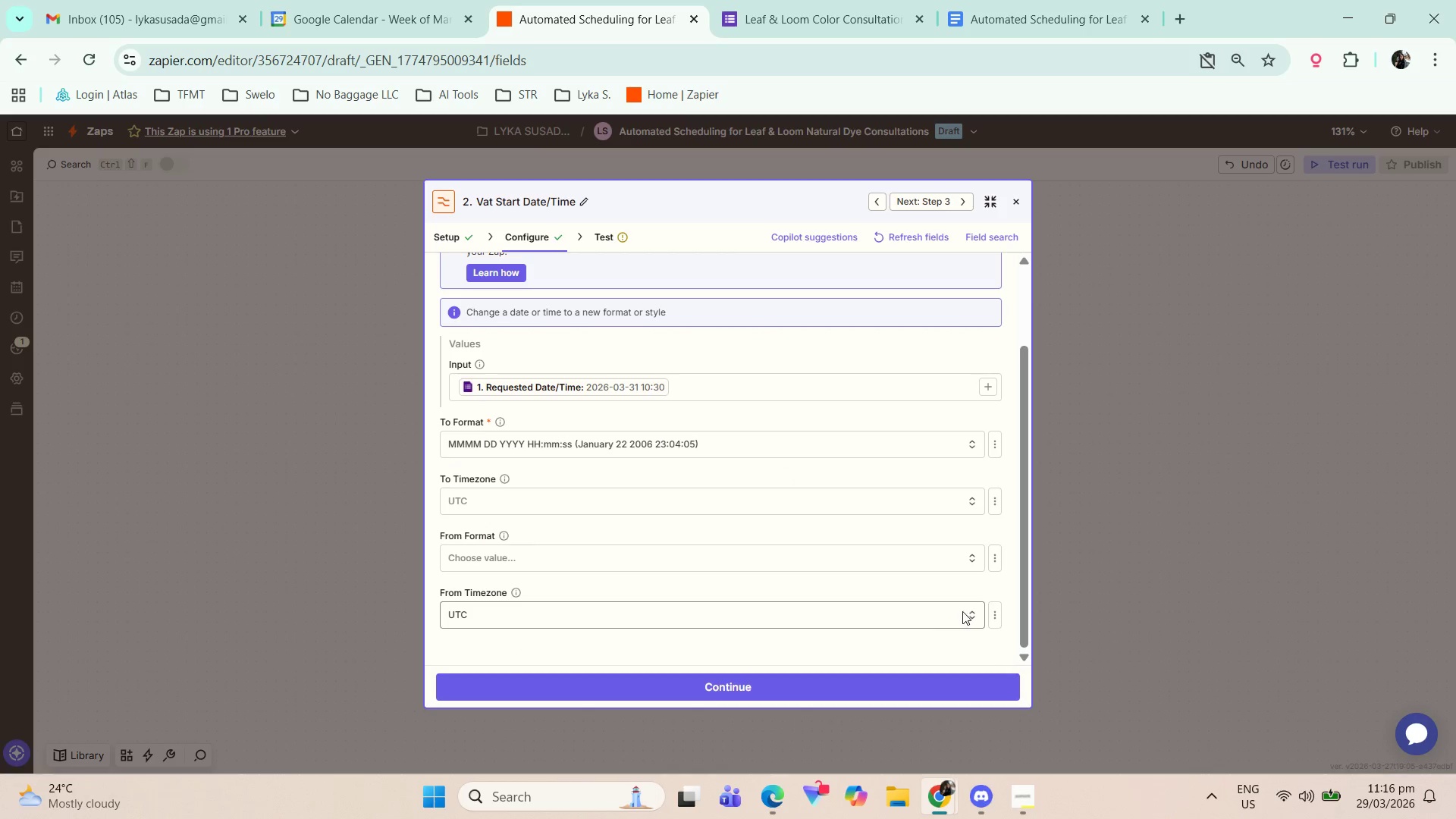 
left_click([973, 611])
 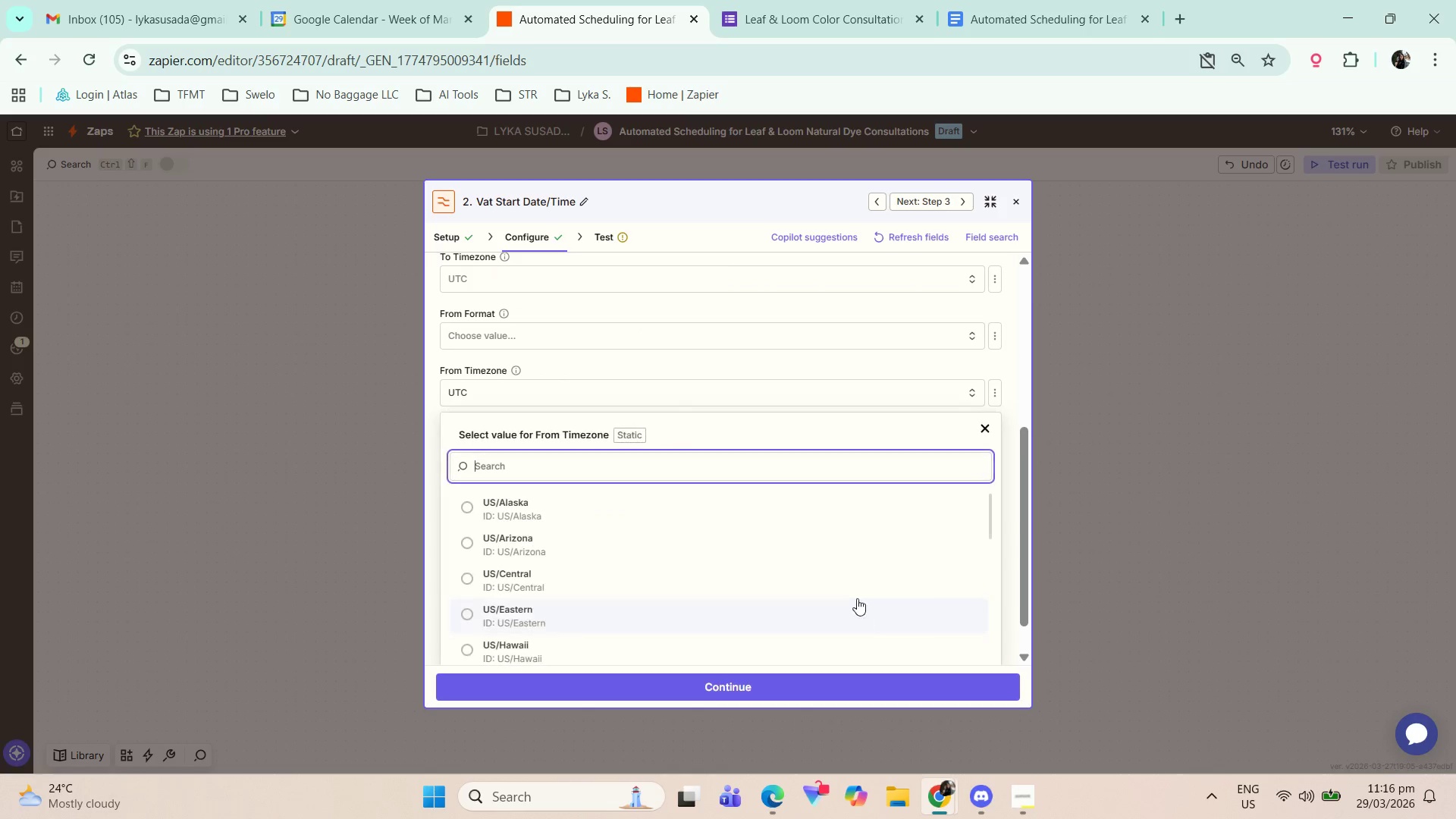 
scroll: coordinate [1008, 597], scroll_direction: down, amount: 35.0
 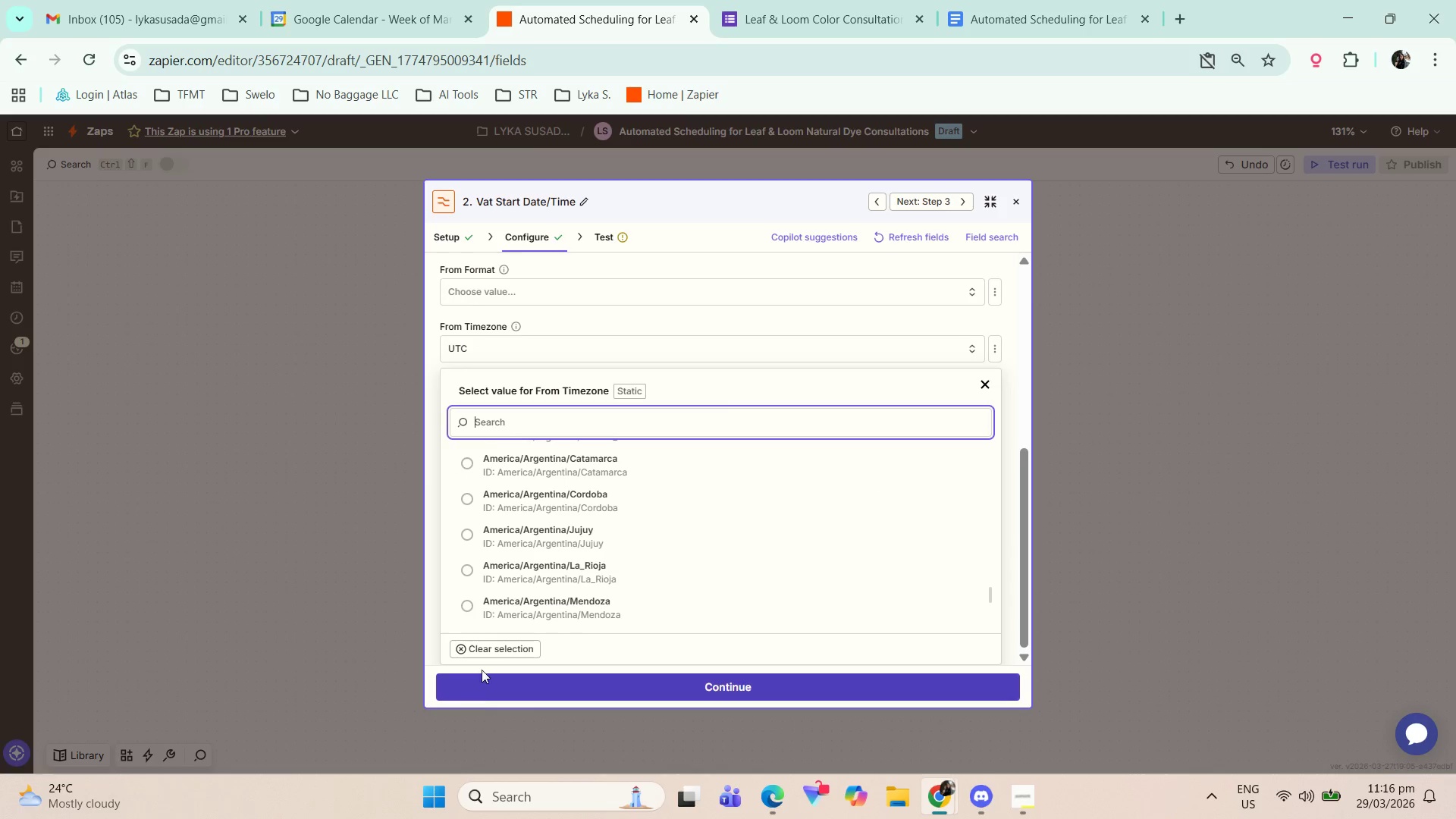 
left_click([493, 649])
 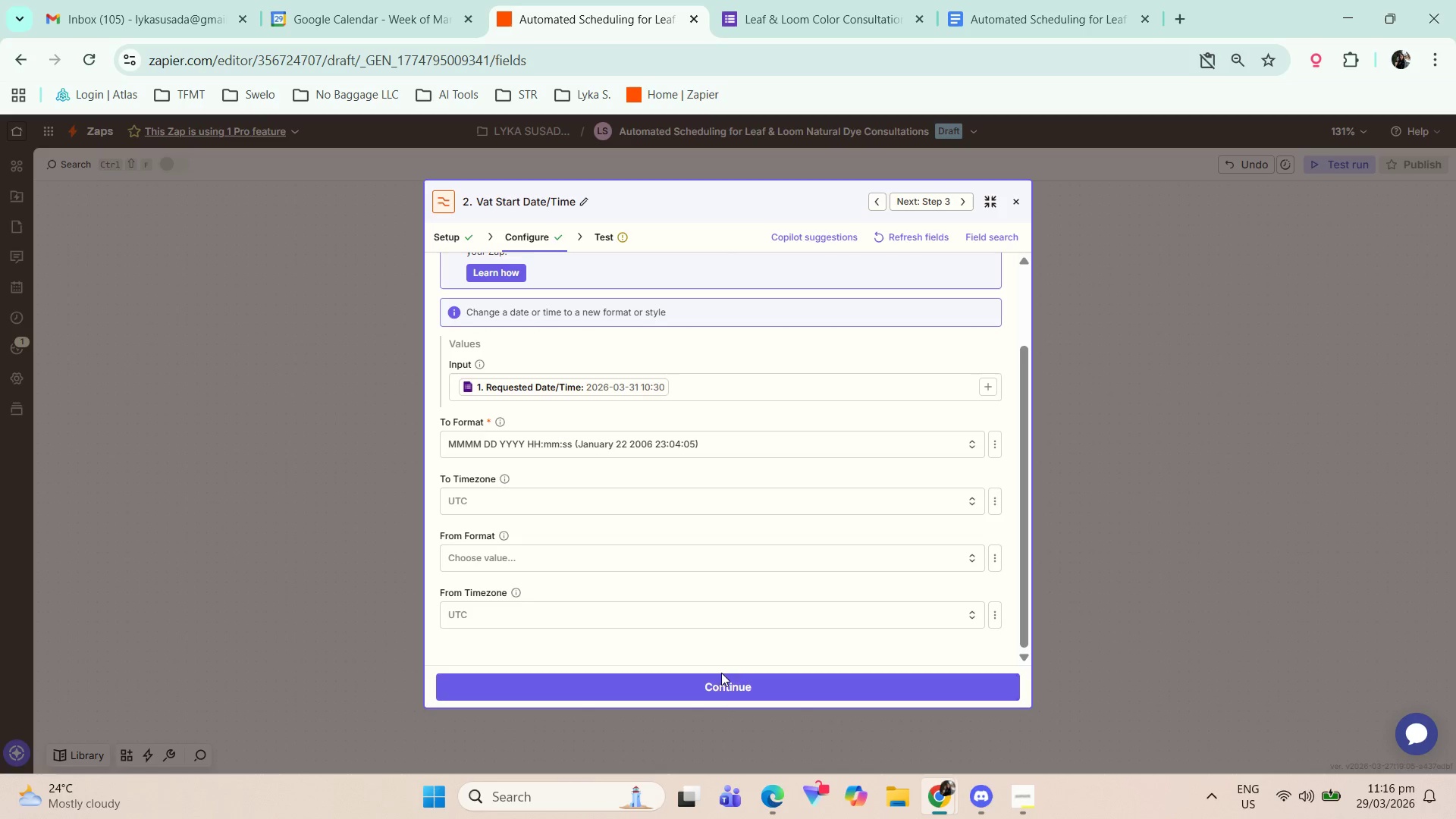 
left_click([722, 691])
 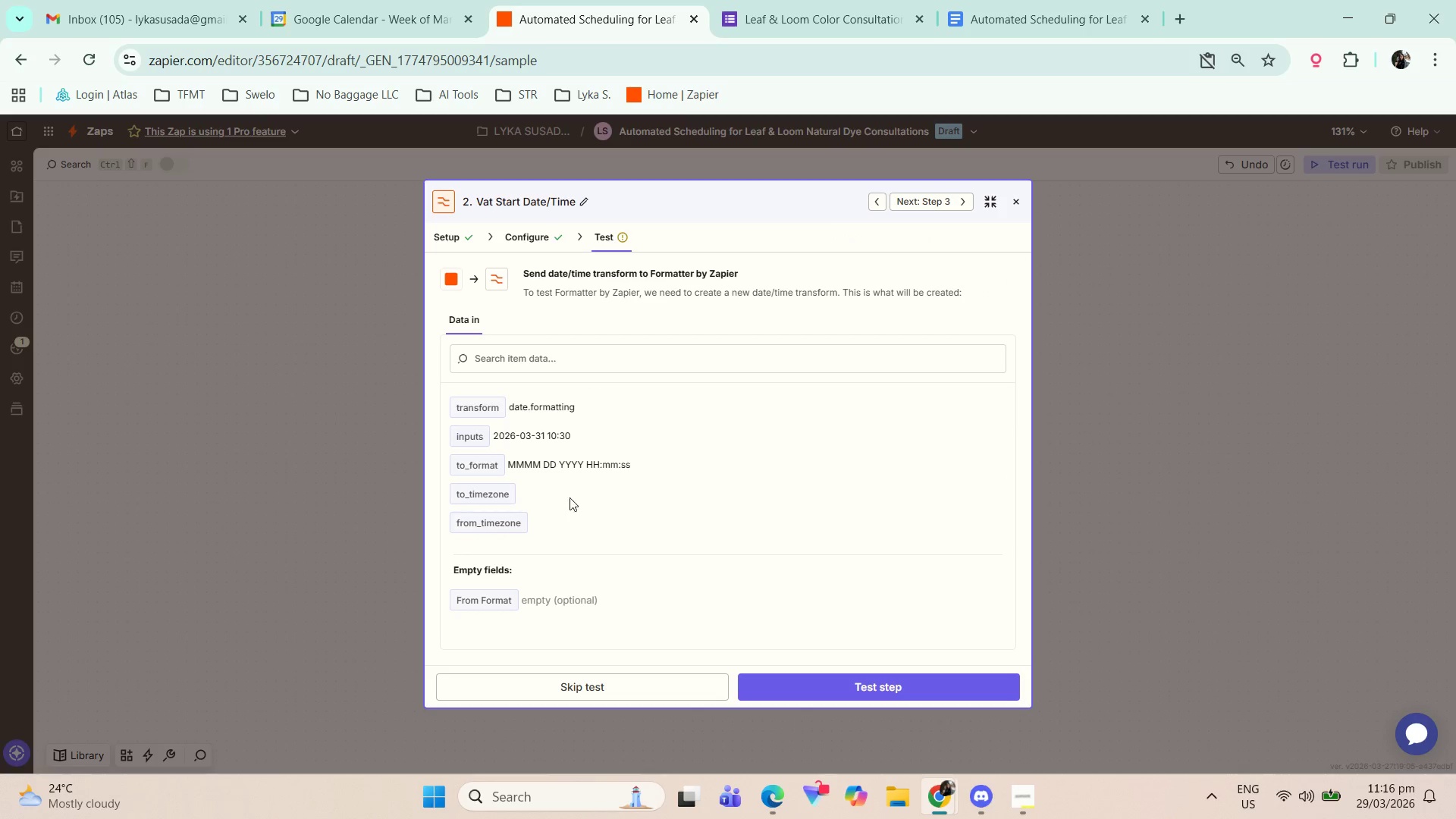 
wait(6.16)
 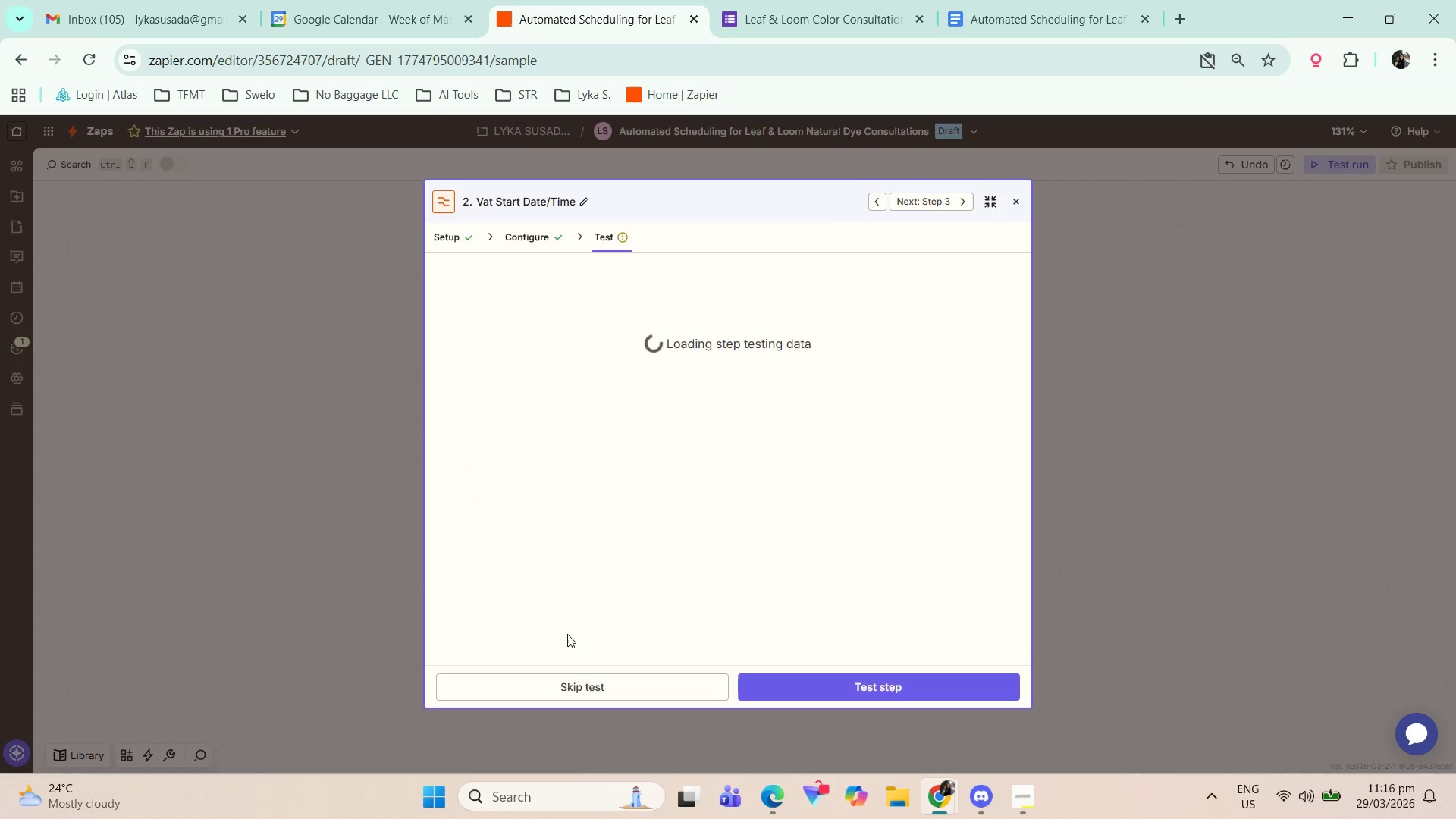 
scroll: coordinate [692, 573], scroll_direction: down, amount: 2.0
 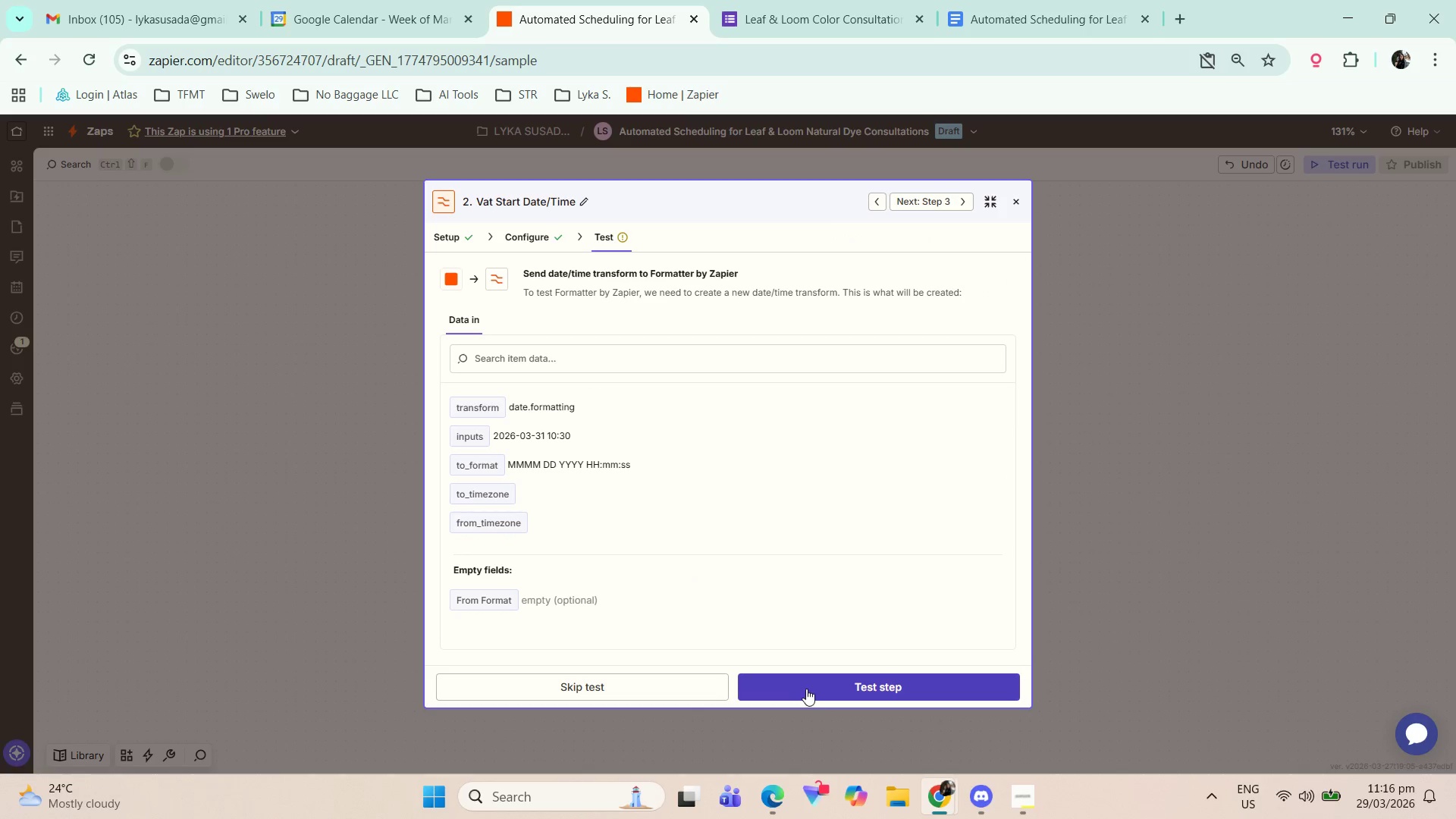 
left_click([817, 692])
 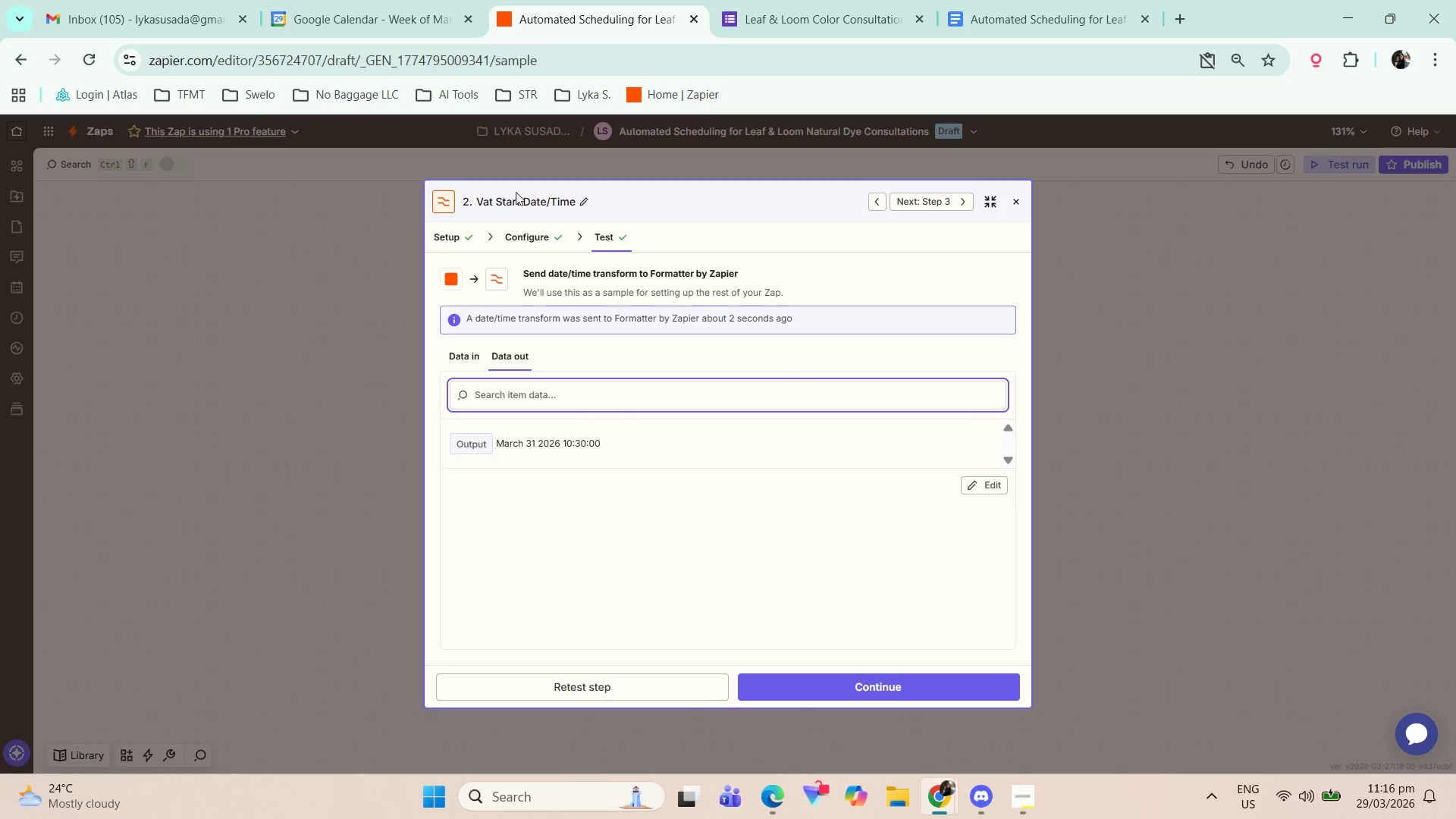 
double_click([480, 202])
 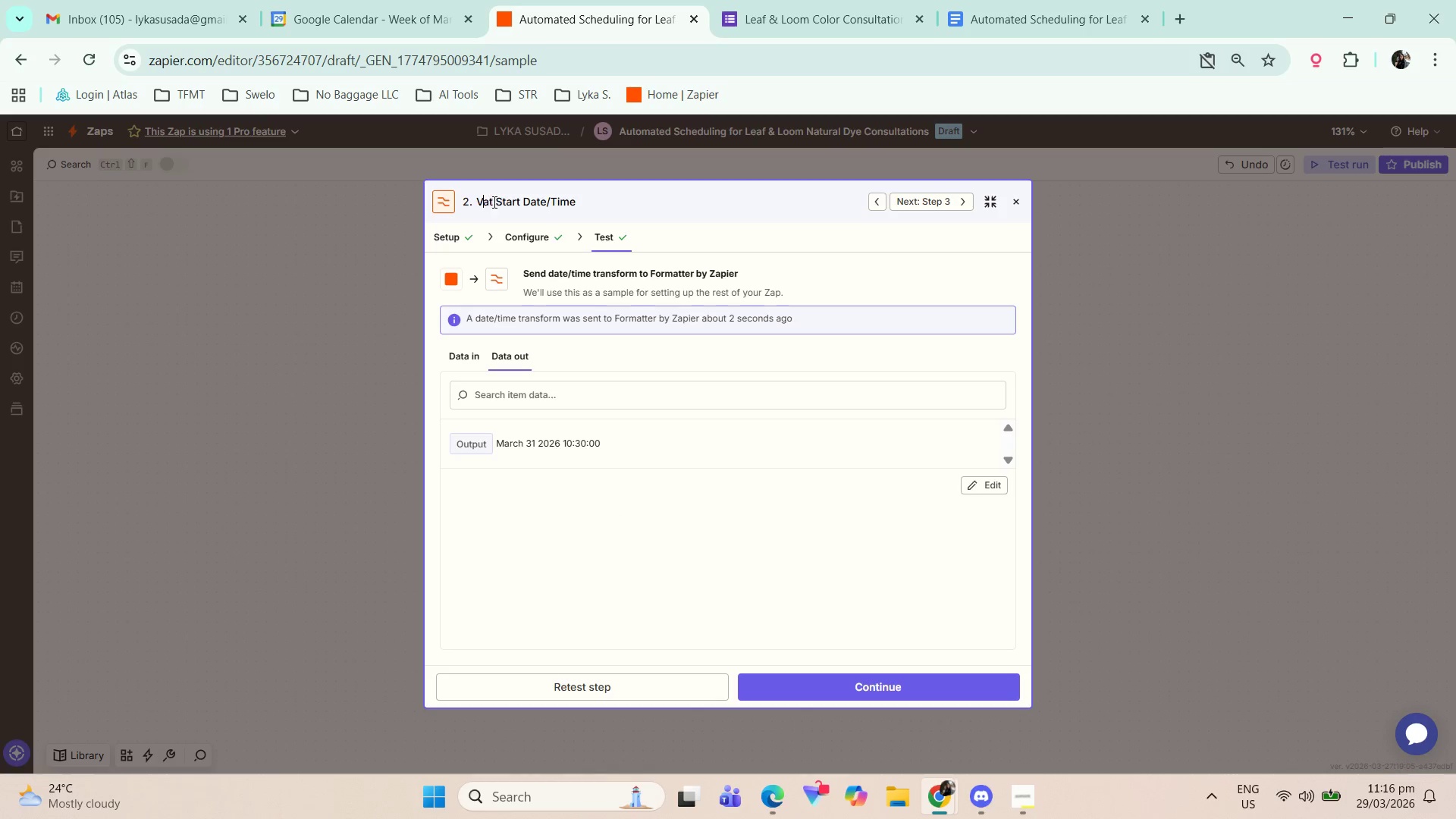 
left_click_drag(start_coordinate=[497, 202], to_coordinate=[466, 196])
 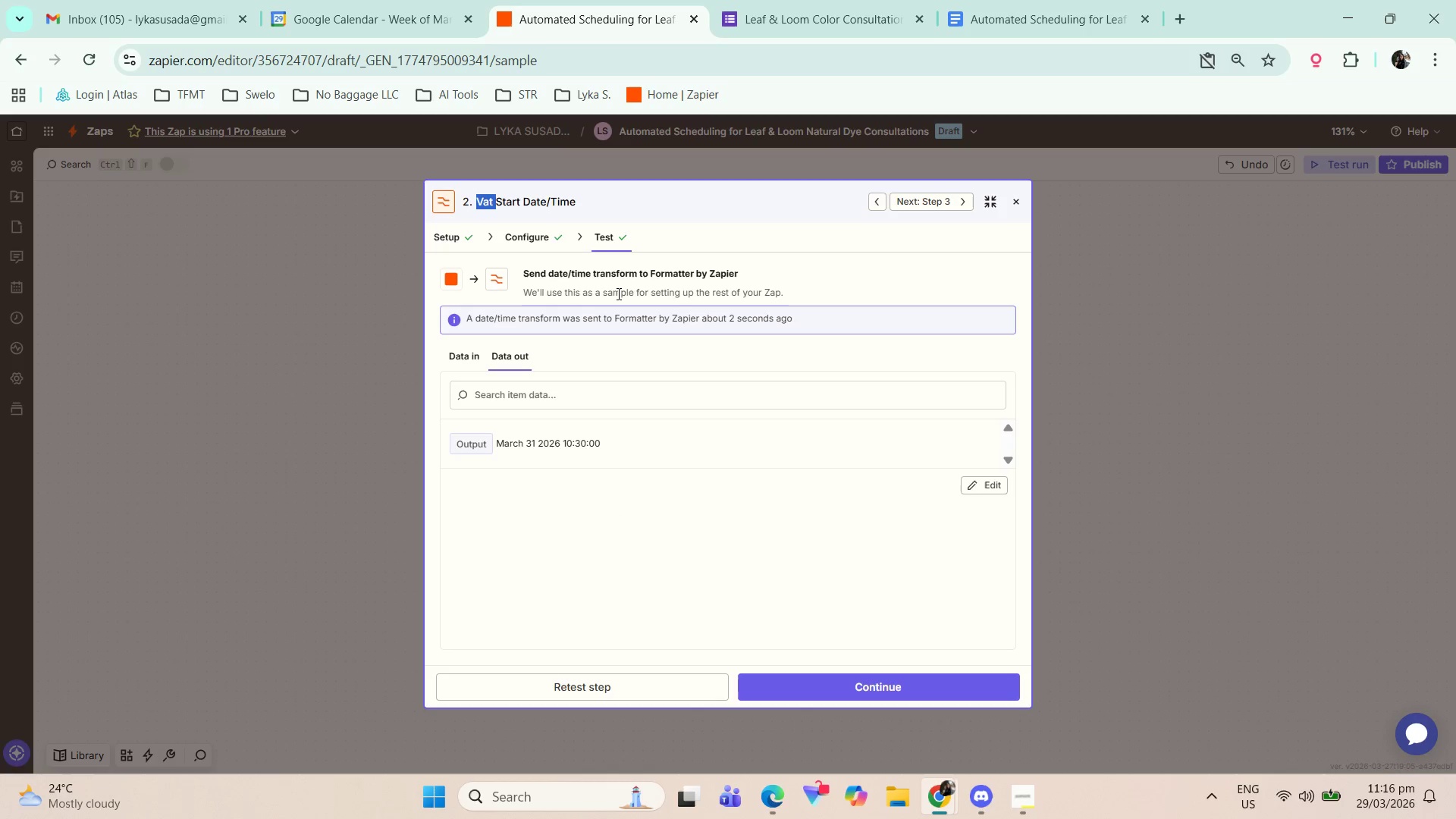 
type(Format)
 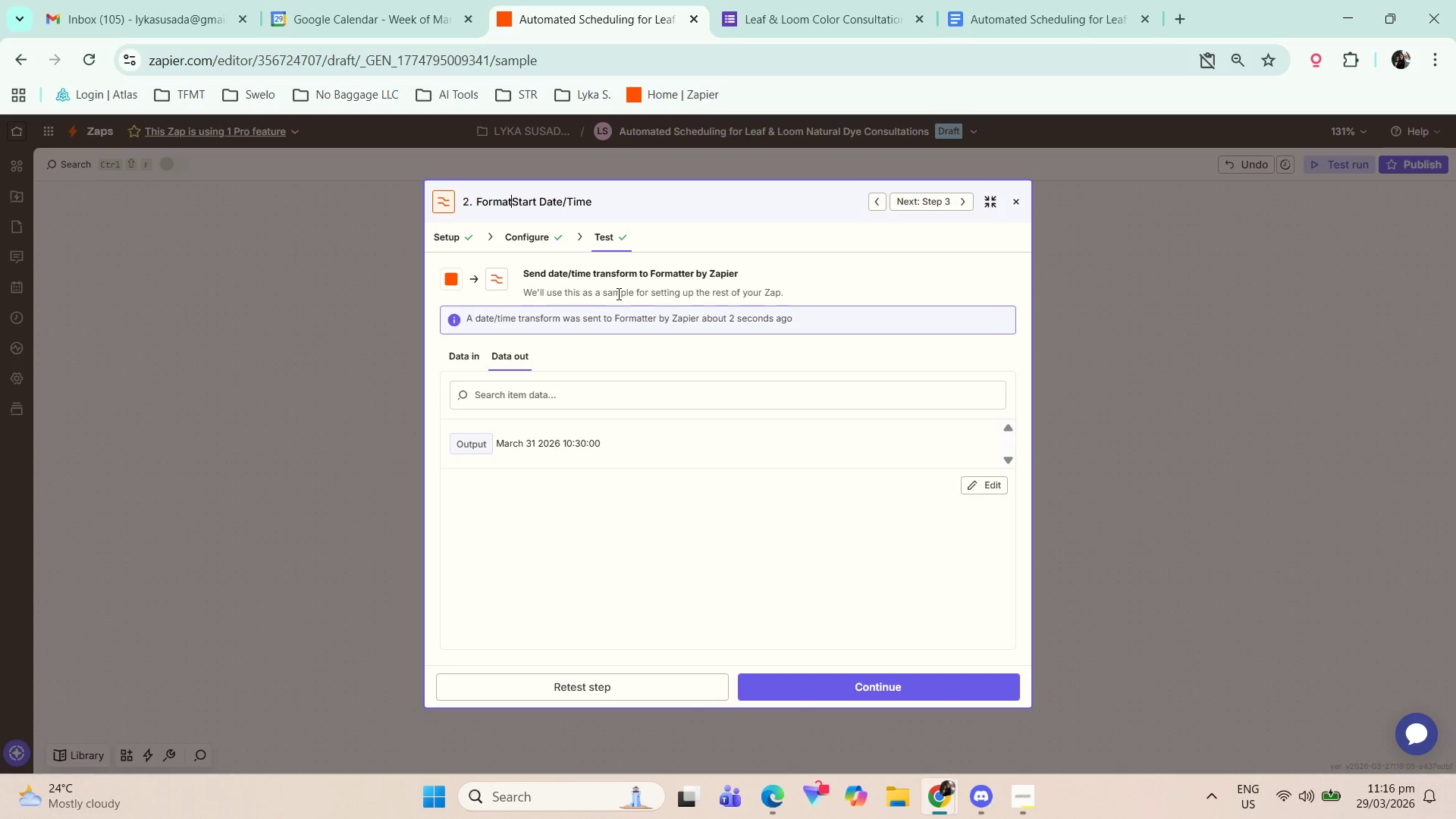 
key(Space)
 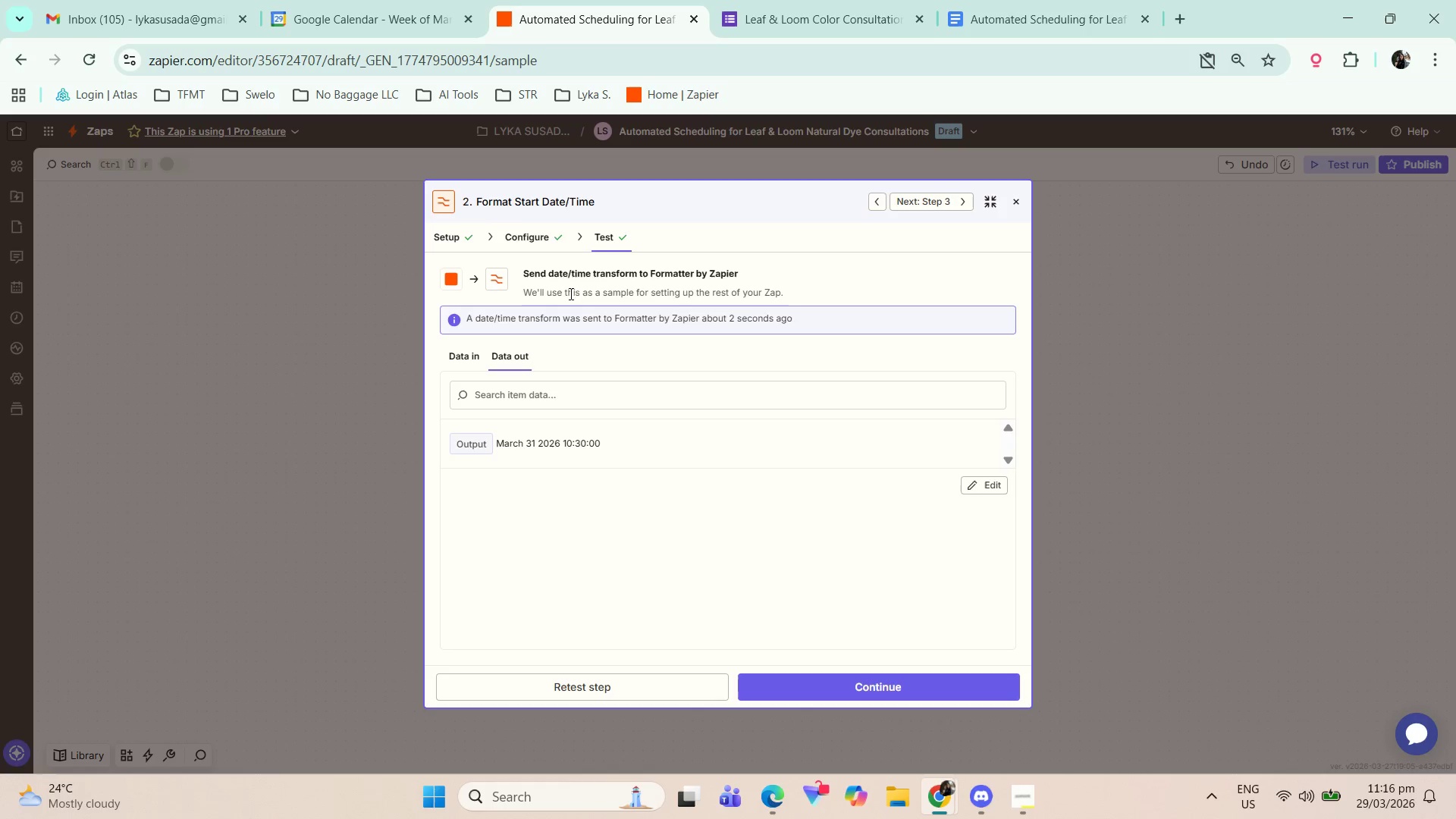 
left_click([519, 237])
 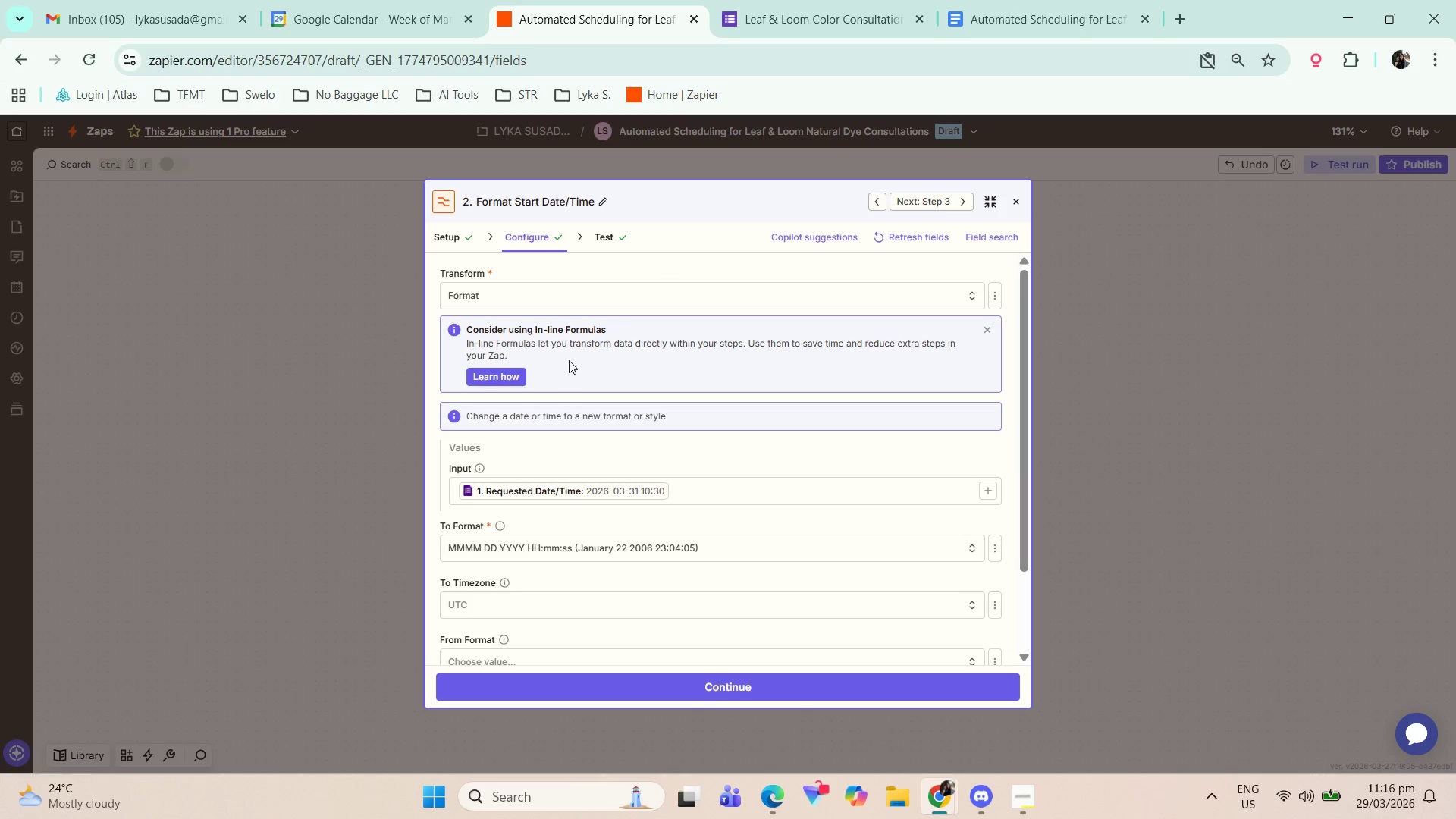 
scroll: coordinate [562, 391], scroll_direction: up, amount: 1.0
 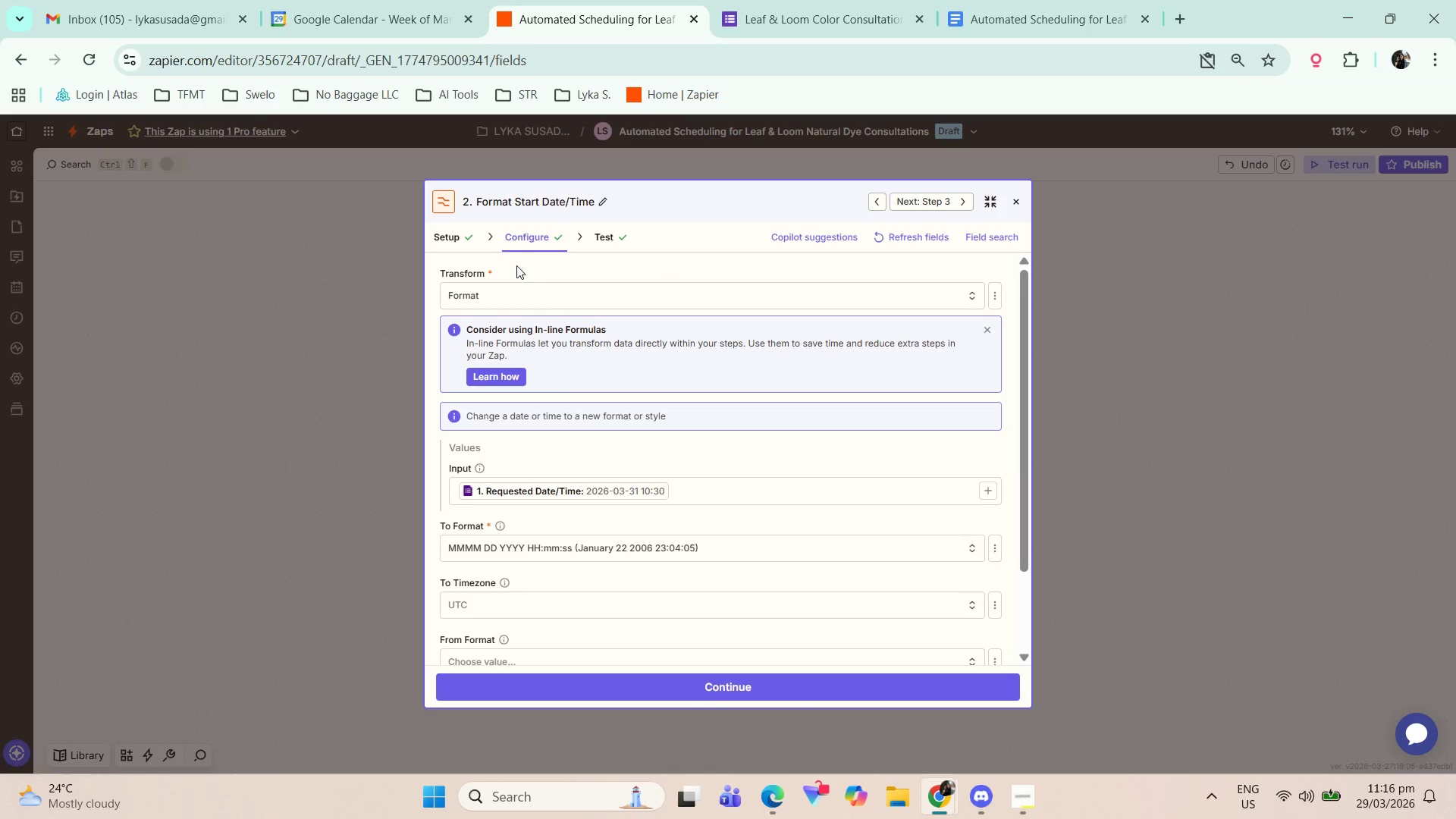 
left_click([466, 245])
 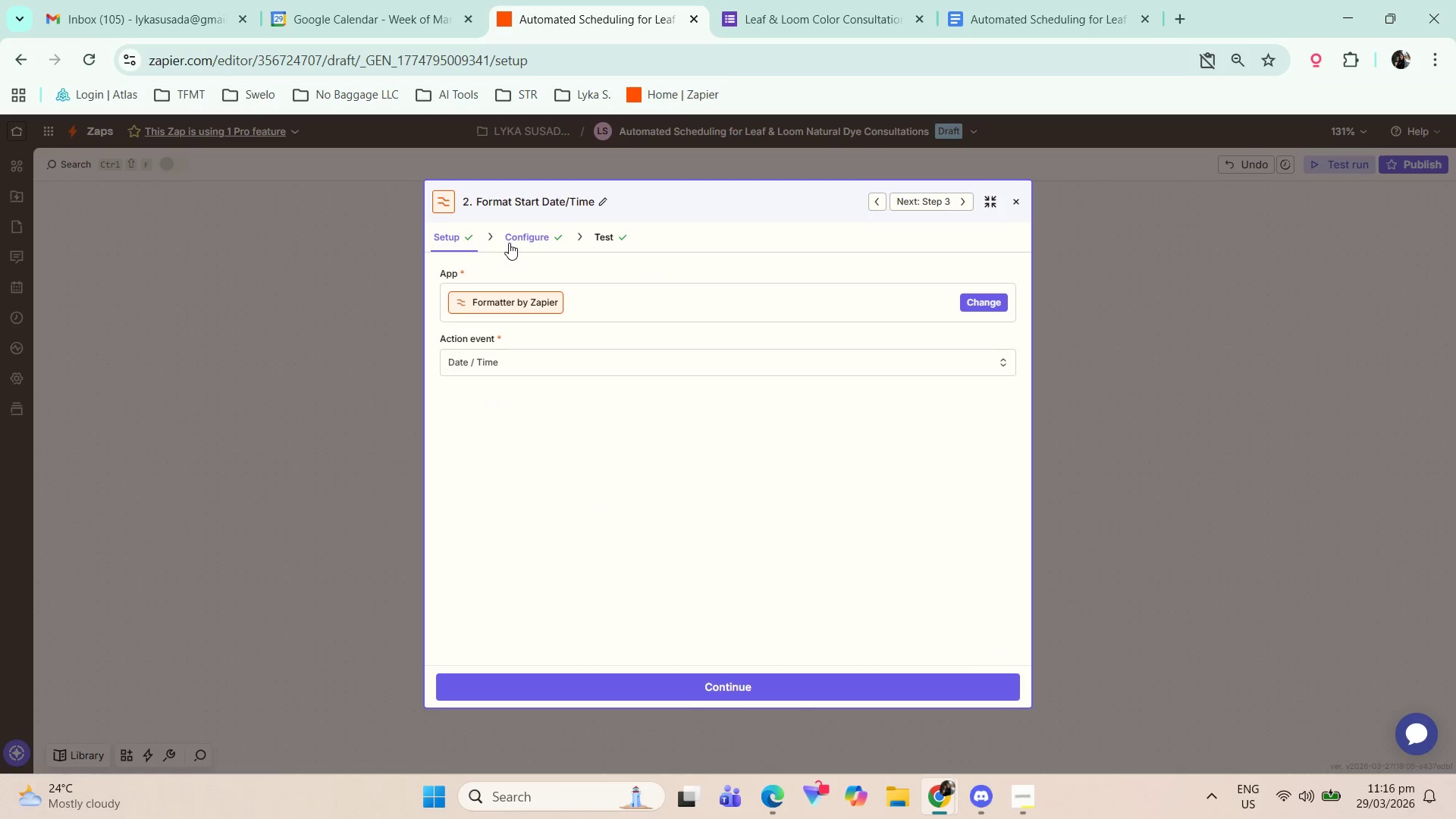 
left_click([509, 243])
 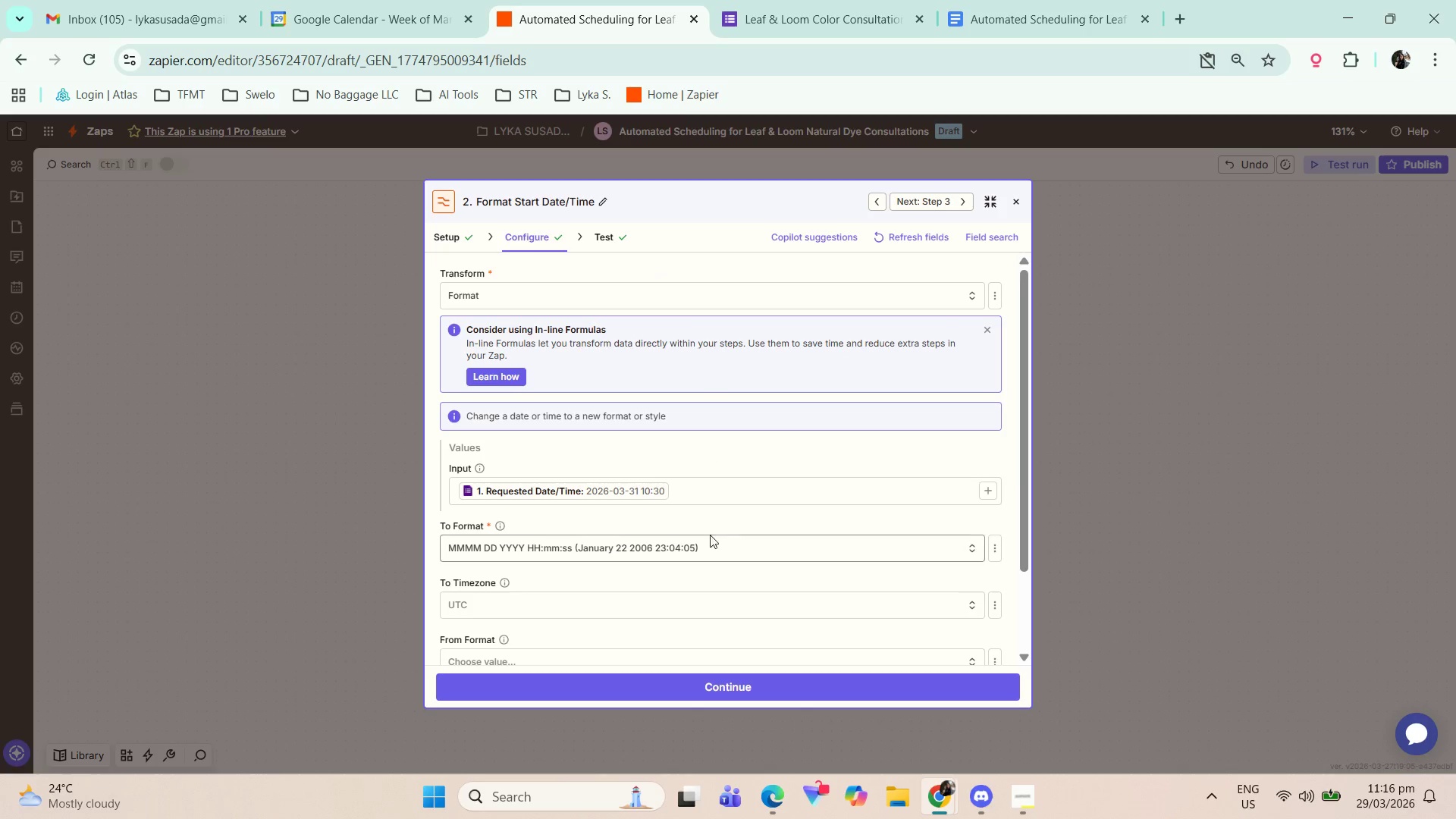 
wait(5.62)
 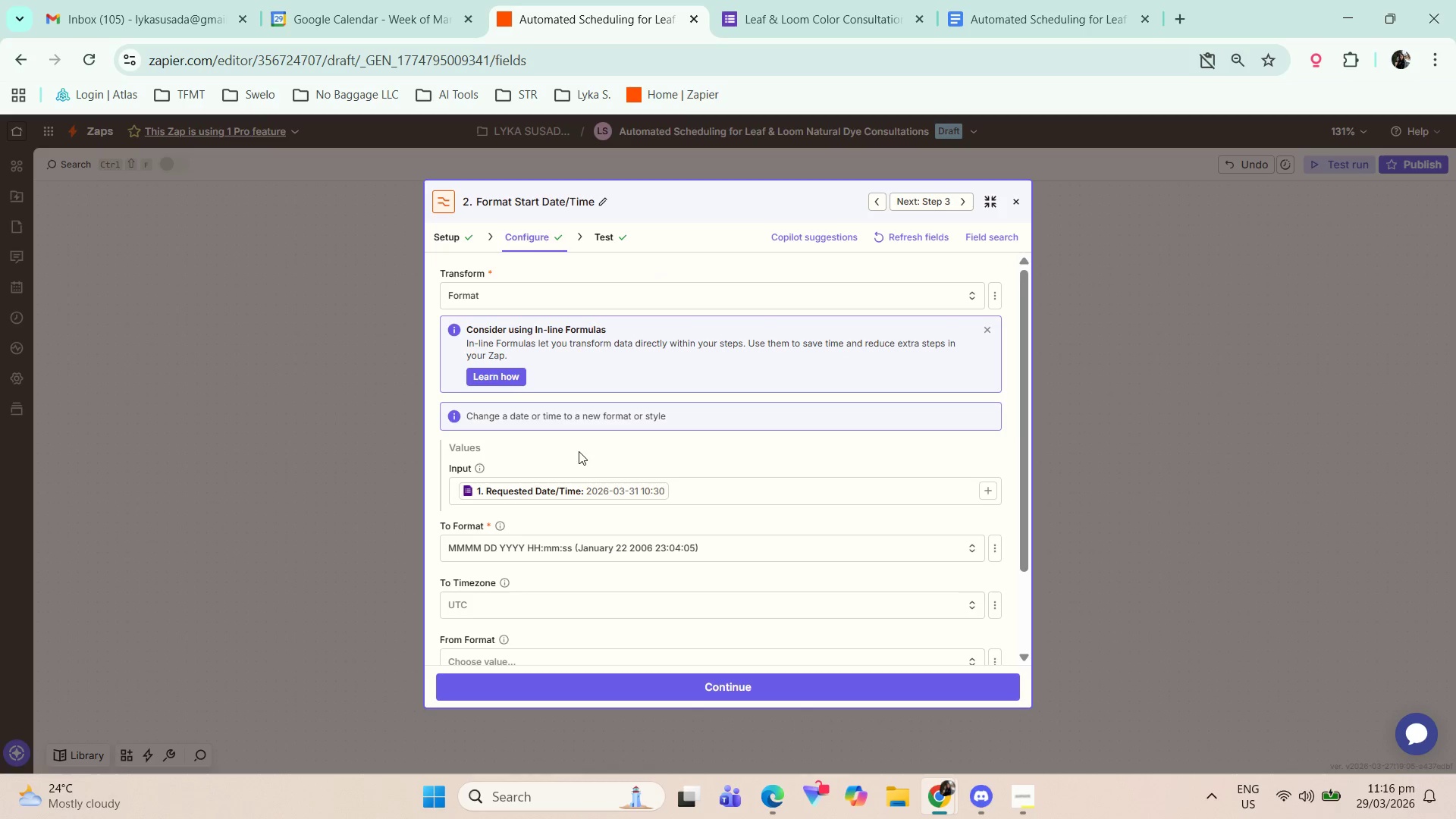 
left_click([726, 686])
 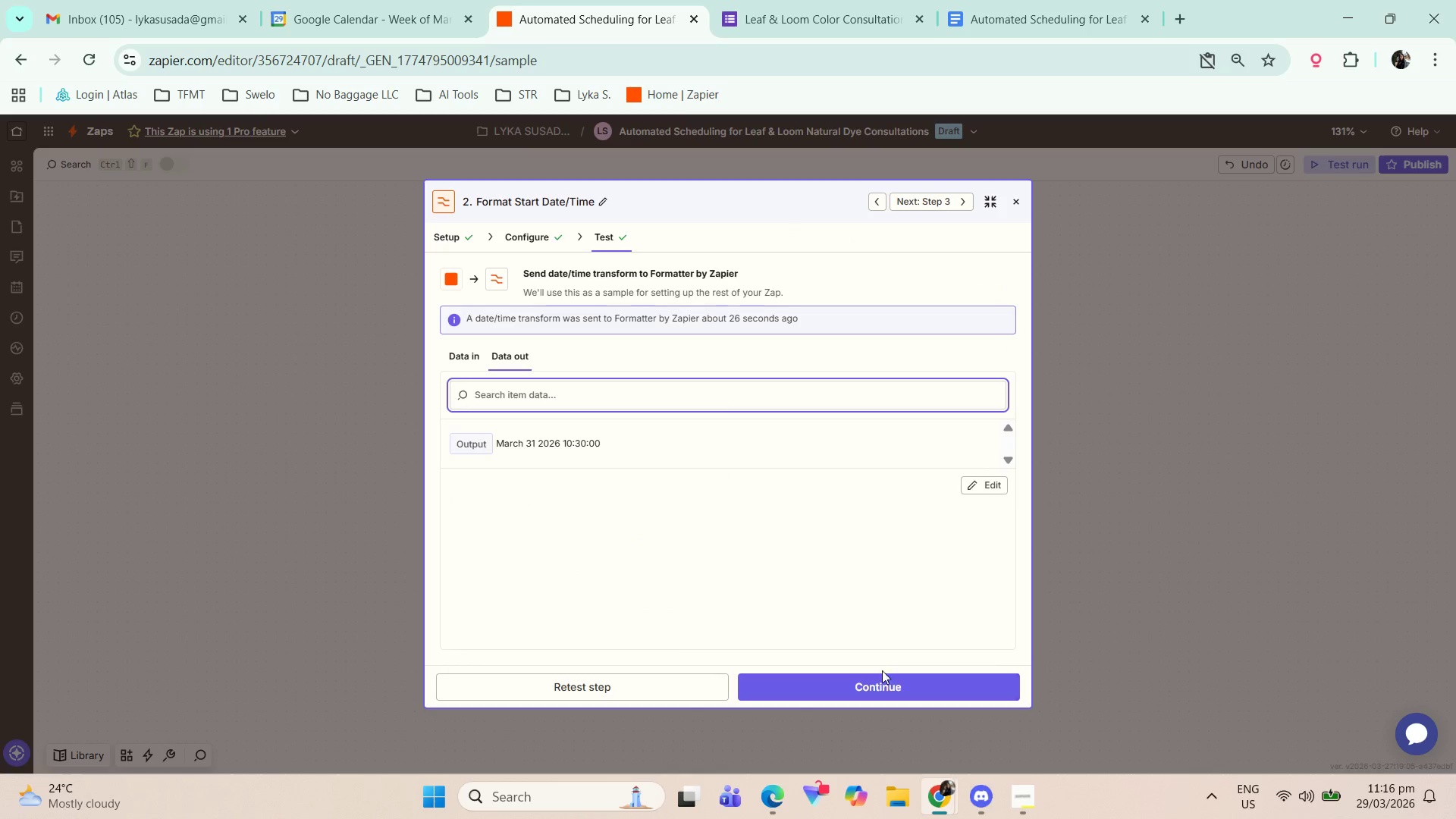 
left_click([886, 688])
 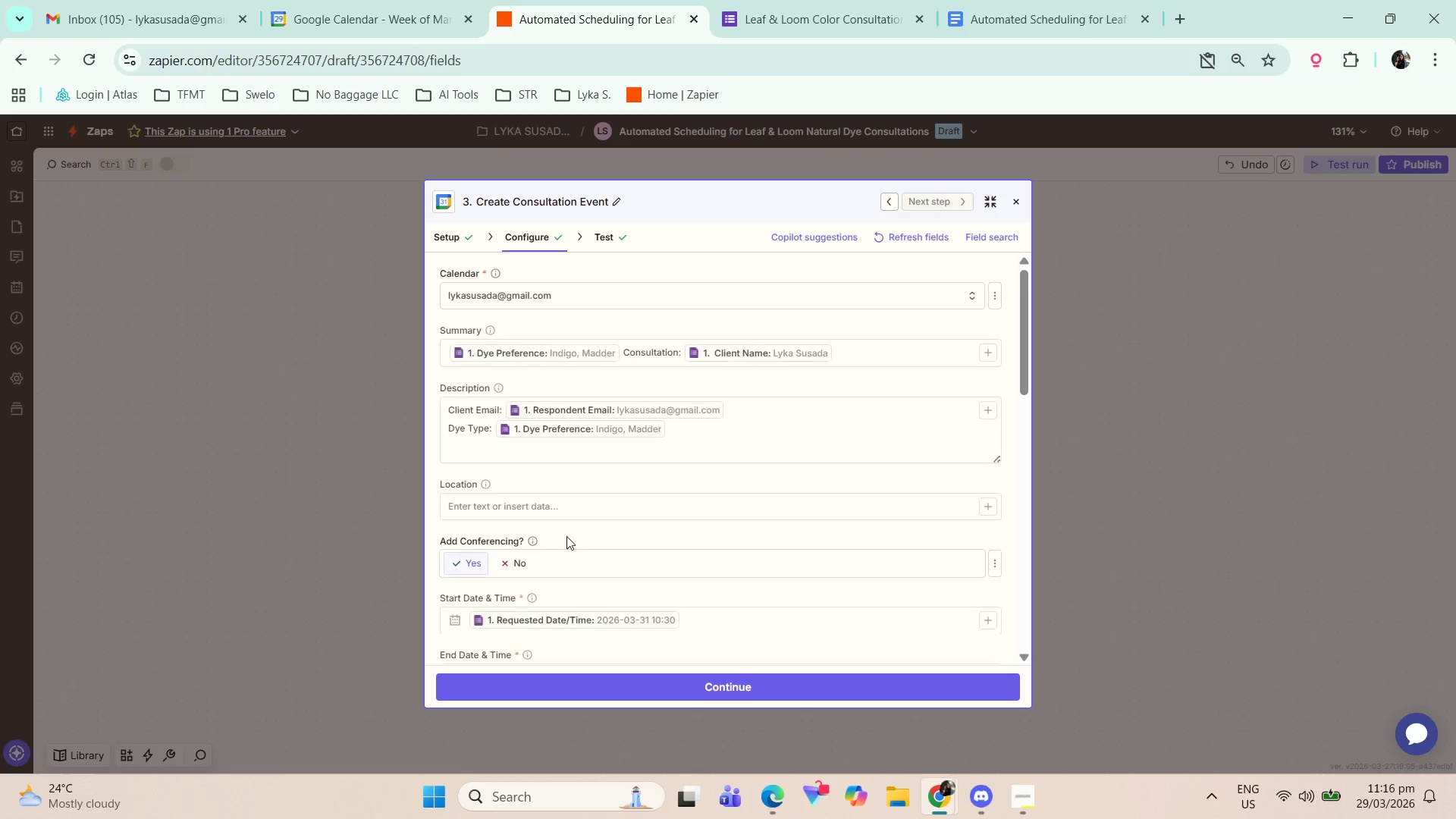 
wait(5.48)
 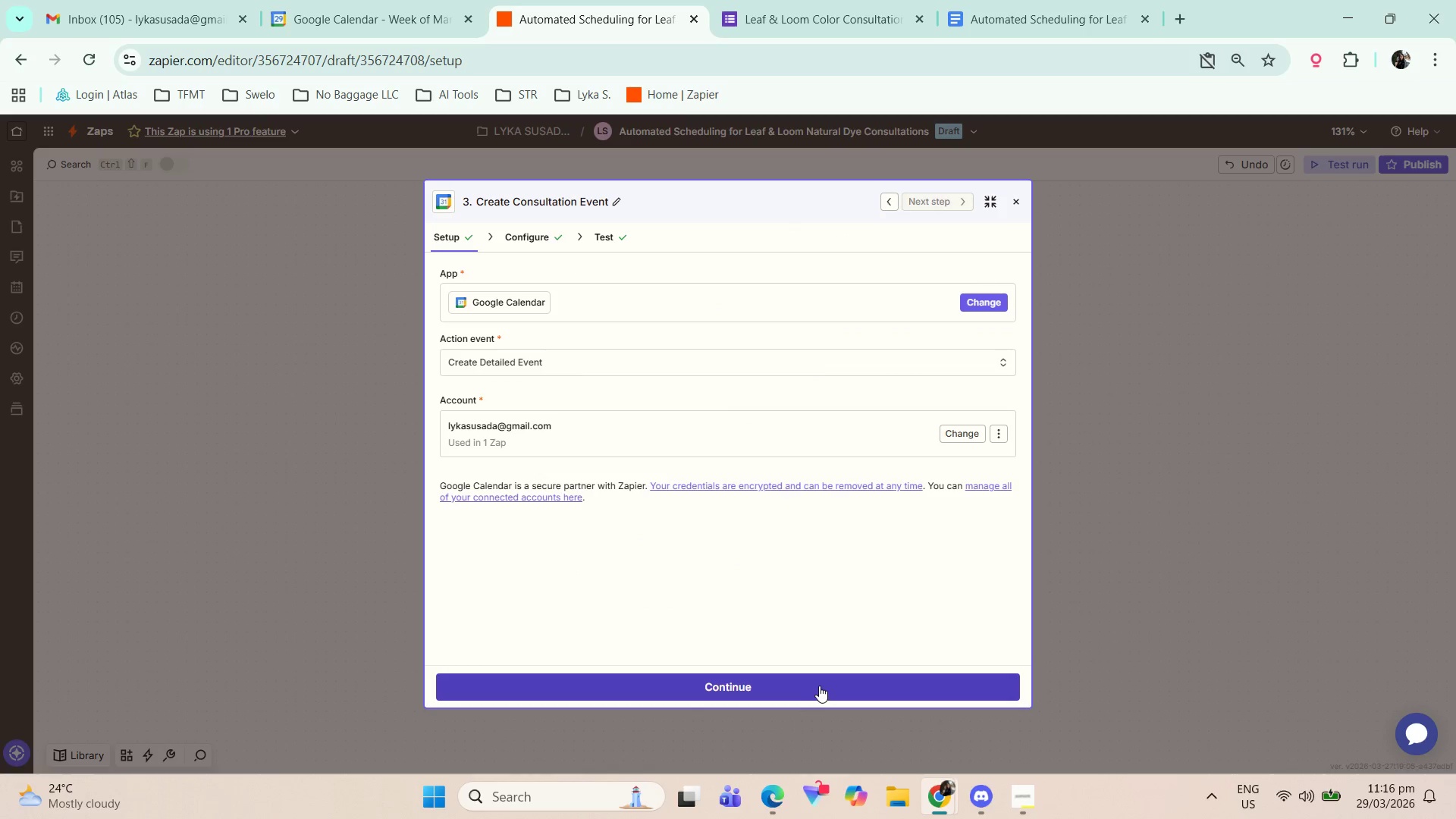 
scroll: coordinate [554, 459], scroll_direction: down, amount: 2.0
 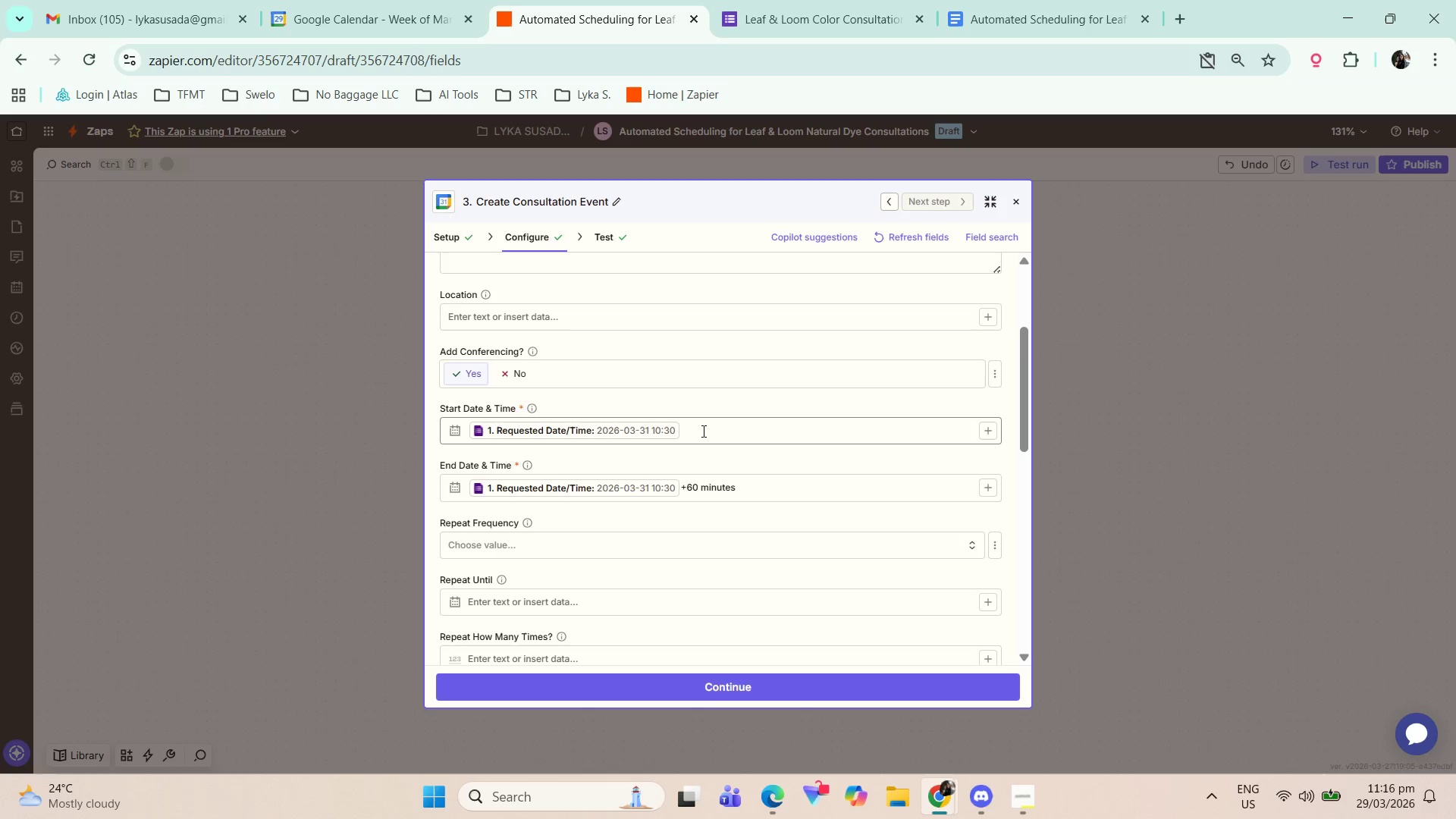 
left_click([704, 431])
 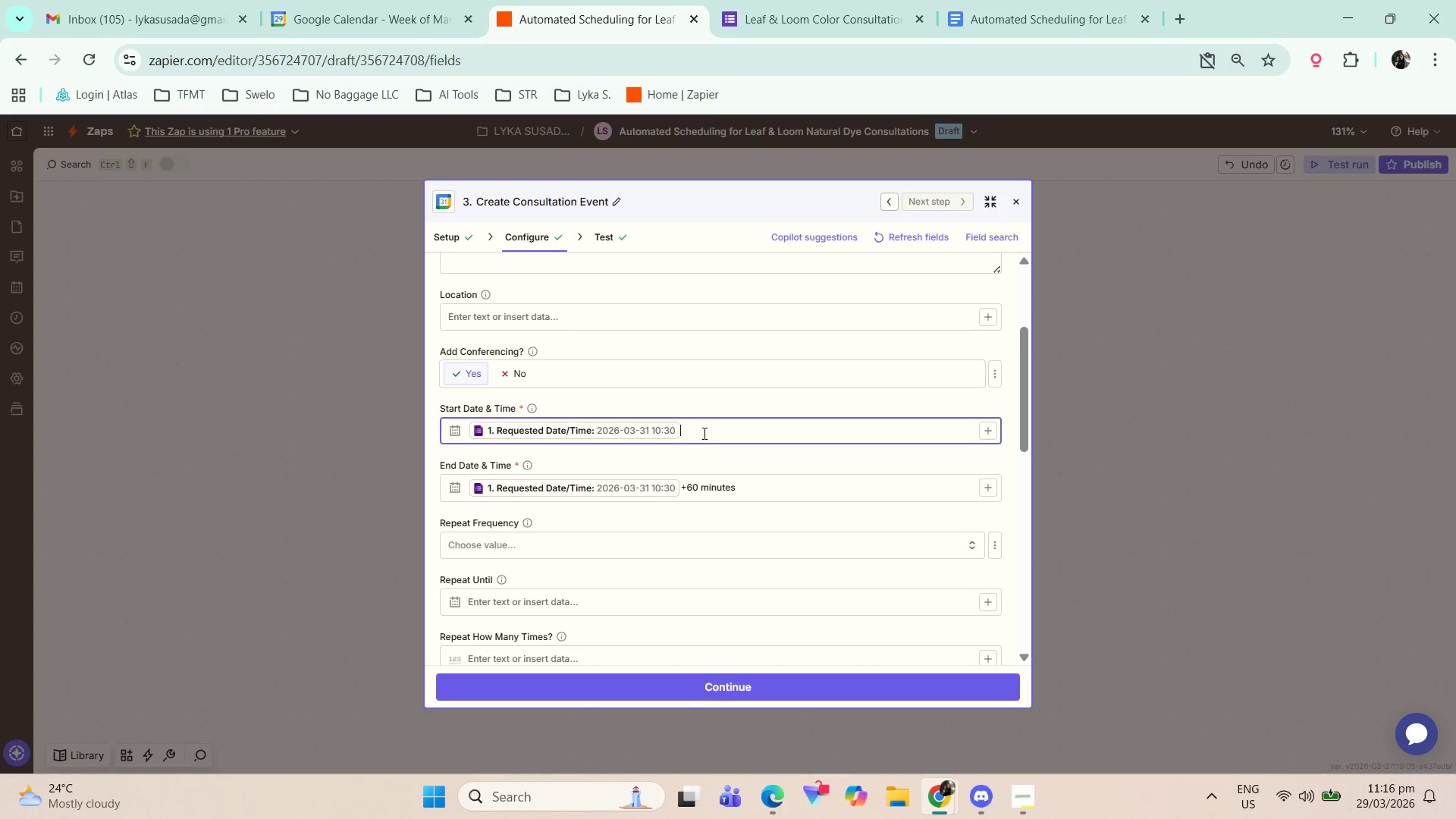 
key(Backspace)
 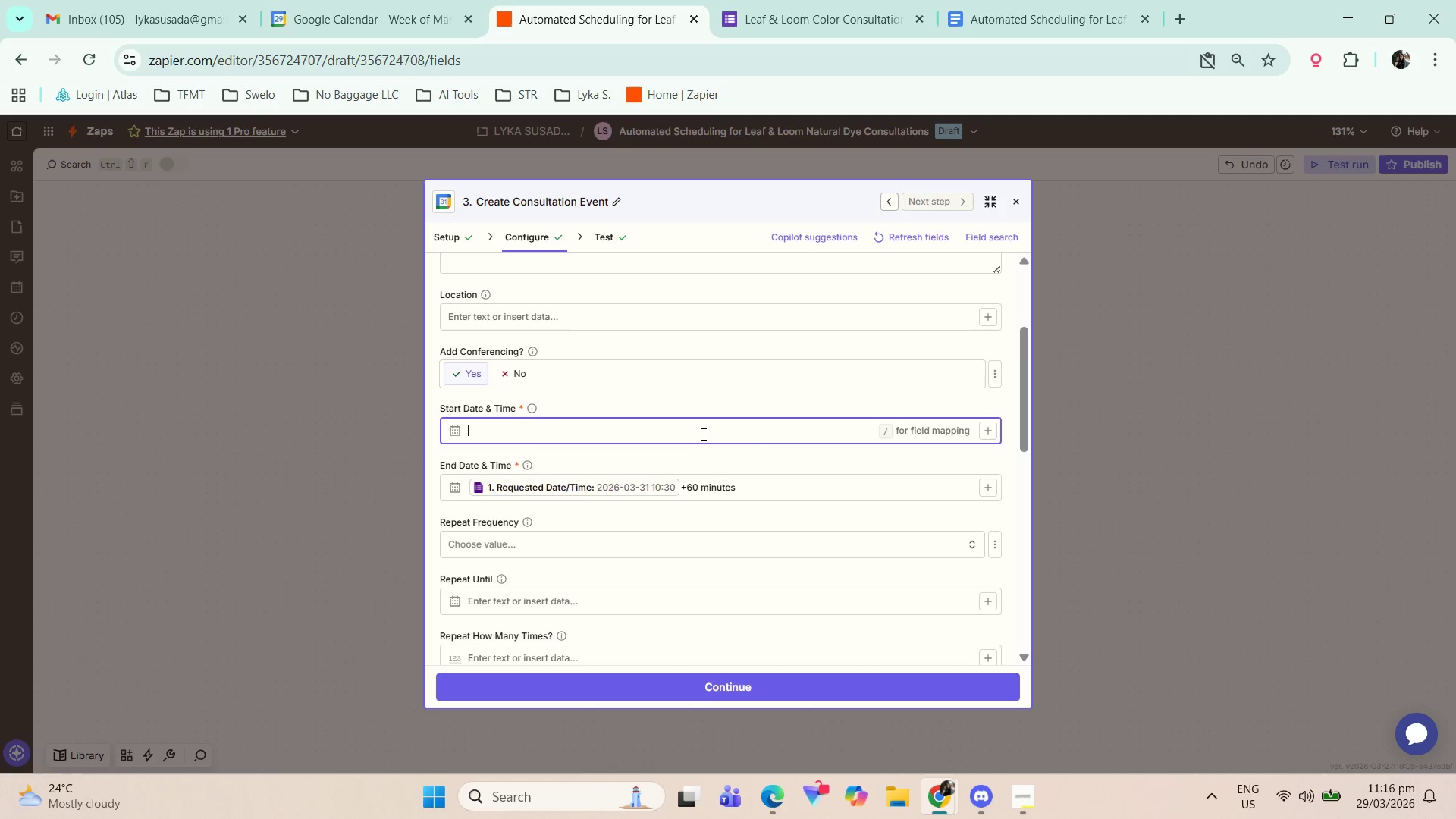 
key(Backspace)
 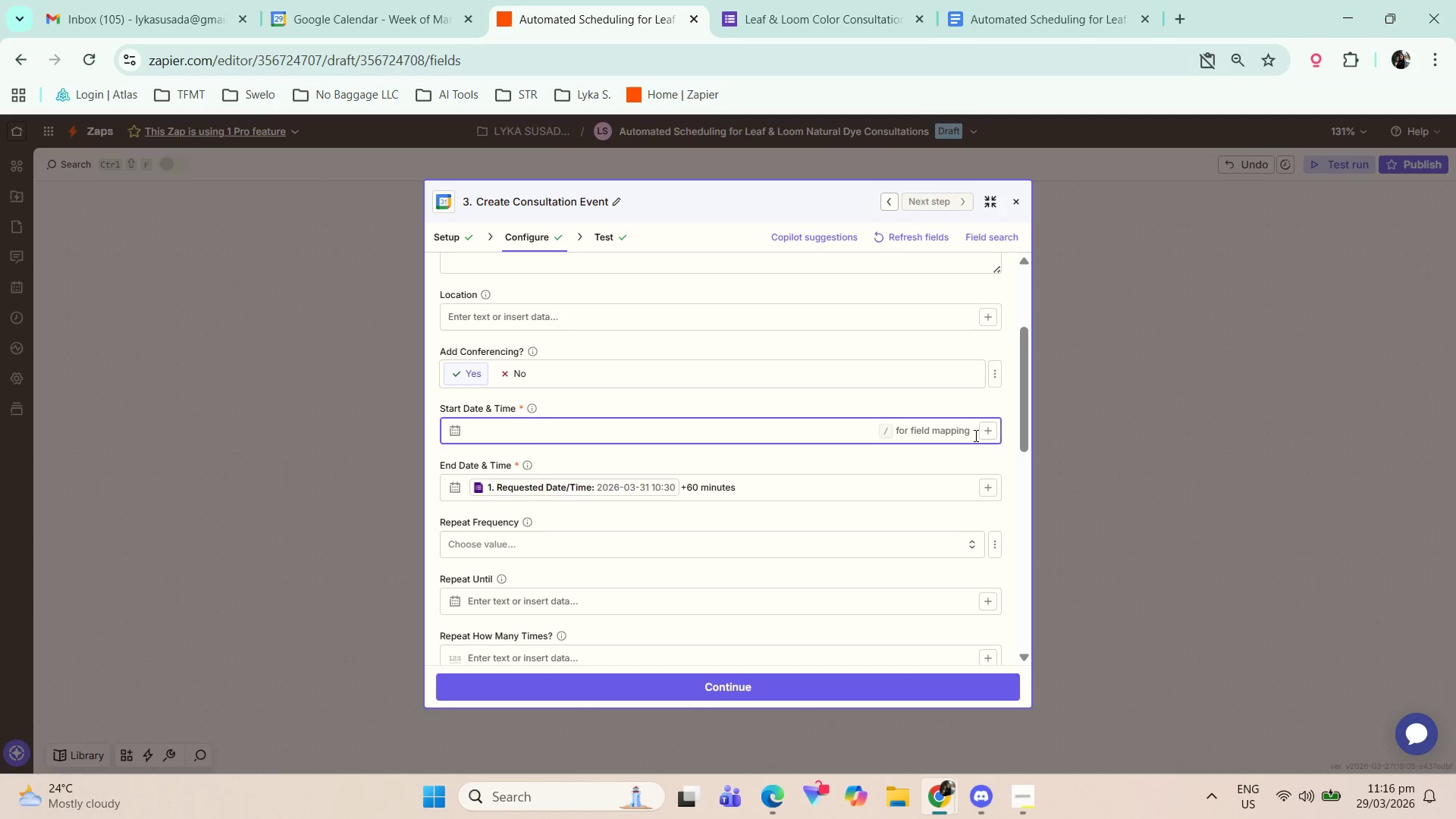 
left_click([987, 433])
 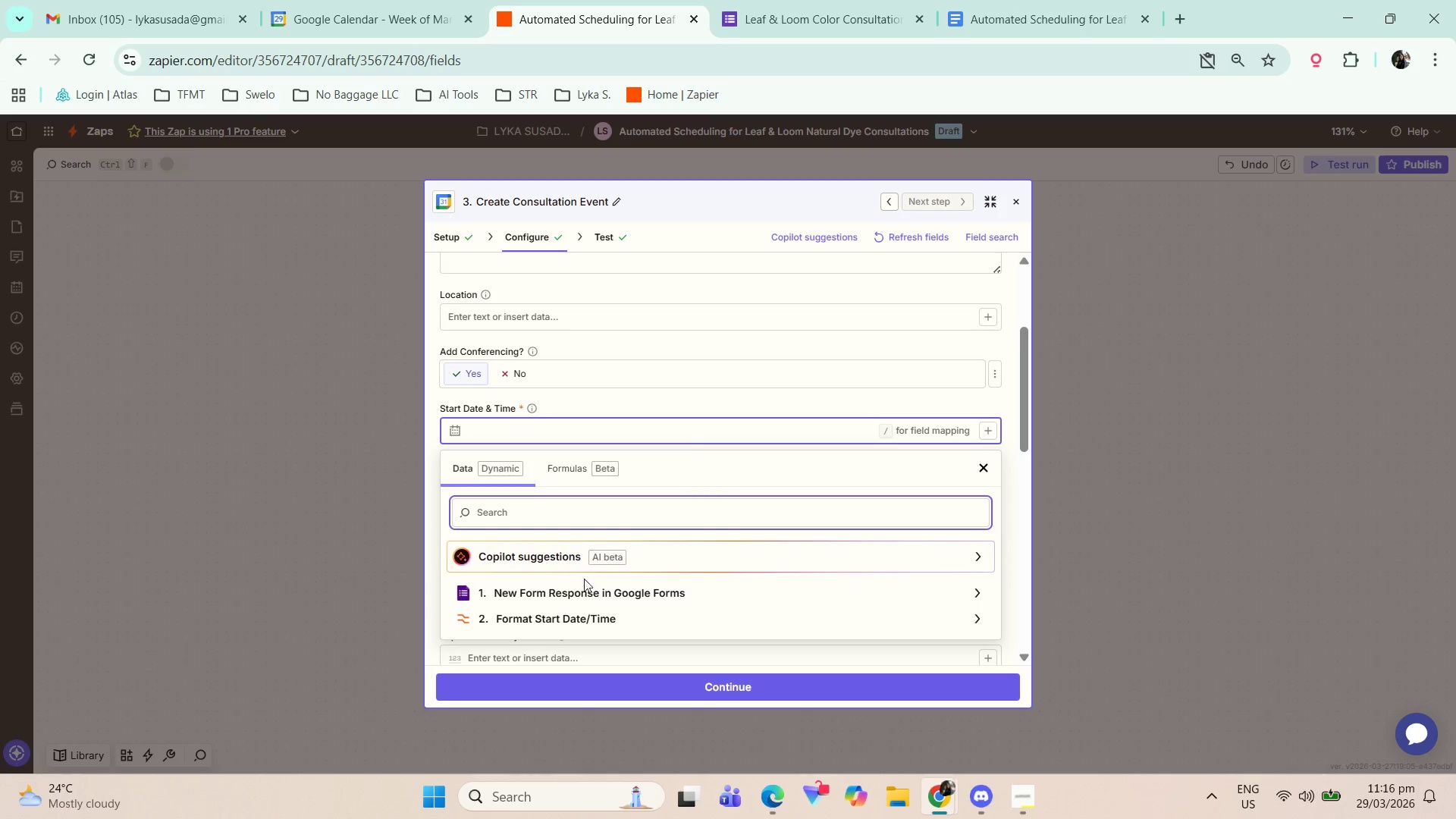 
left_click([613, 613])
 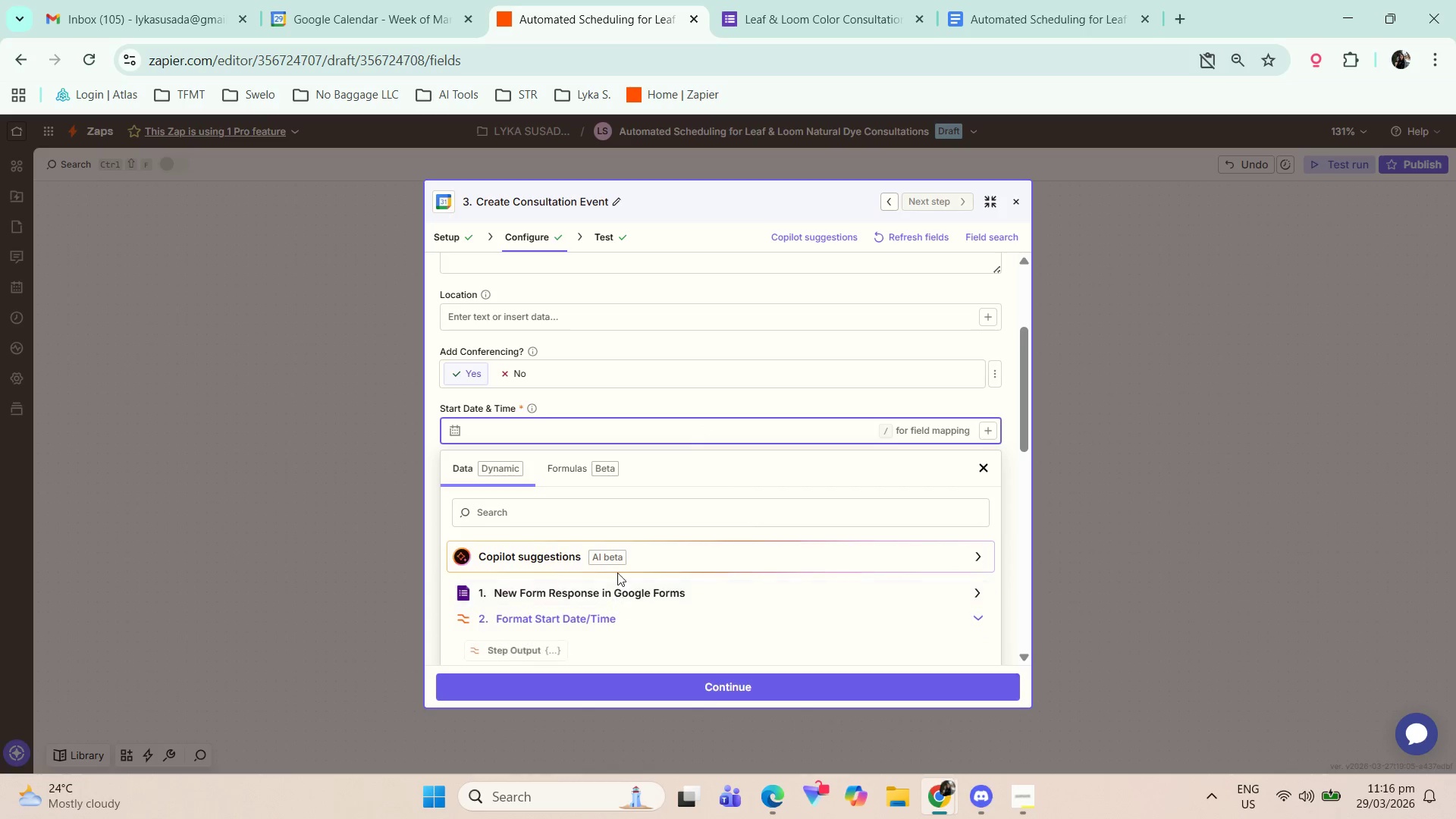 
scroll: coordinate [623, 582], scroll_direction: down, amount: 2.0
 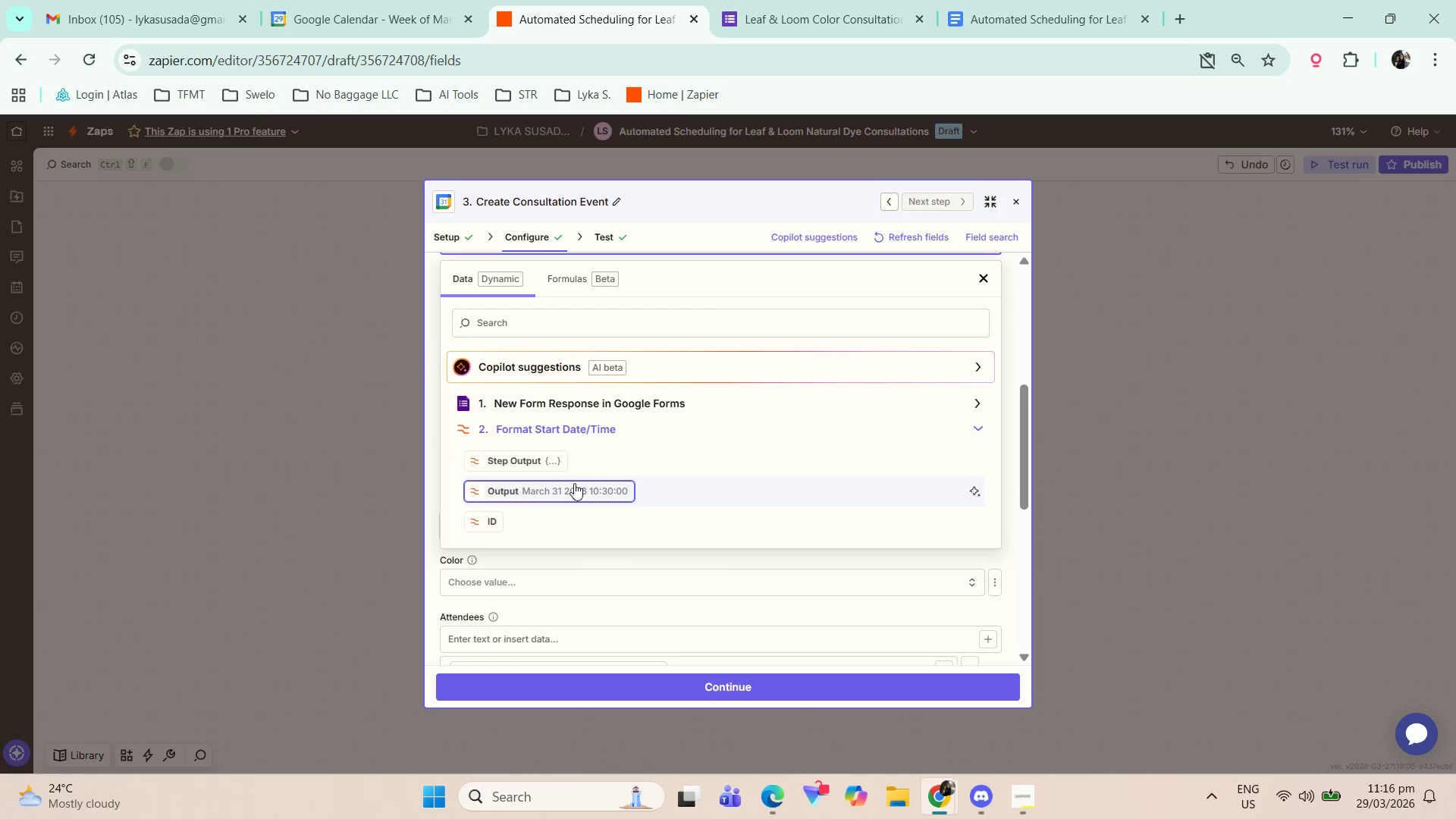 
left_click([573, 497])
 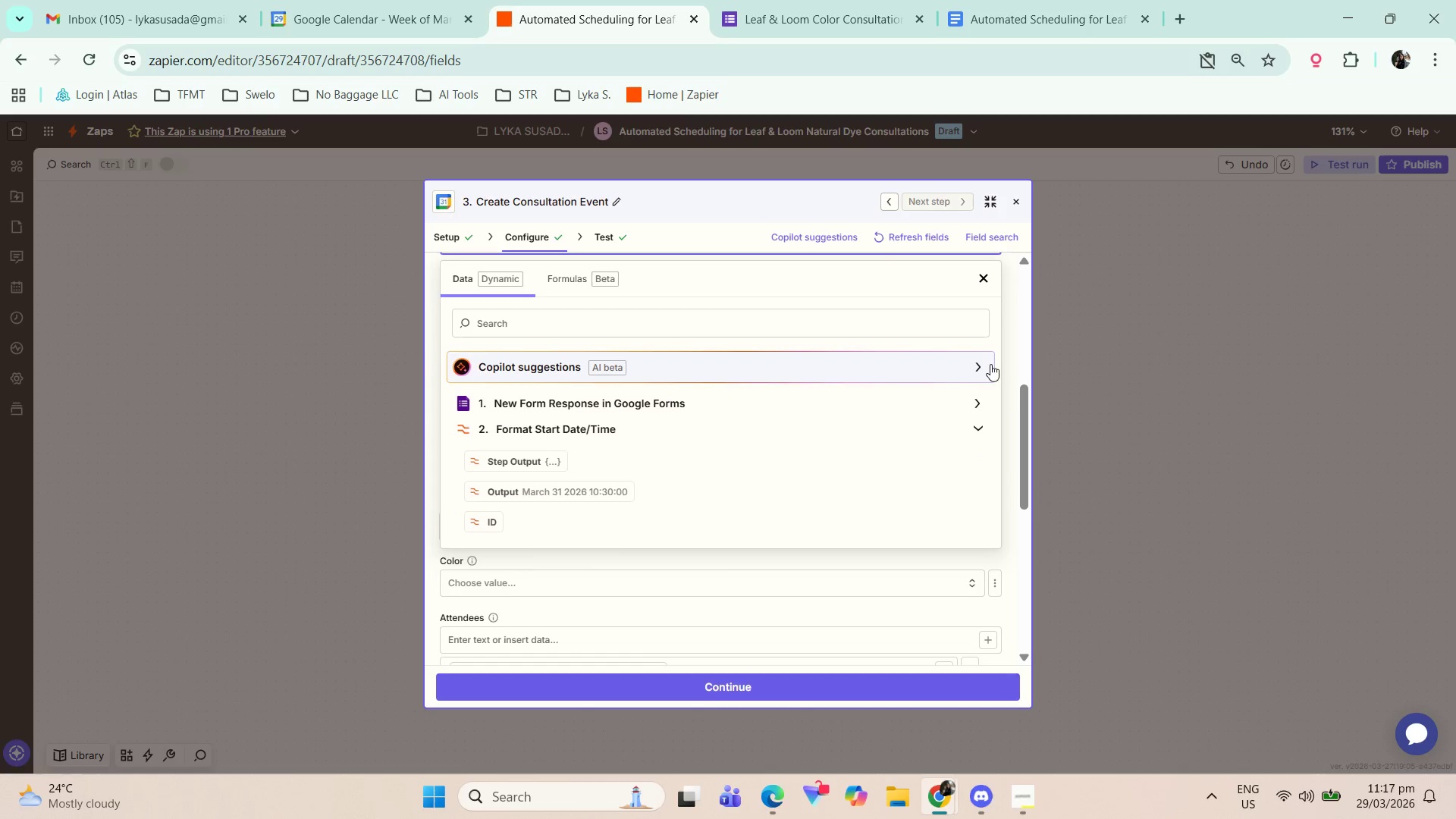 
left_click([1012, 351])
 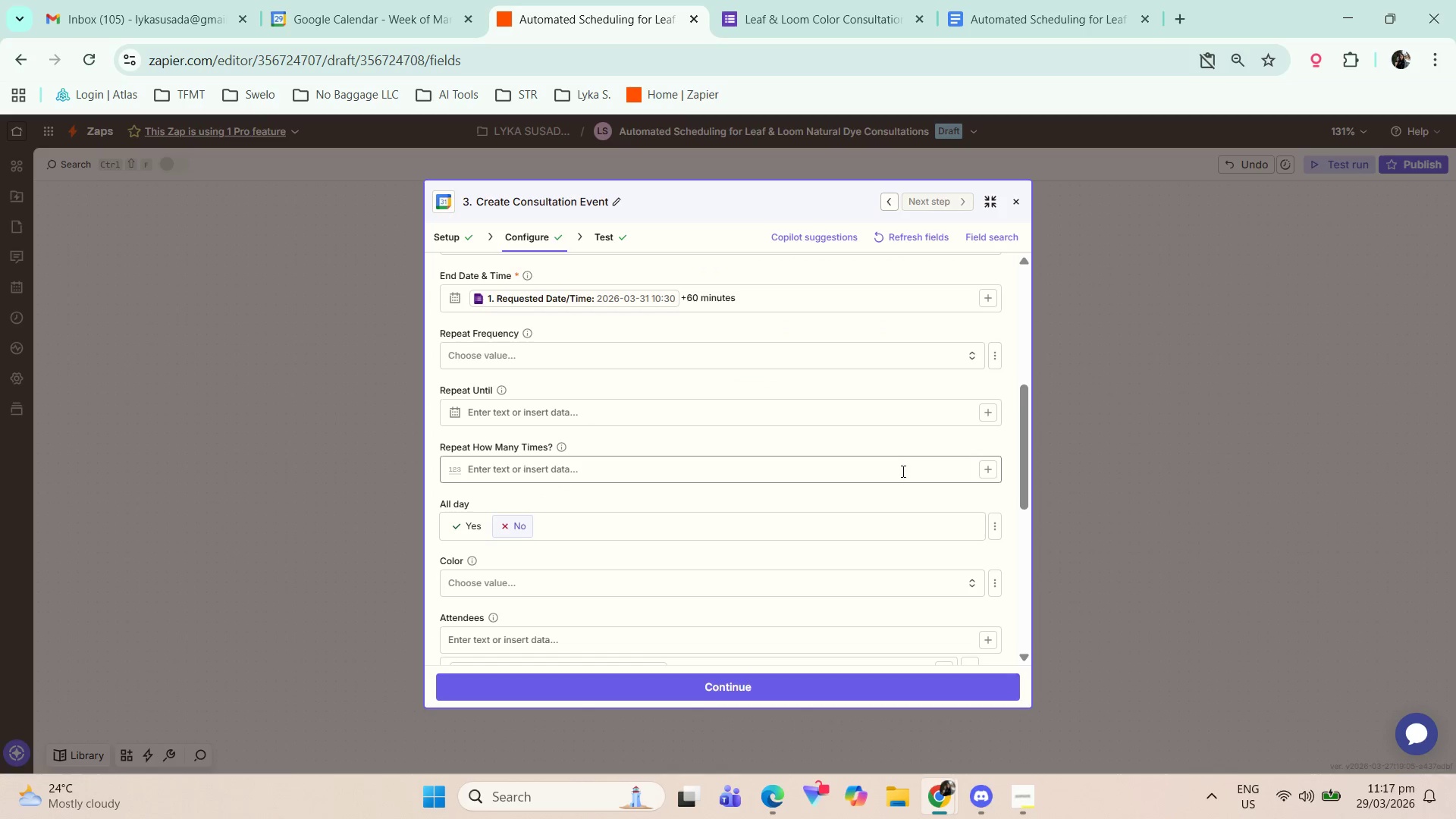 
scroll: coordinate [899, 482], scroll_direction: up, amount: 1.0
 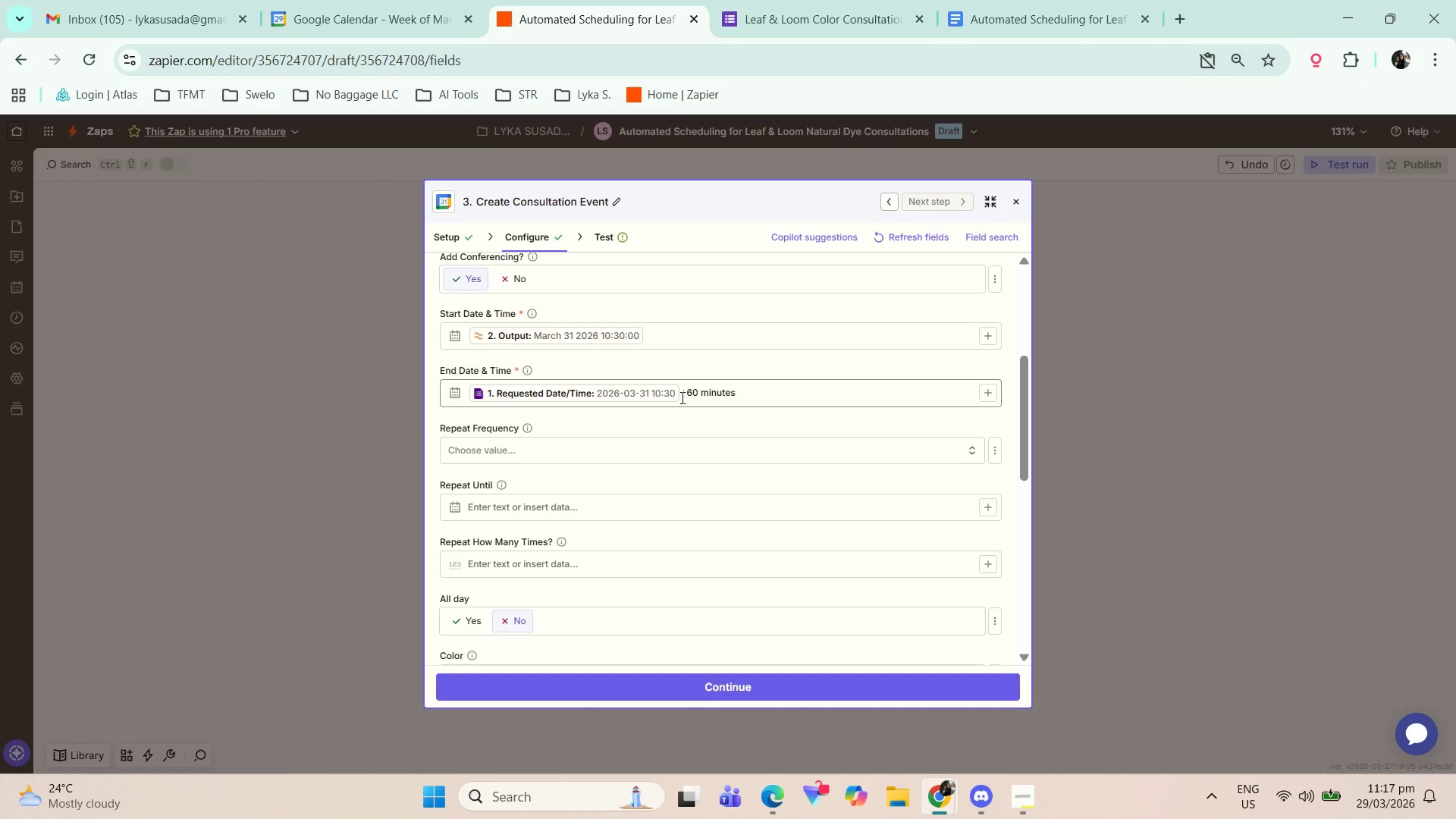 
double_click([679, 391])
 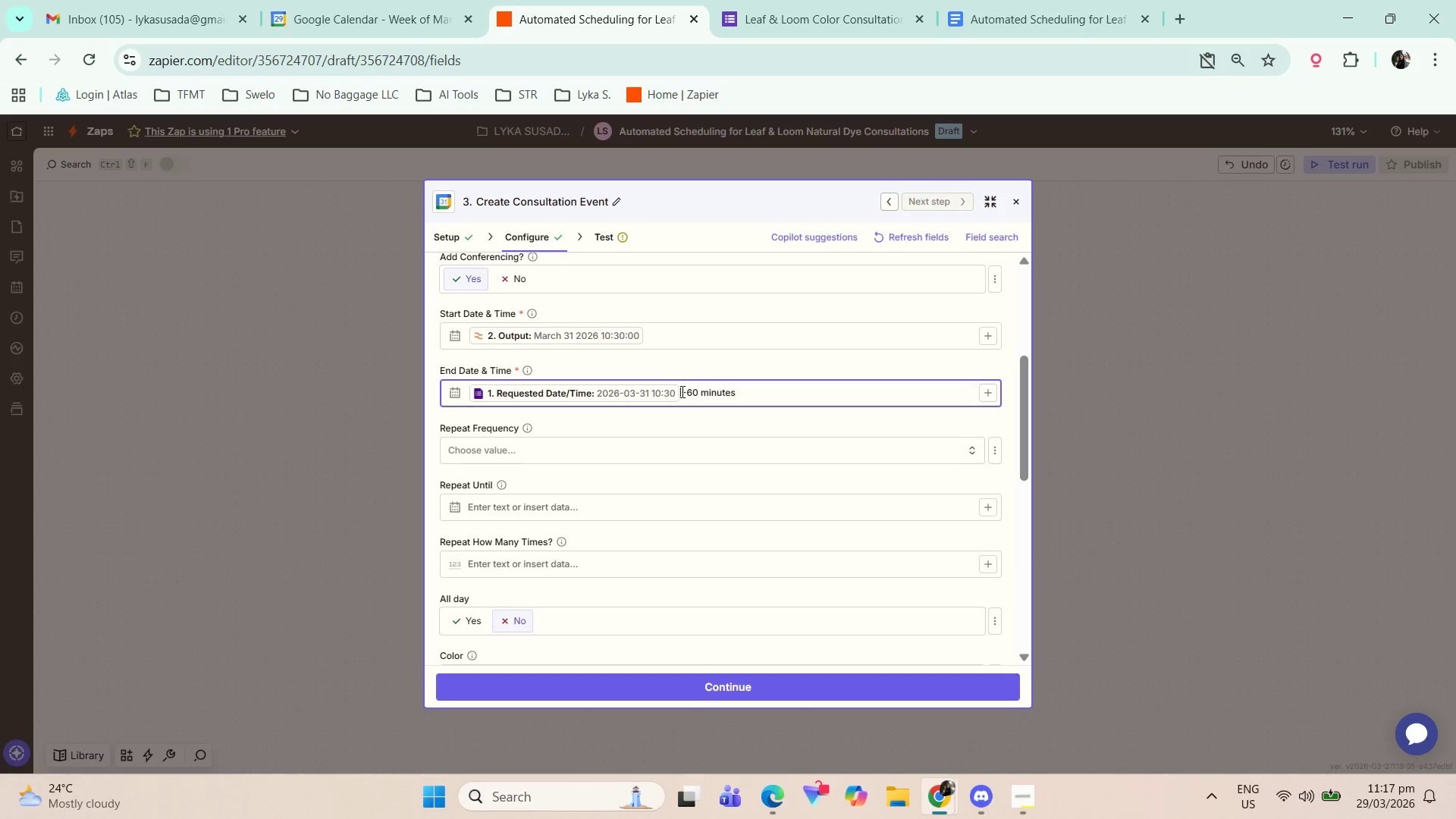 
key(Backspace)
 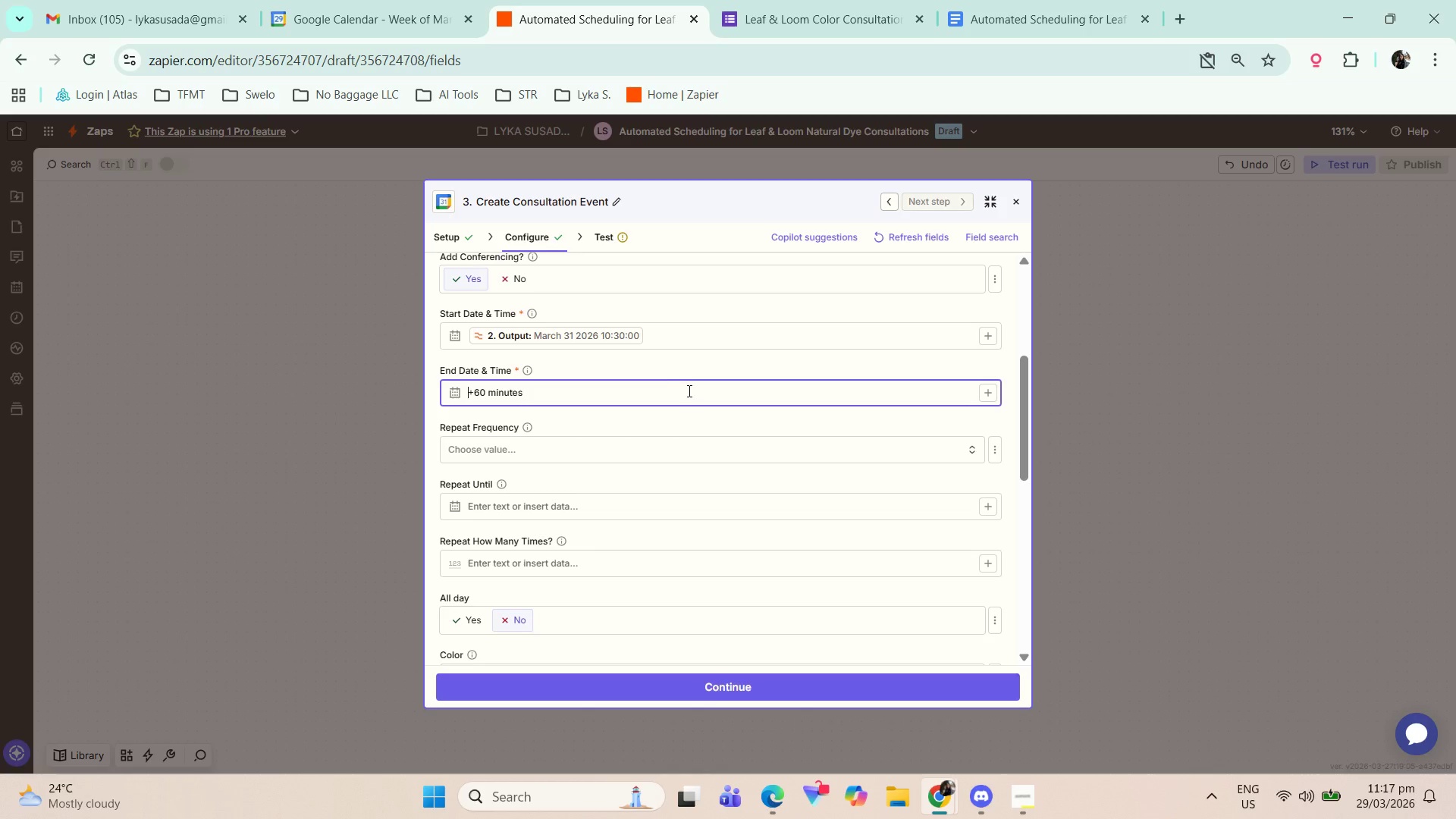 
key(Backspace)
 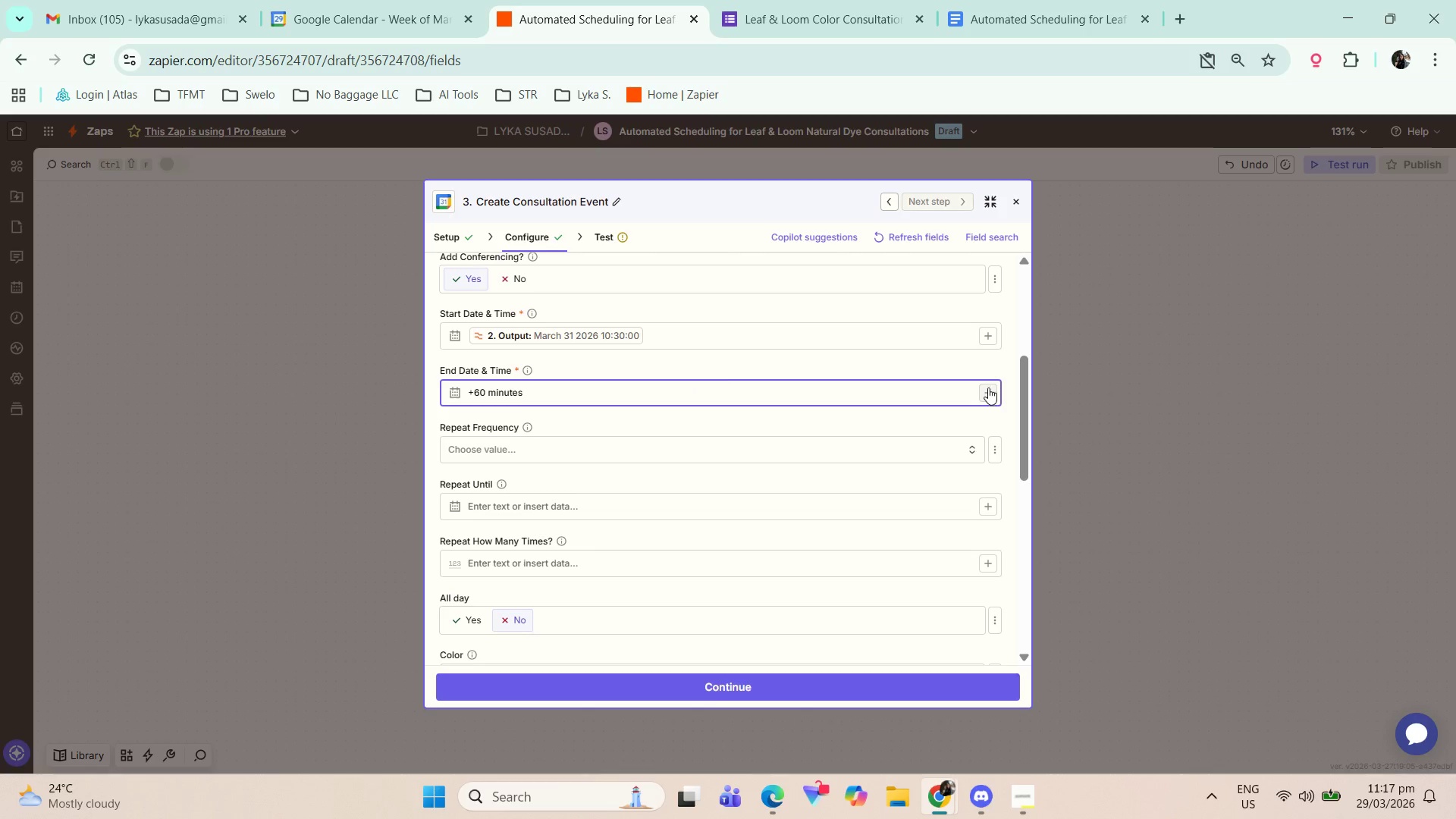 
left_click([981, 391])
 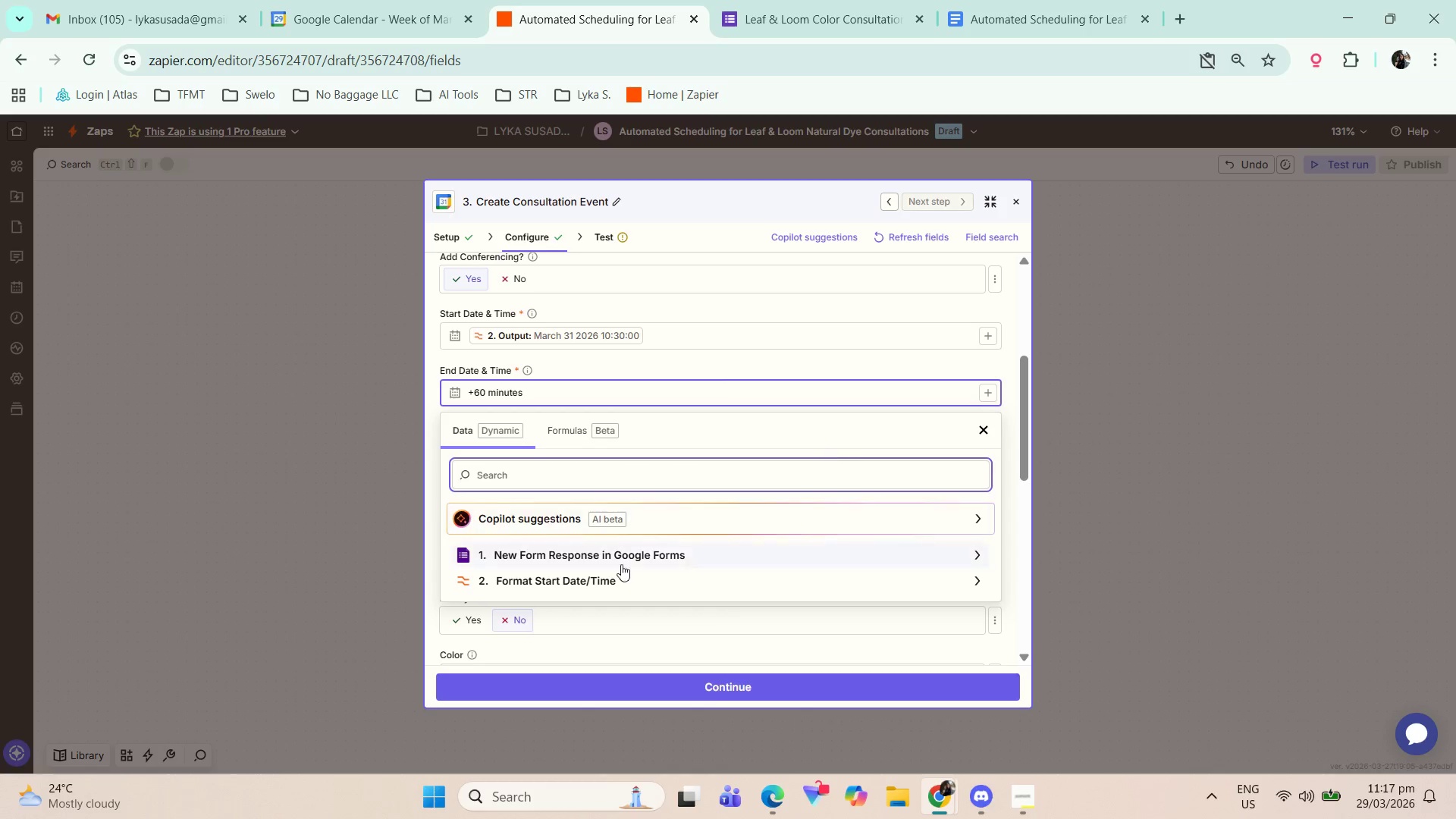 
left_click([616, 578])
 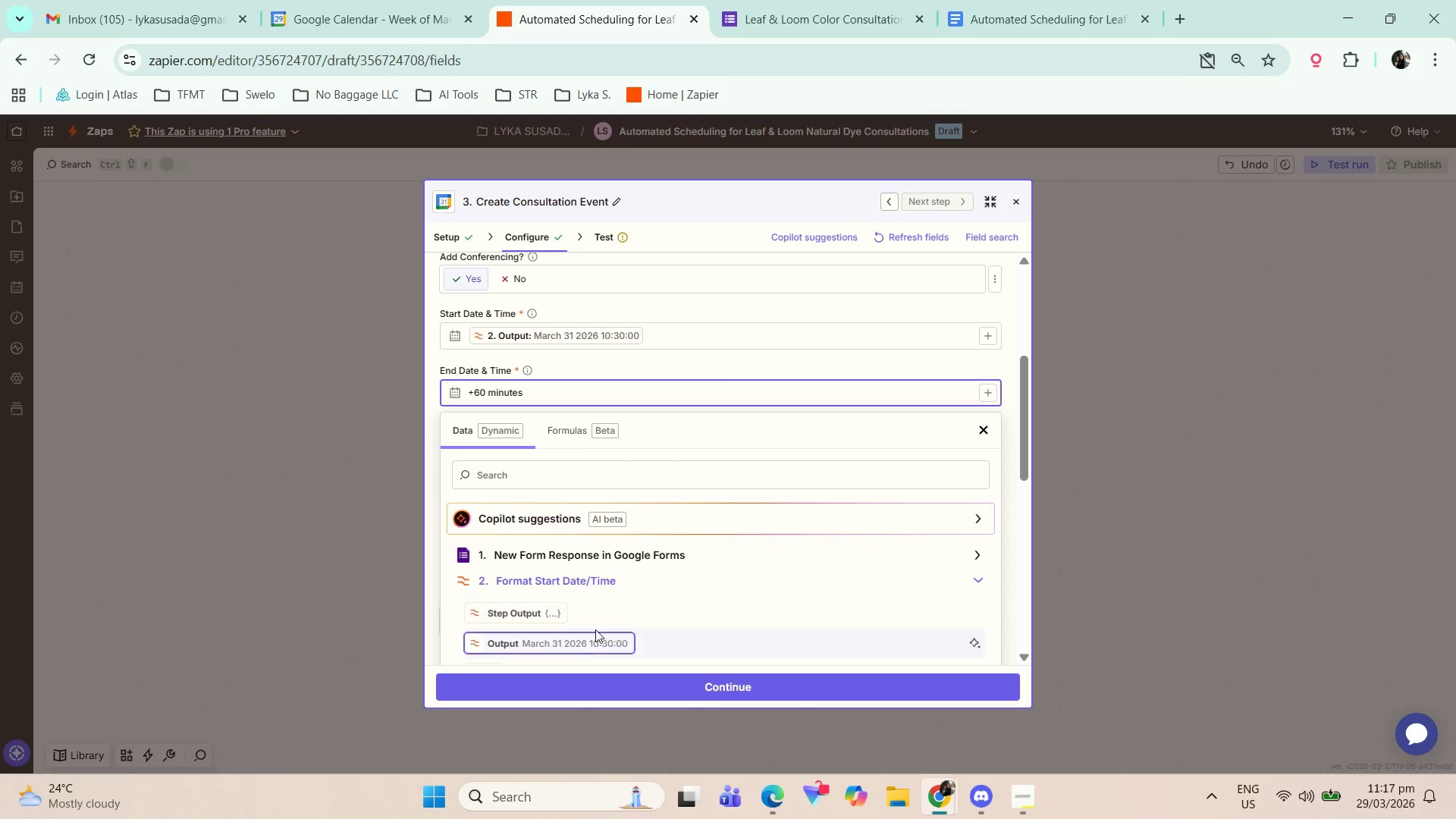 
left_click([594, 635])
 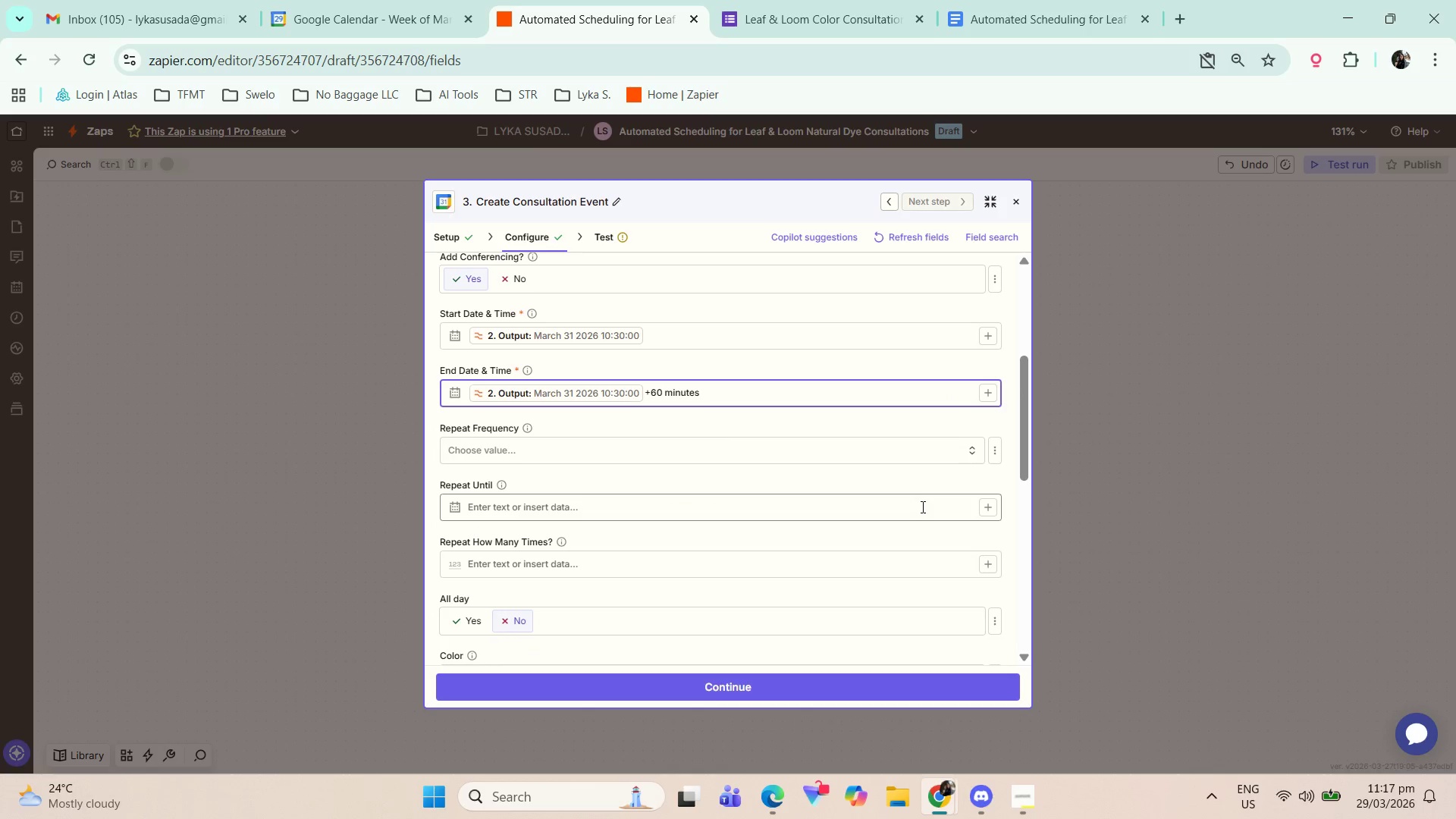 
scroll: coordinate [591, 596], scroll_direction: down, amount: 4.0
 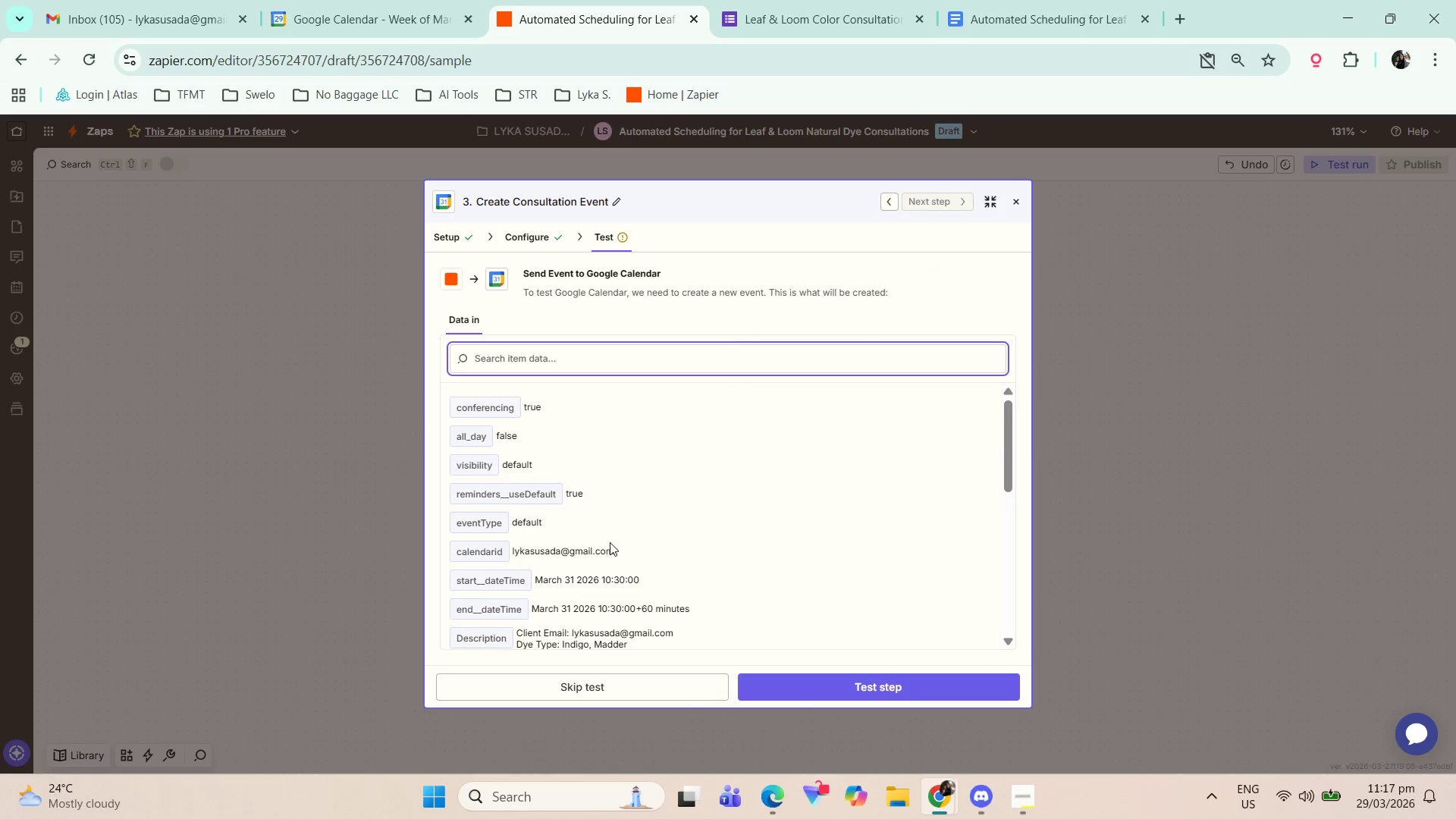 
left_click([434, 0])
 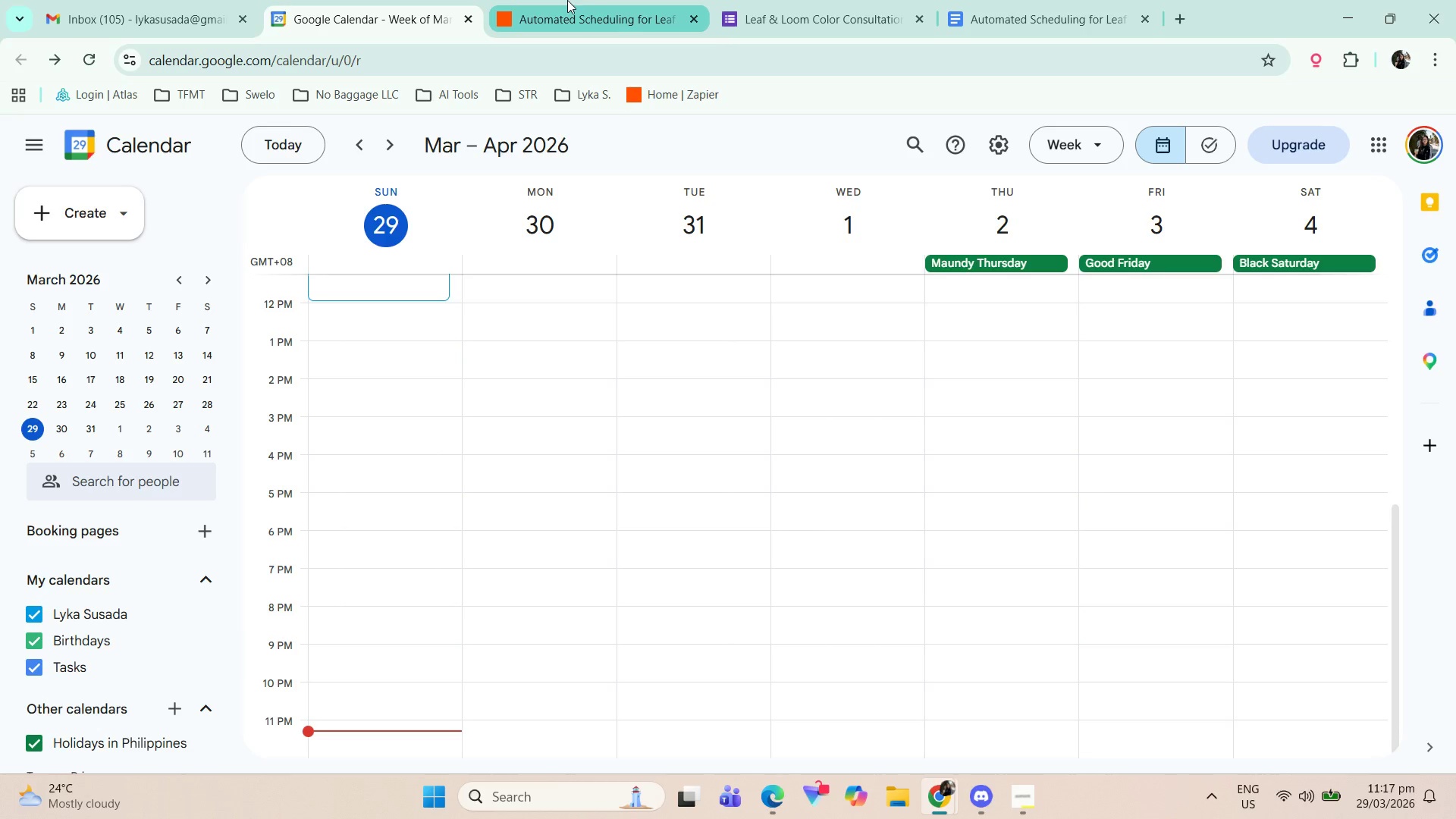 
left_click([599, 0])
 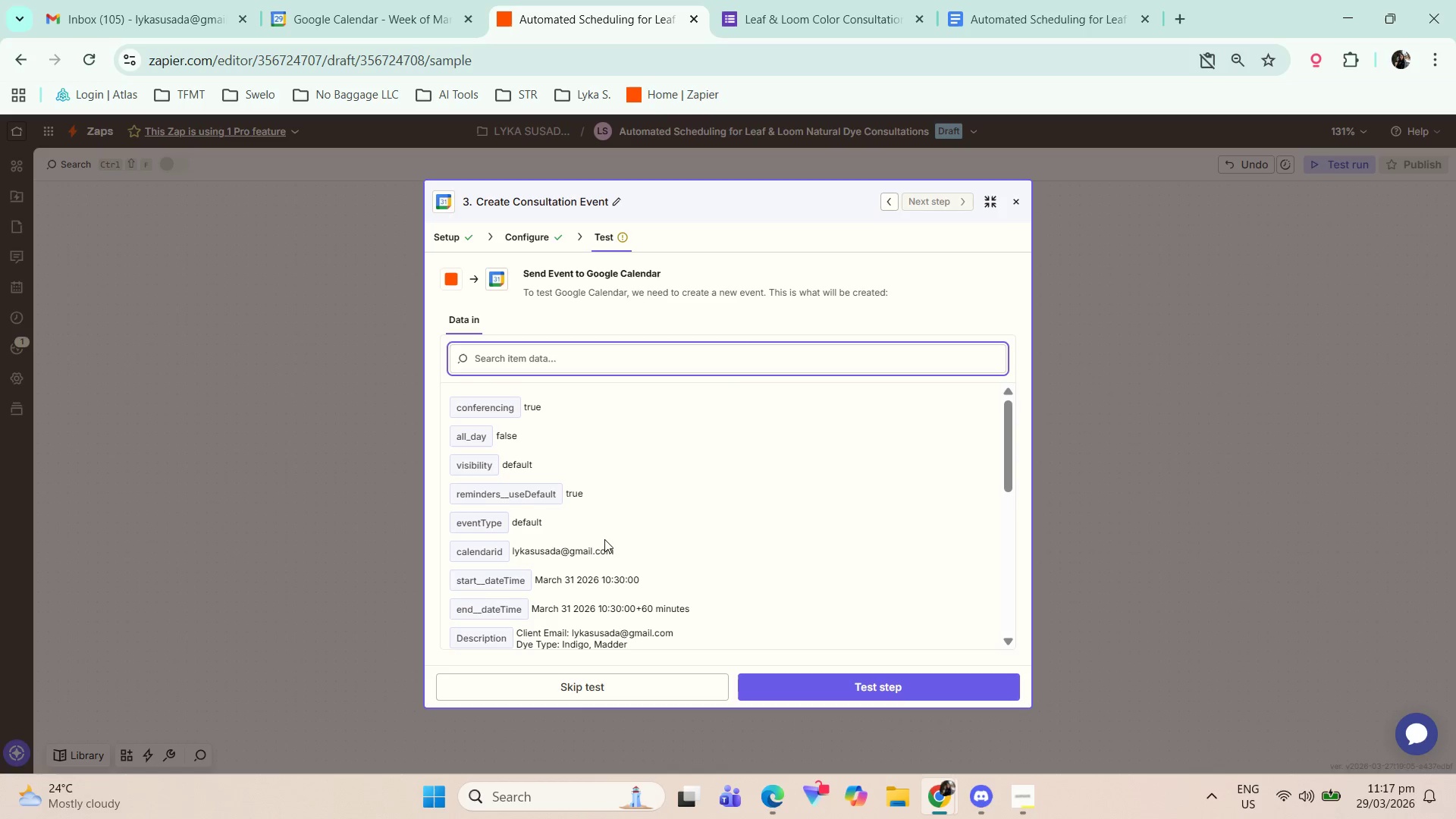 
scroll: coordinate [637, 607], scroll_direction: down, amount: 6.0
 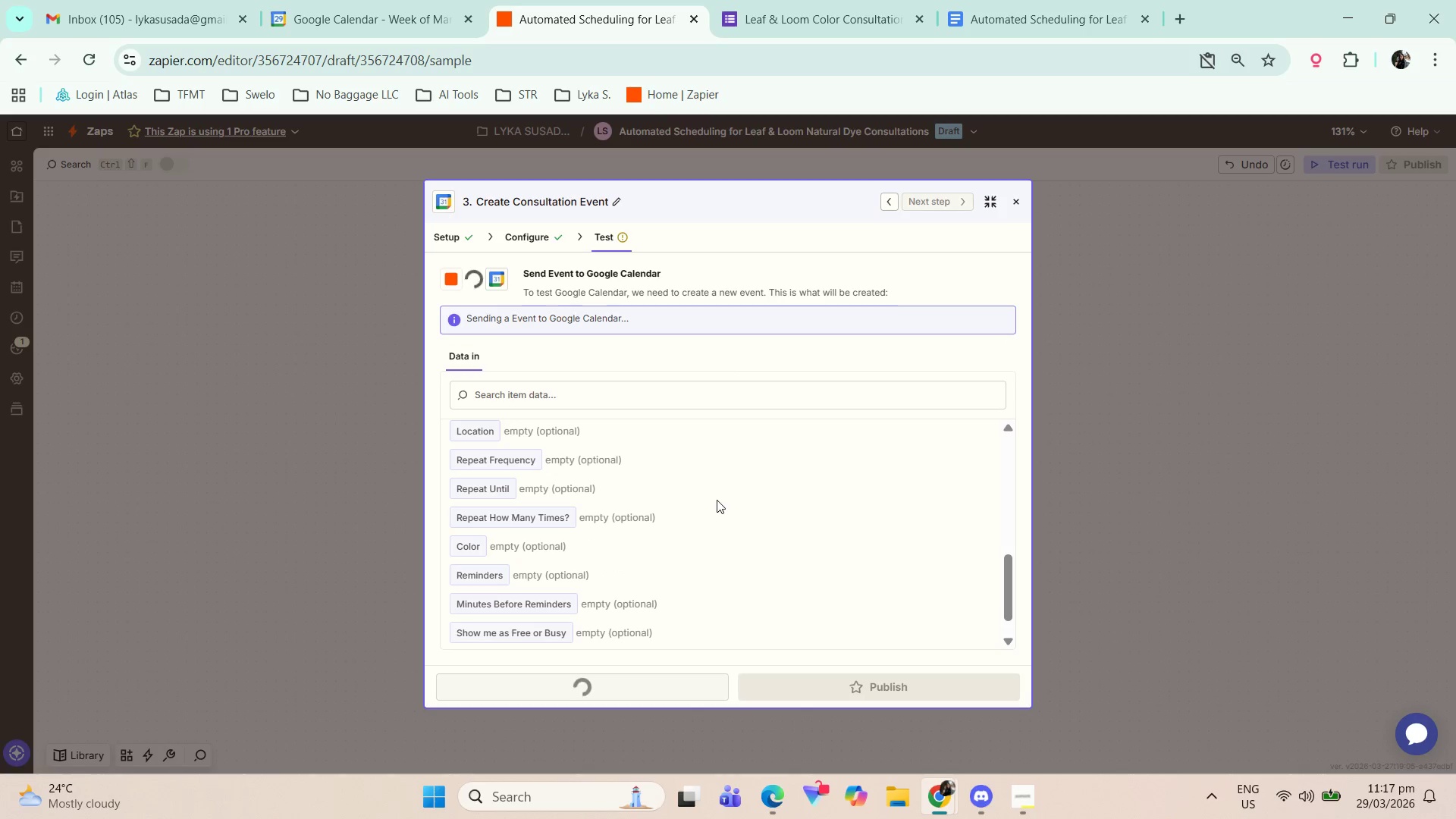 
wait(6.15)
 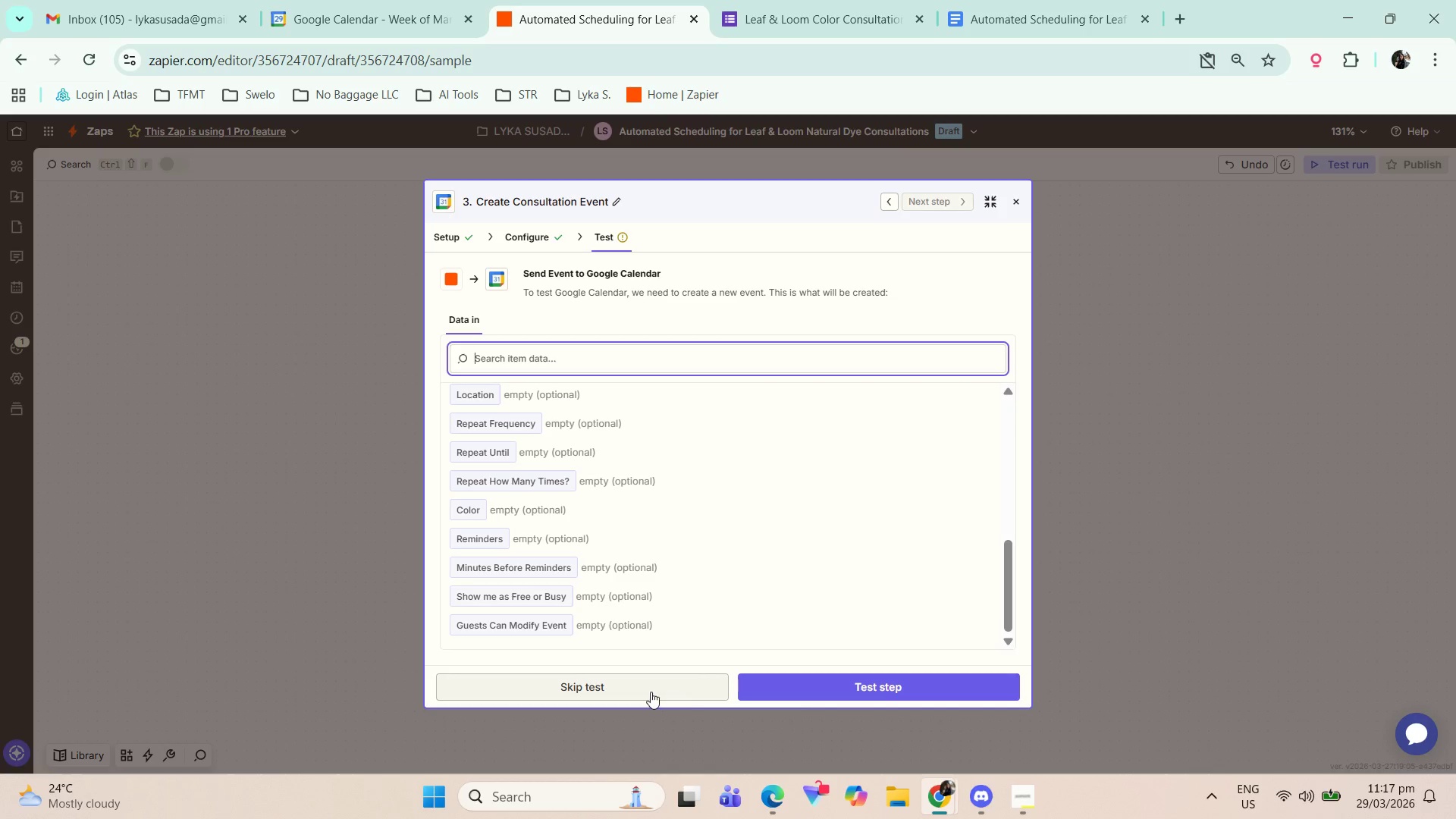 
left_click_drag(start_coordinate=[1013, 450], to_coordinate=[1033, 603])
 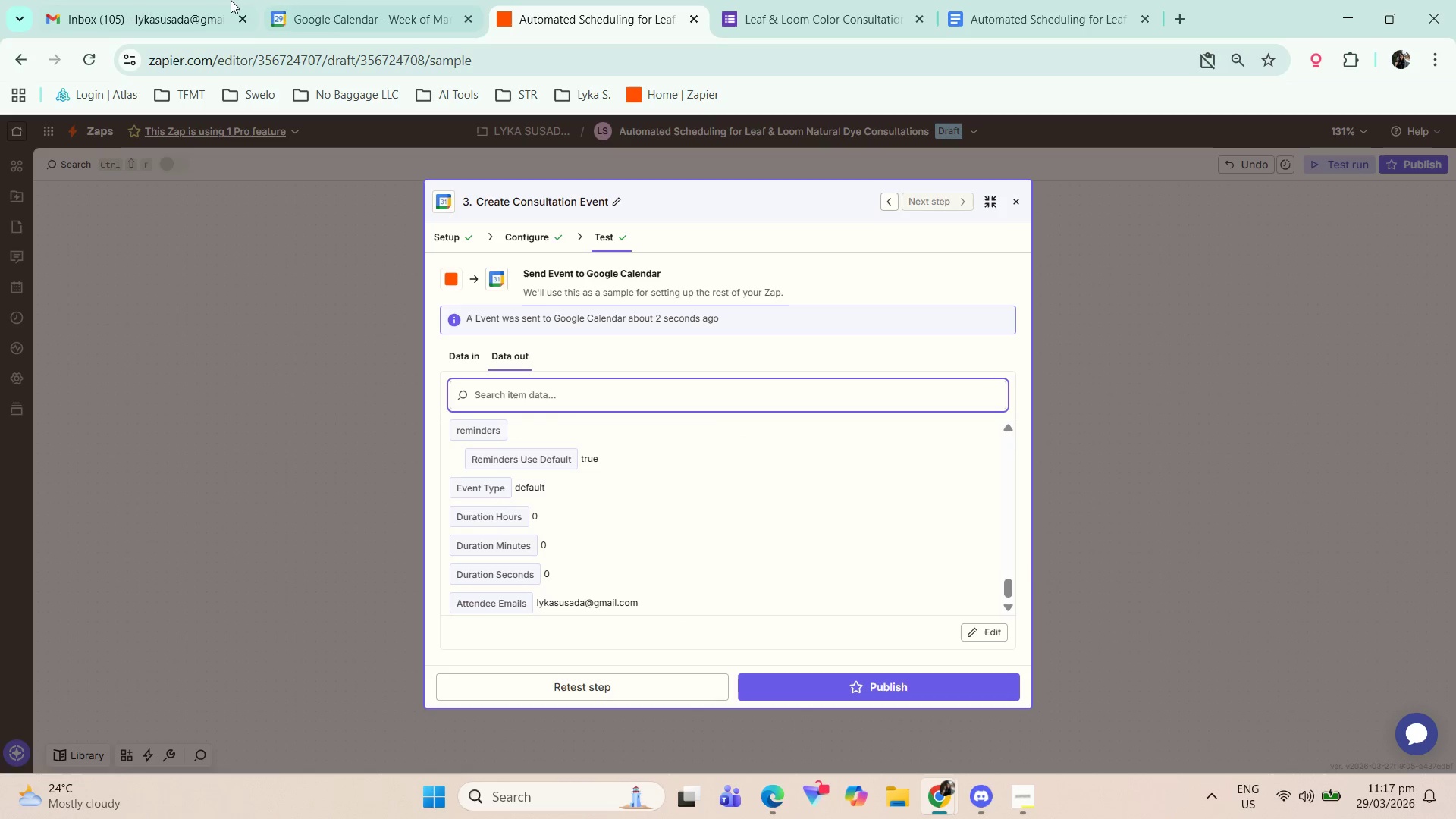 
left_click([321, 0])
 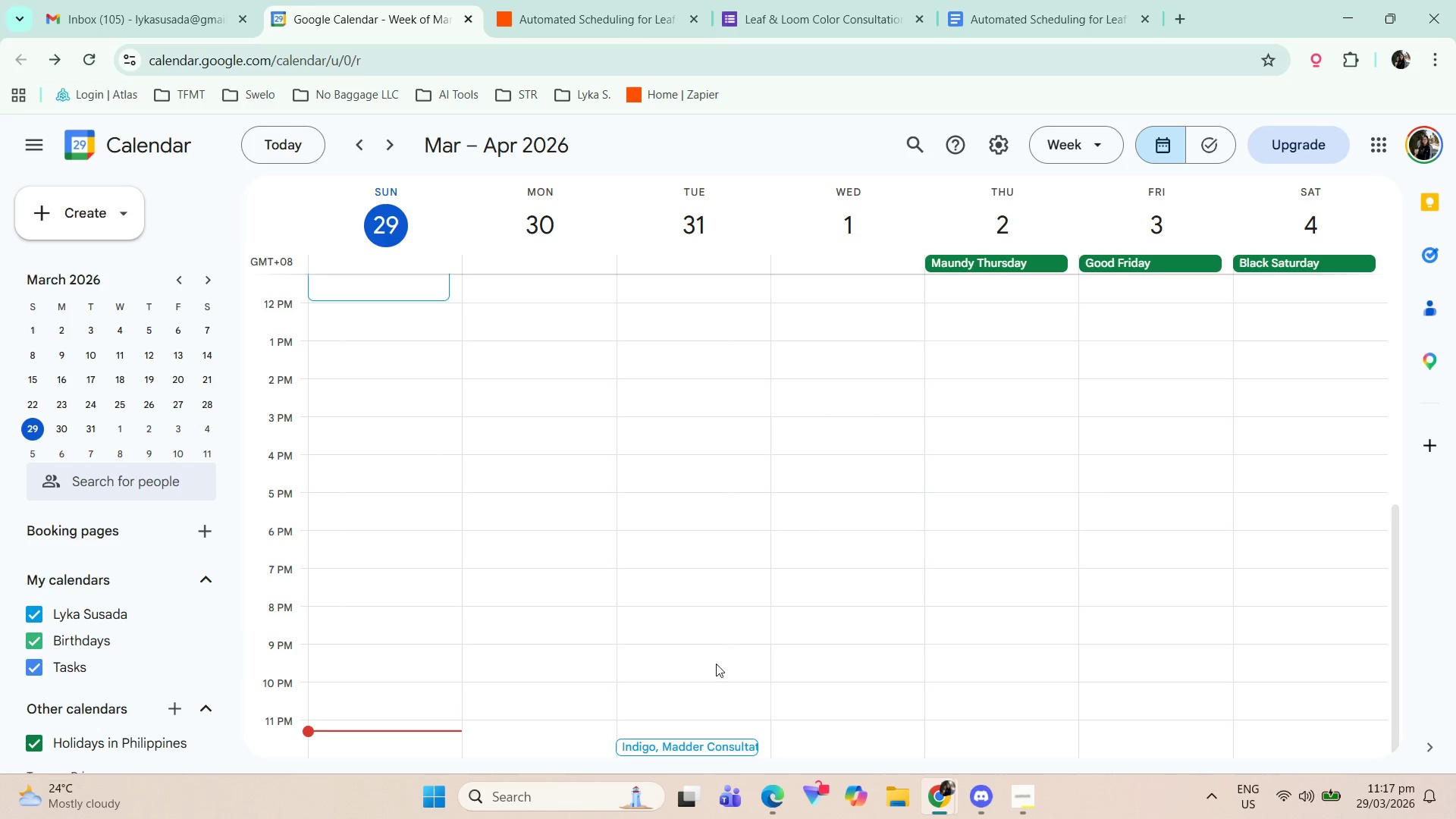 
scroll: coordinate [695, 725], scroll_direction: down, amount: 2.0
 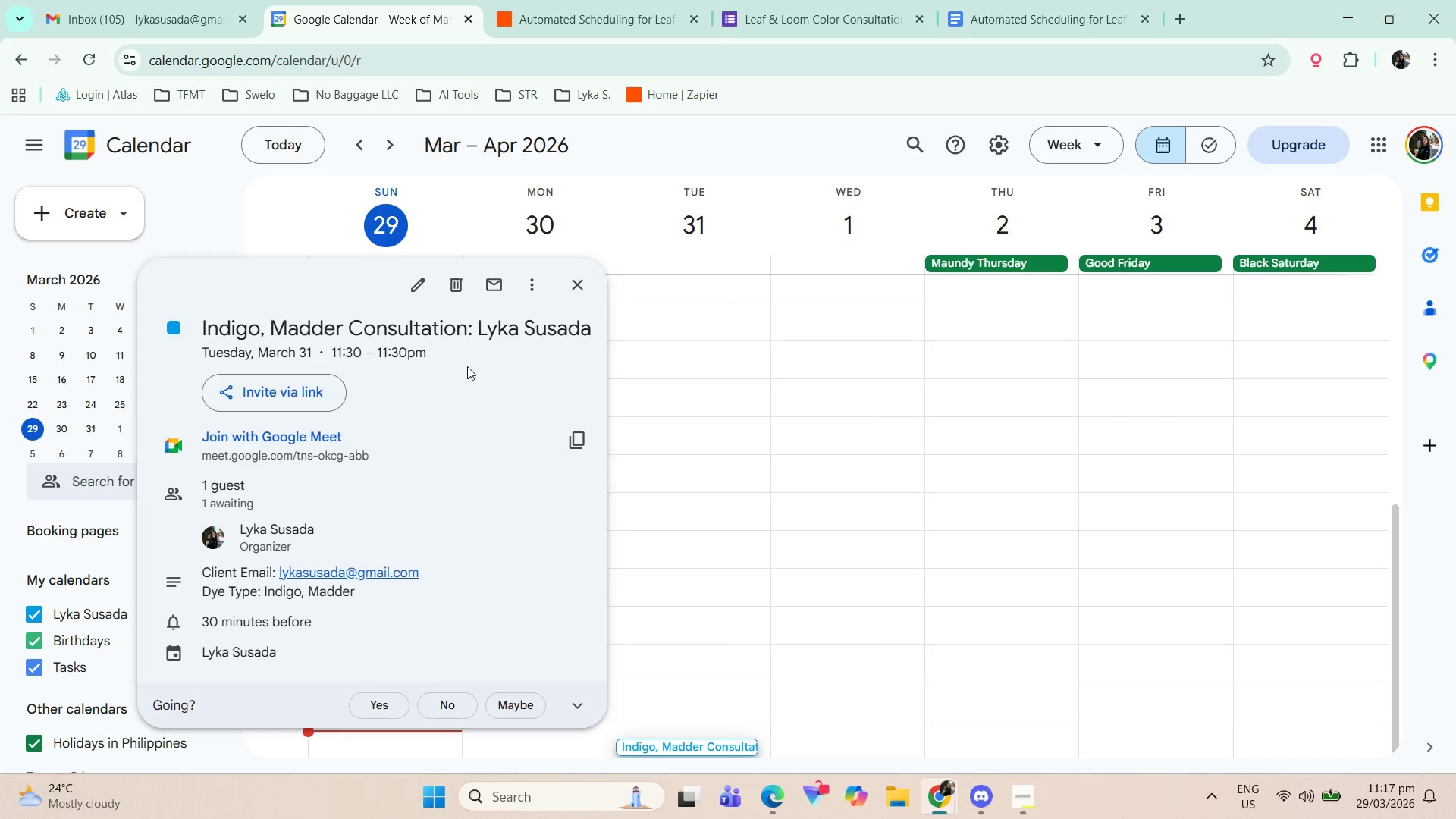 
wait(7.45)
 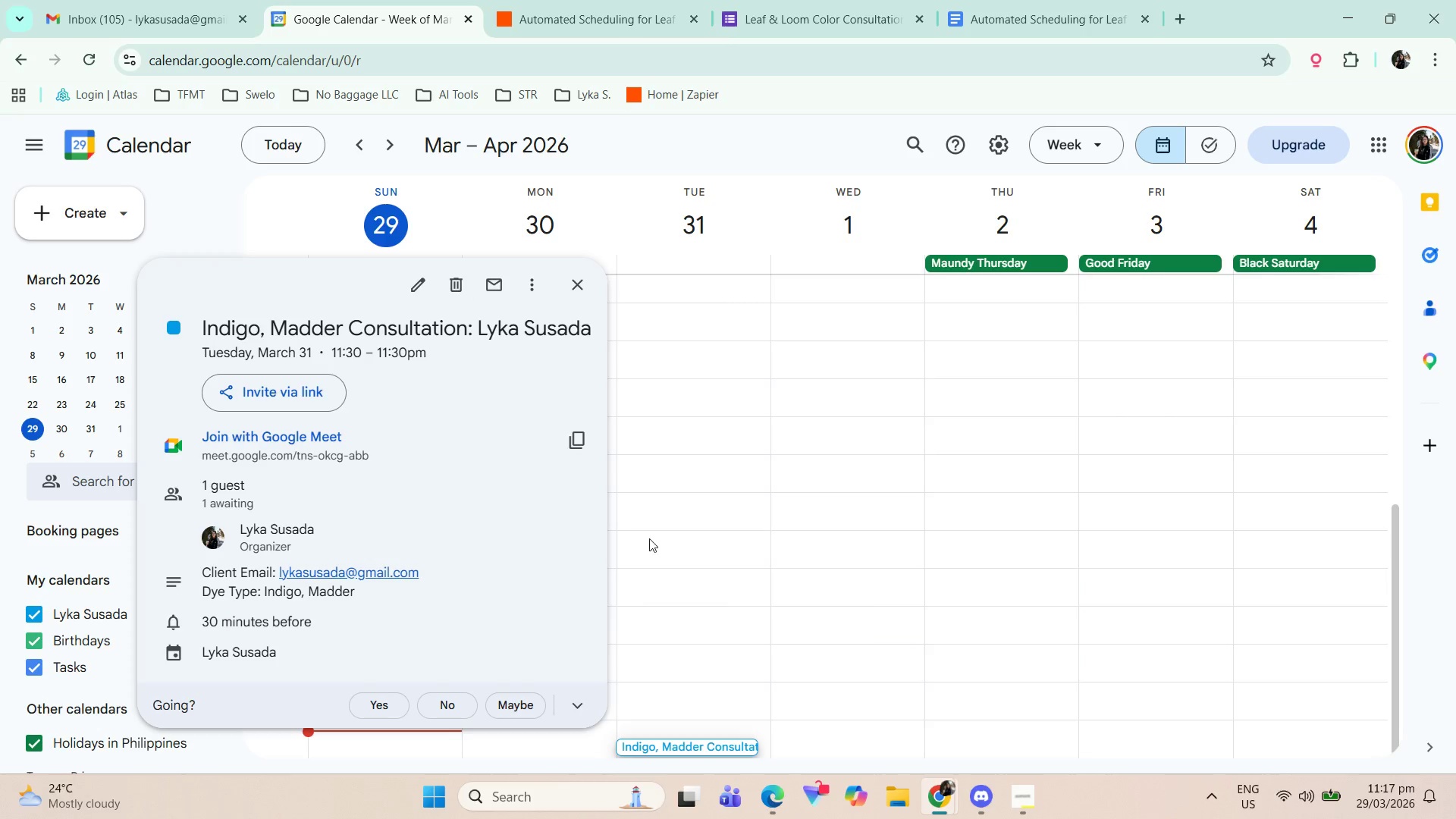 
left_click([453, 287])
 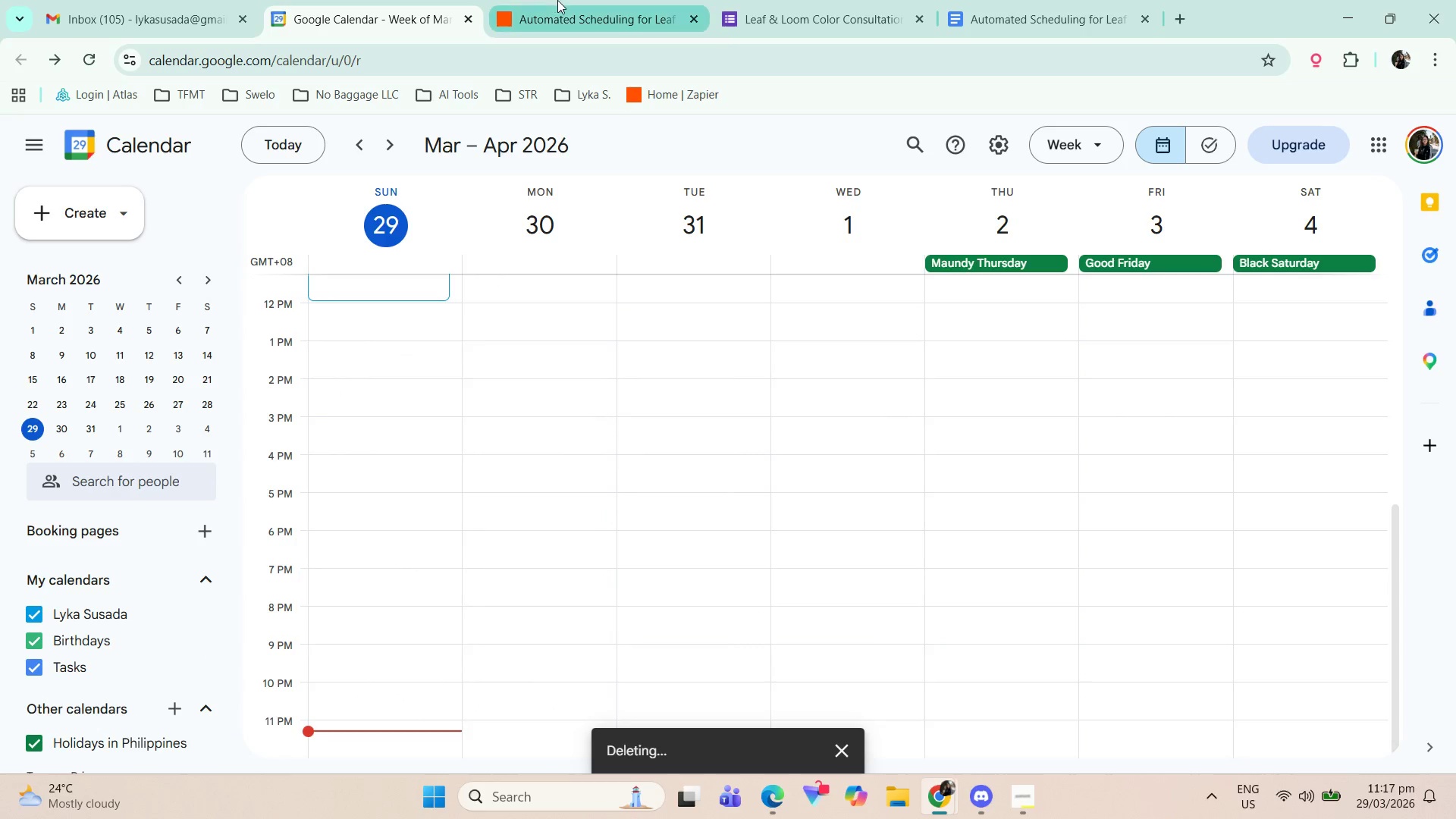 
left_click([569, 0])
 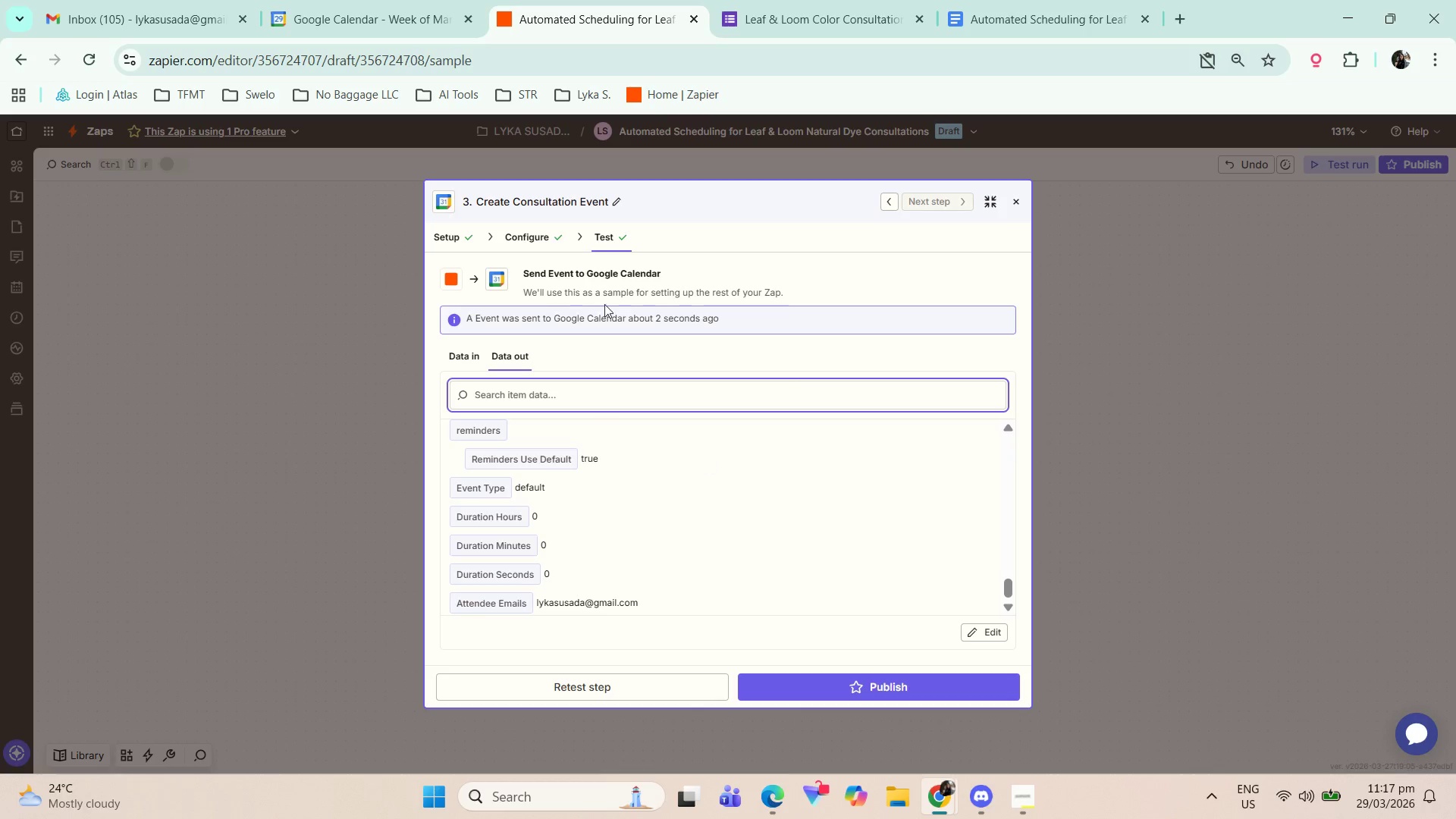 
left_click([531, 232])
 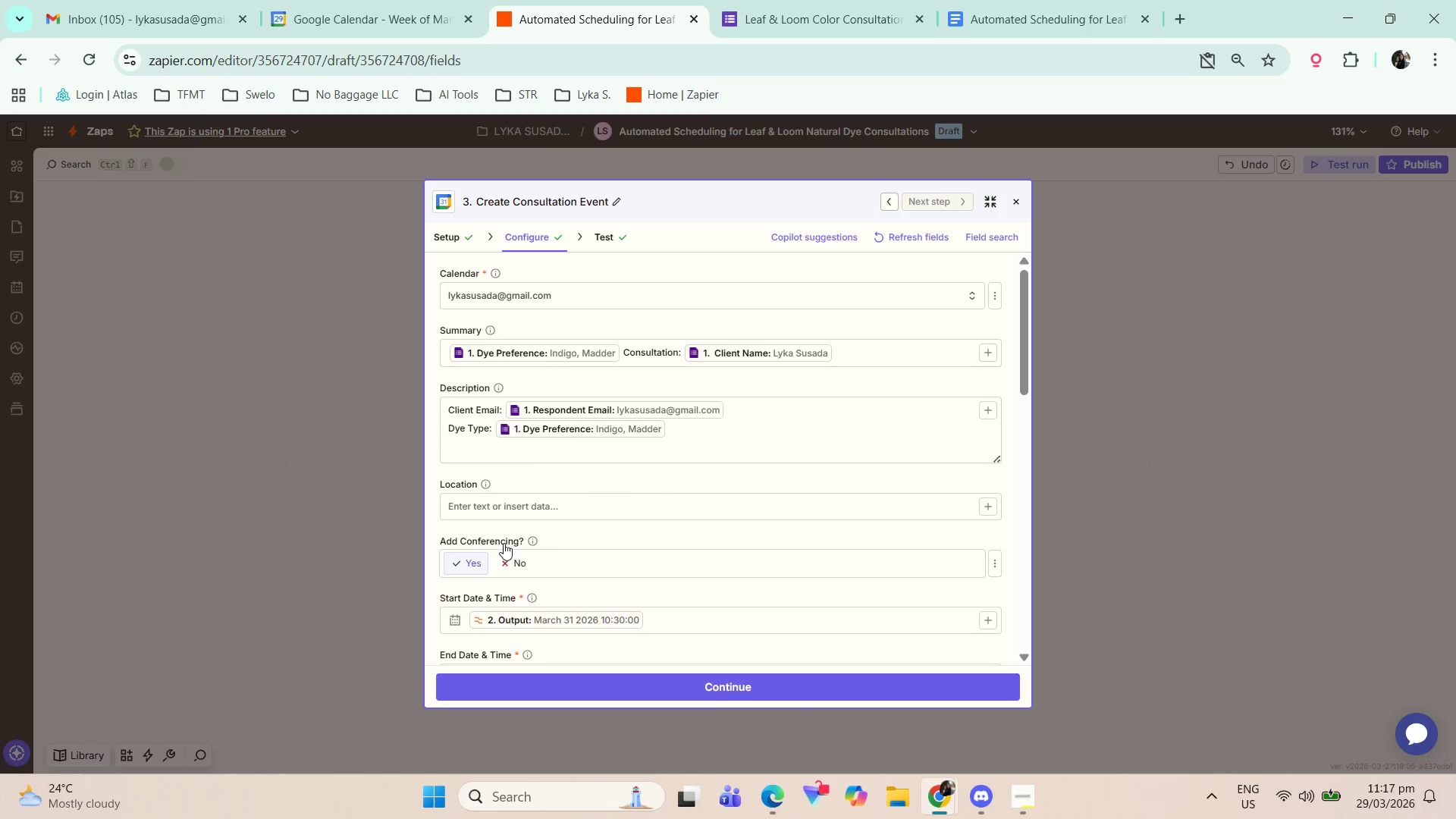 
wait(6.25)
 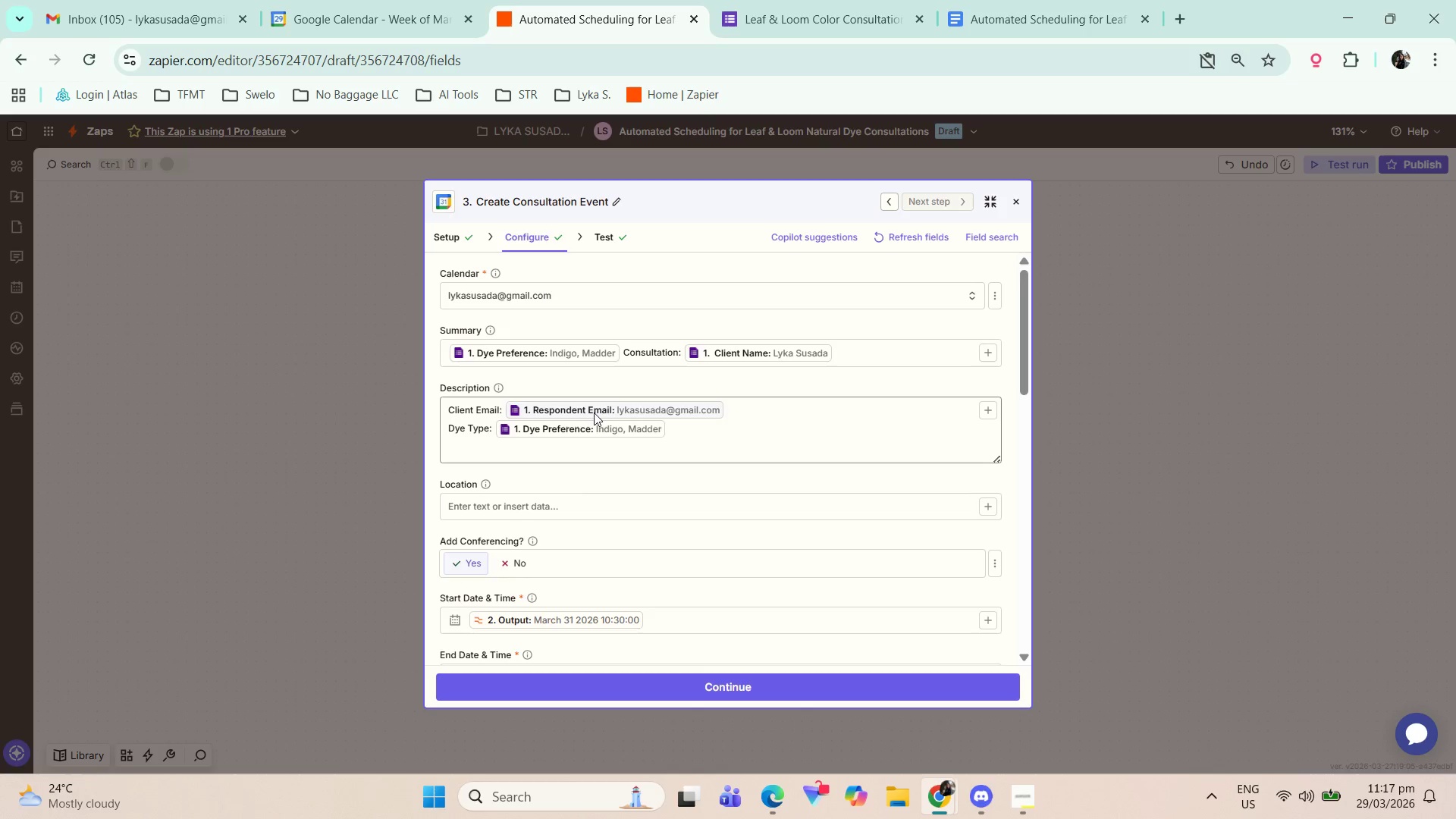 
scroll: coordinate [709, 551], scroll_direction: down, amount: 2.0
 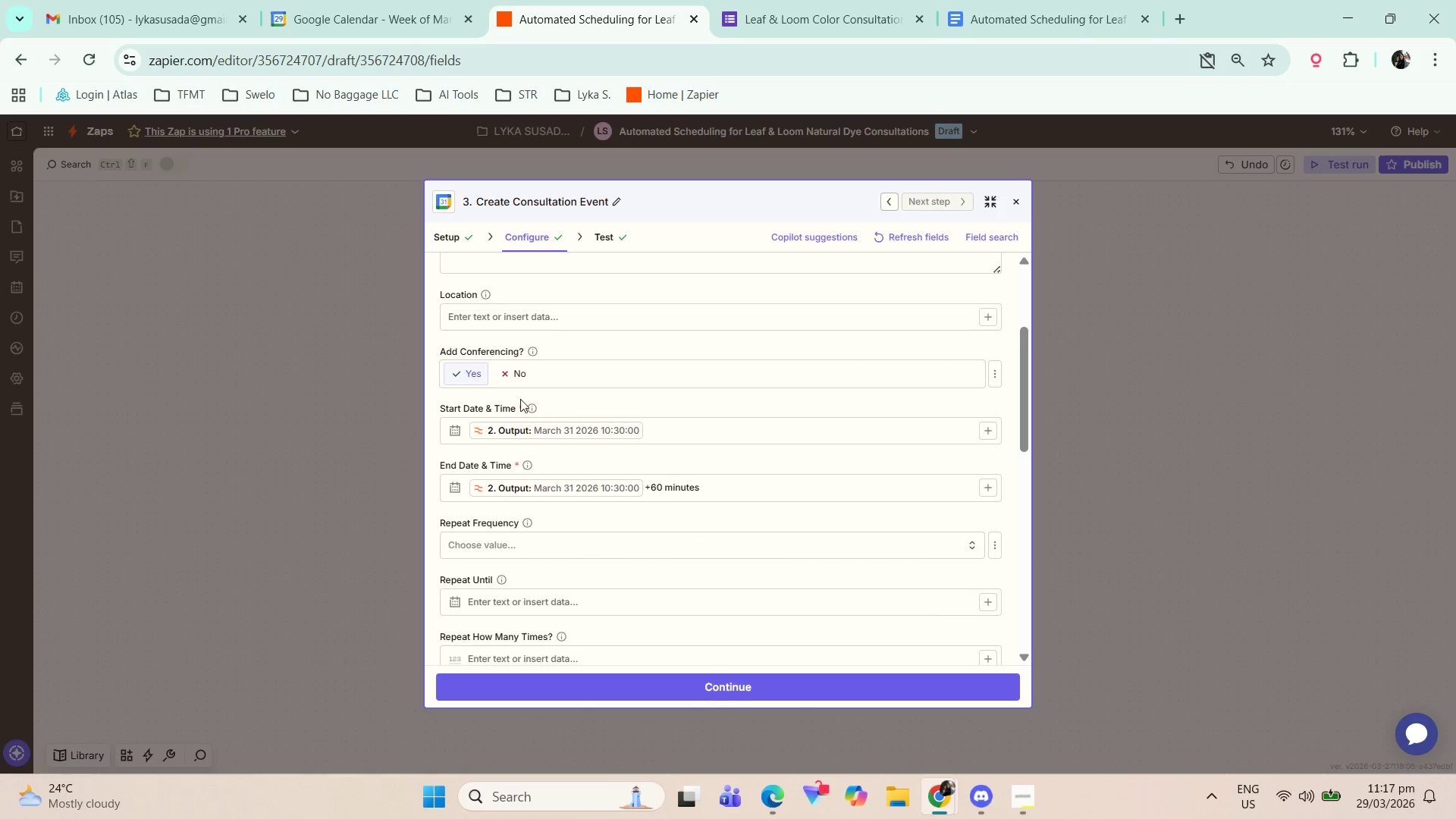 
left_click([529, 410])
 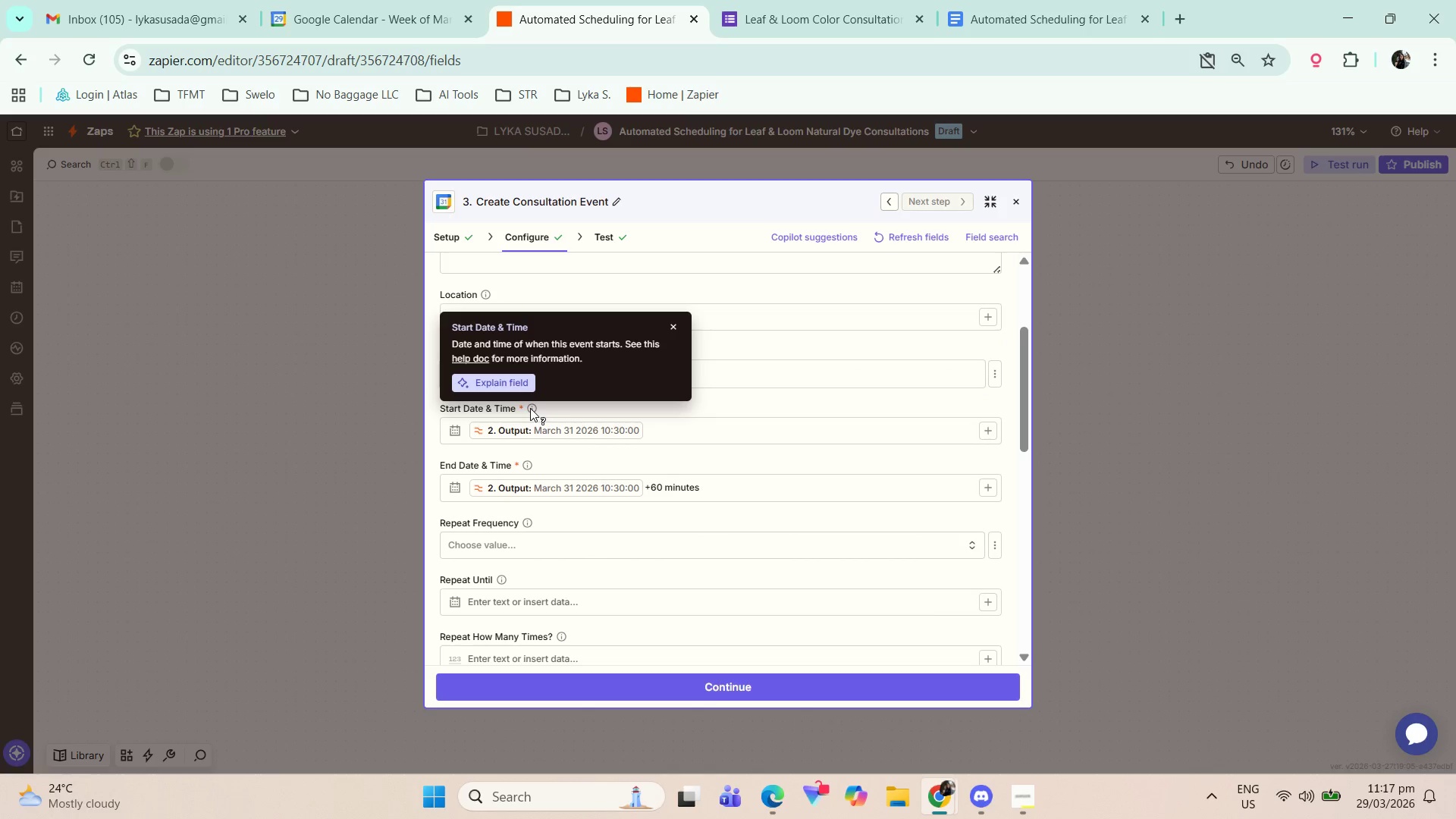 
wait(5.19)
 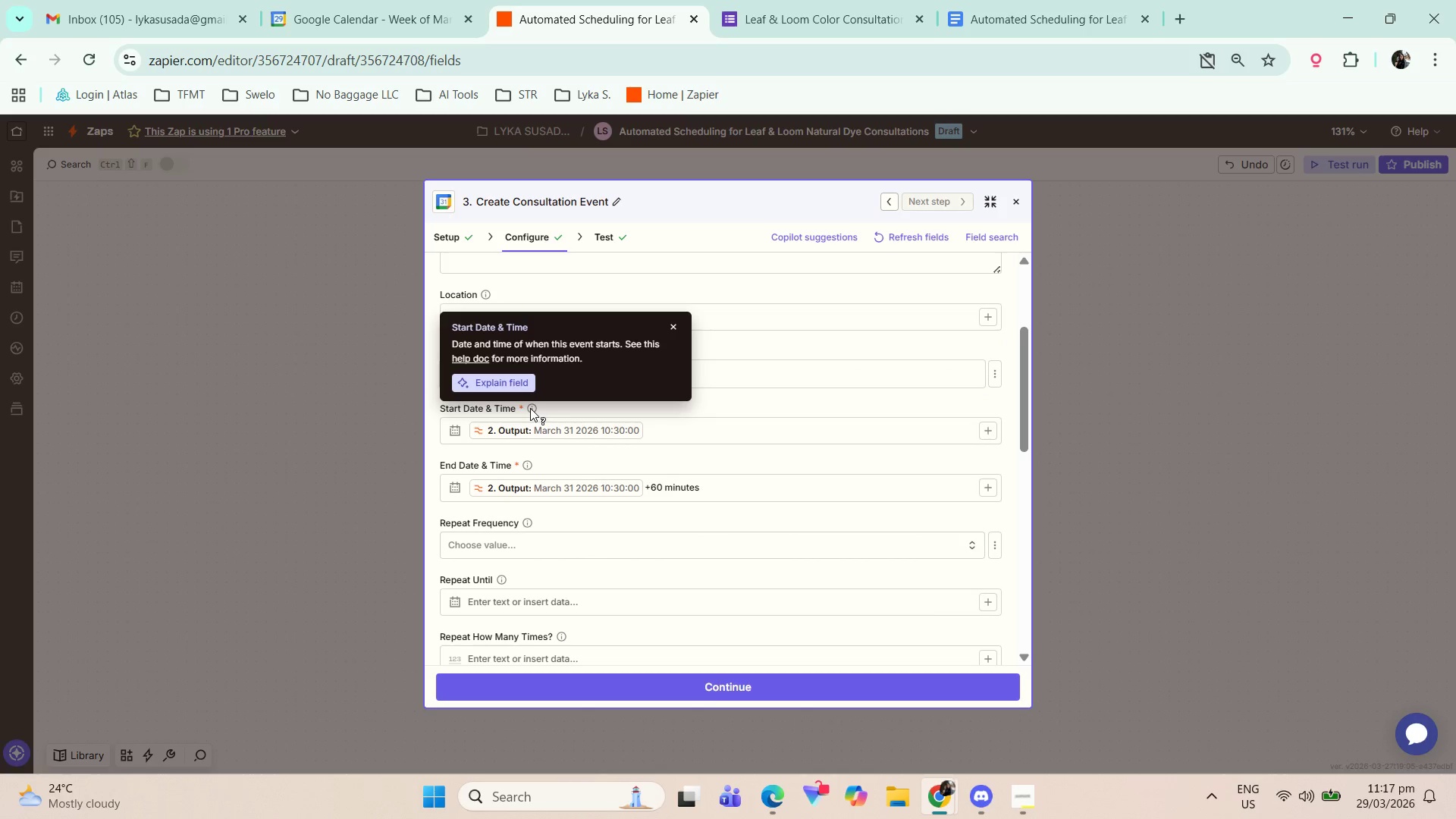 
left_click([544, 437])
 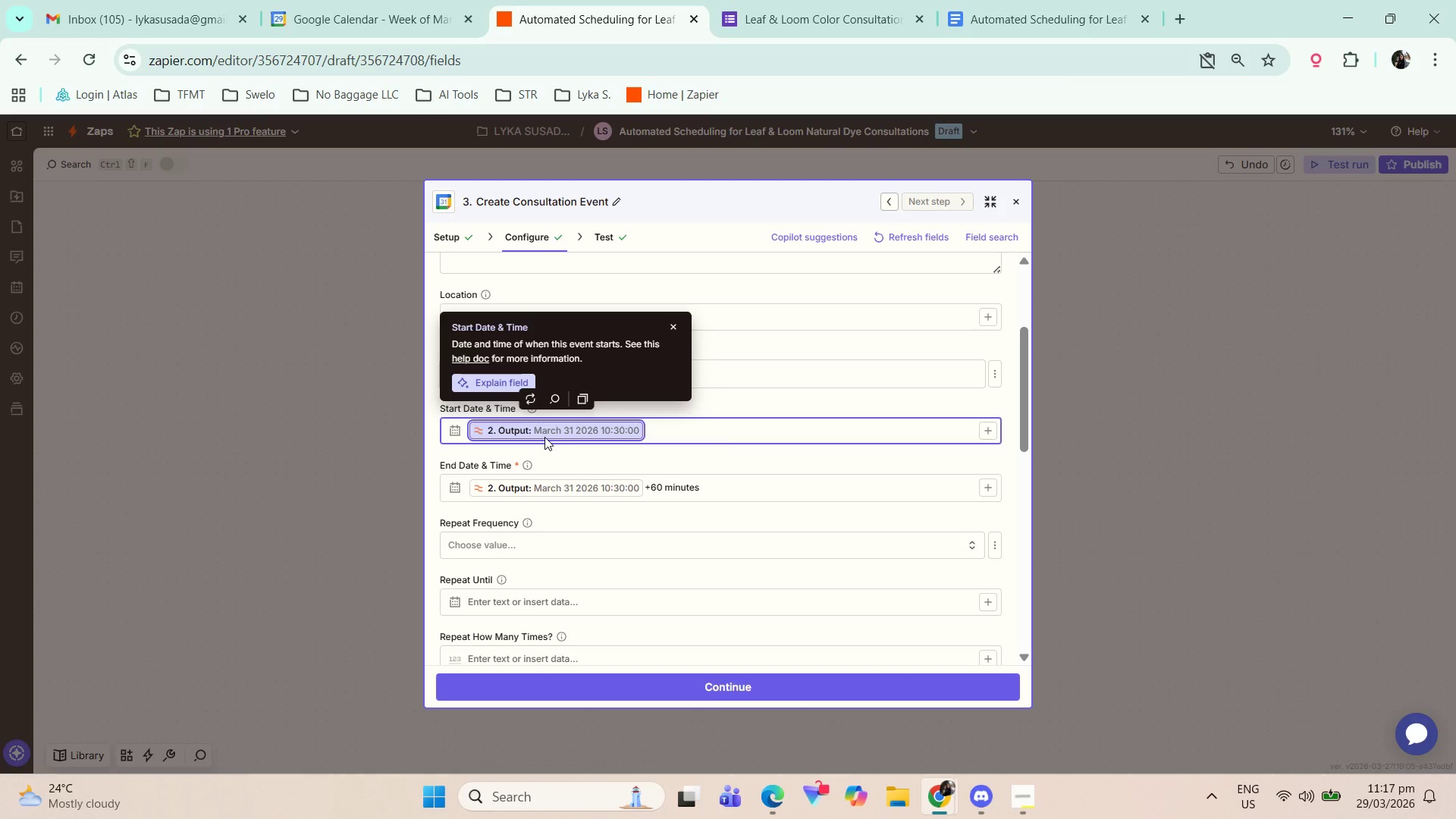 
left_click([546, 428])
 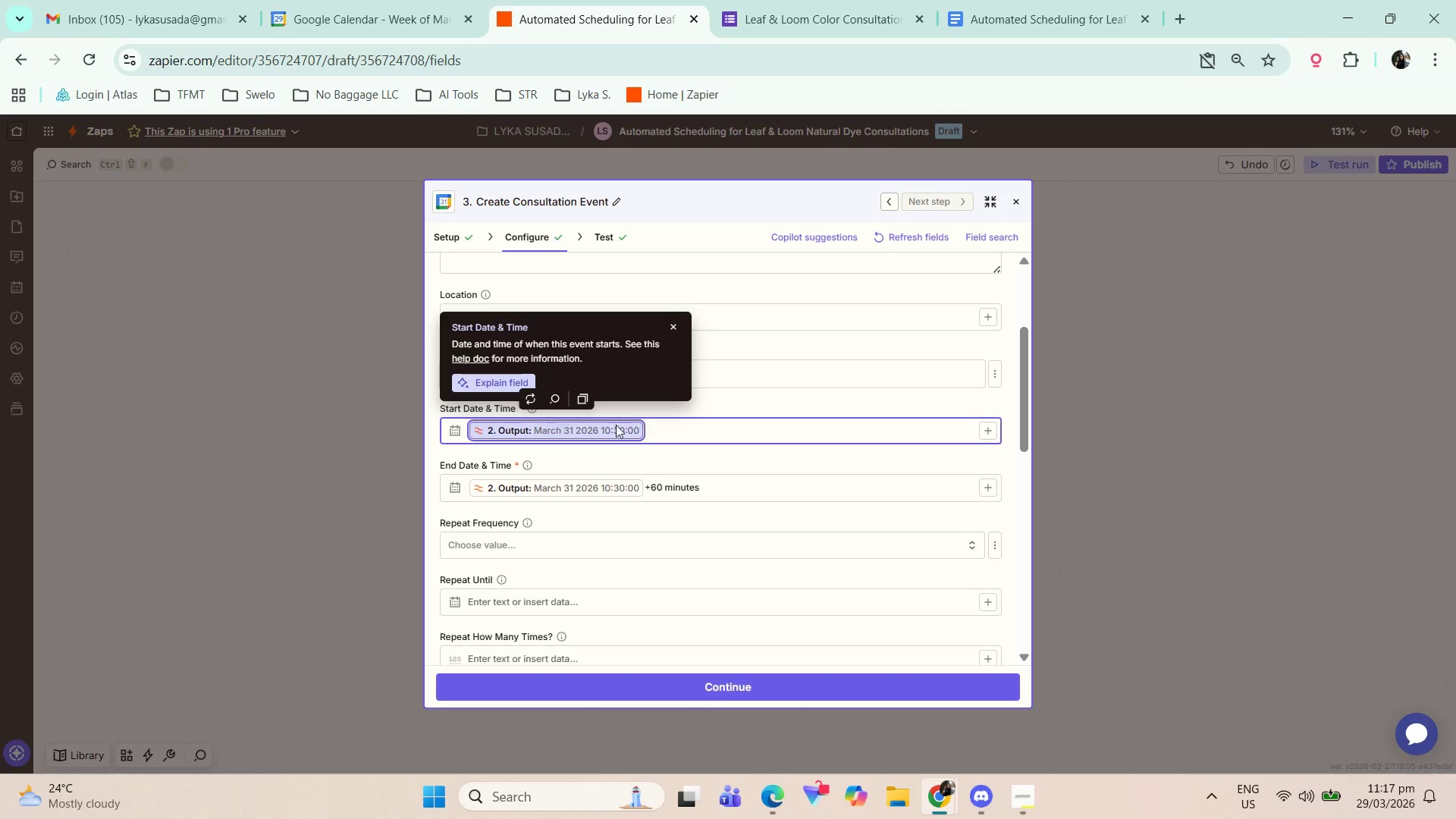 
double_click([656, 428])
 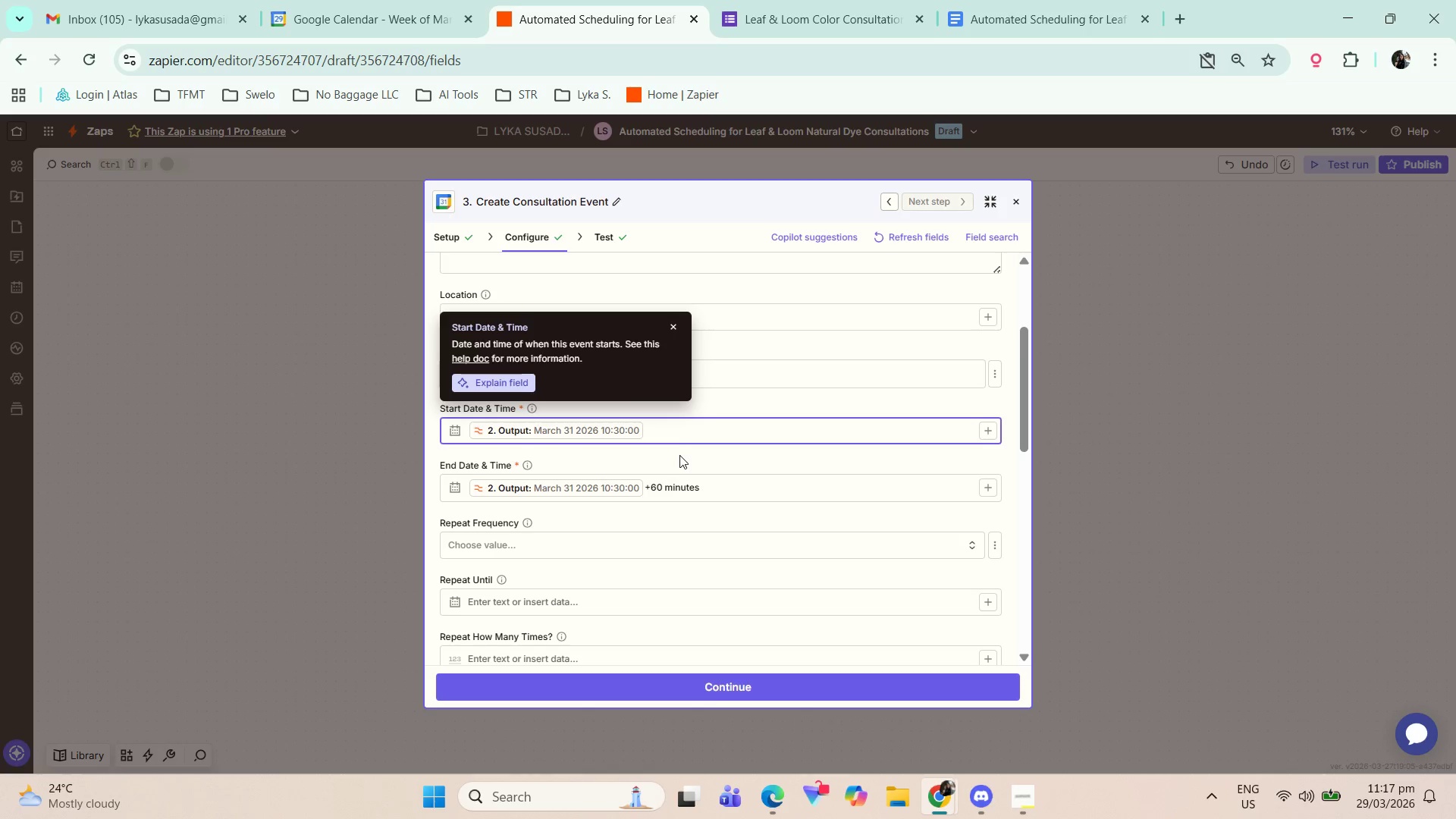 
left_click([707, 488])
 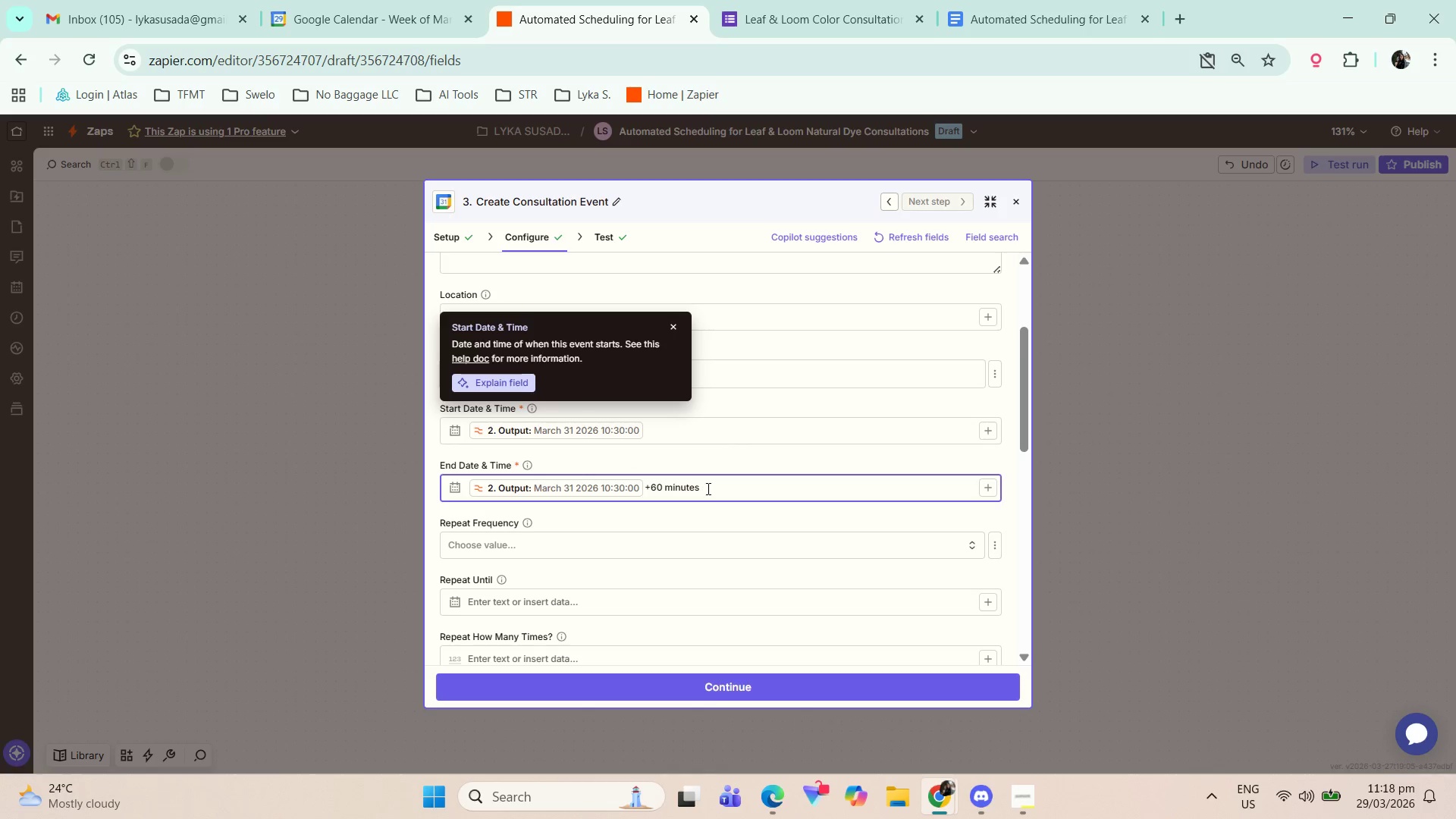 
key(Backspace)
 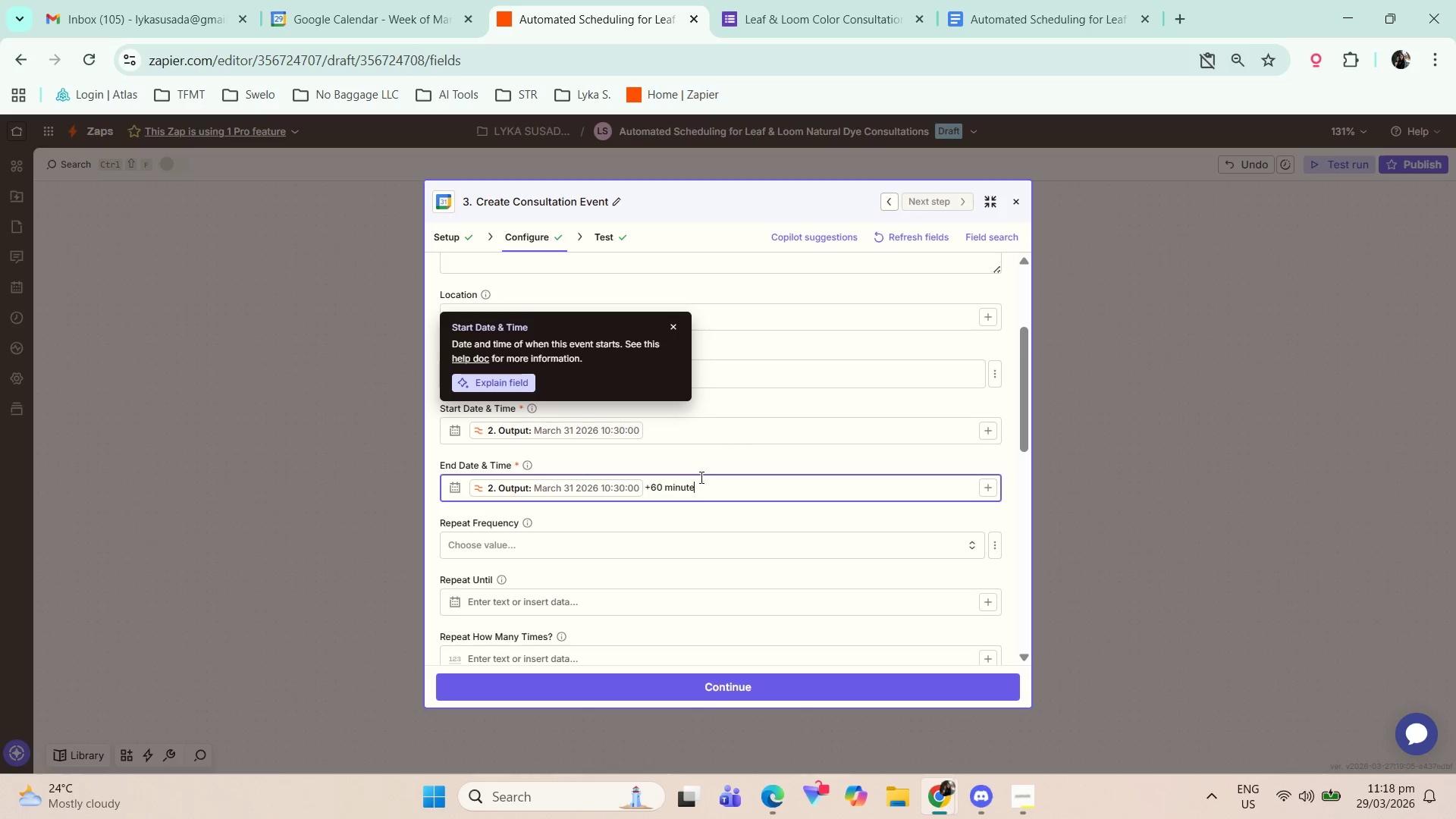 
key(Backspace)
 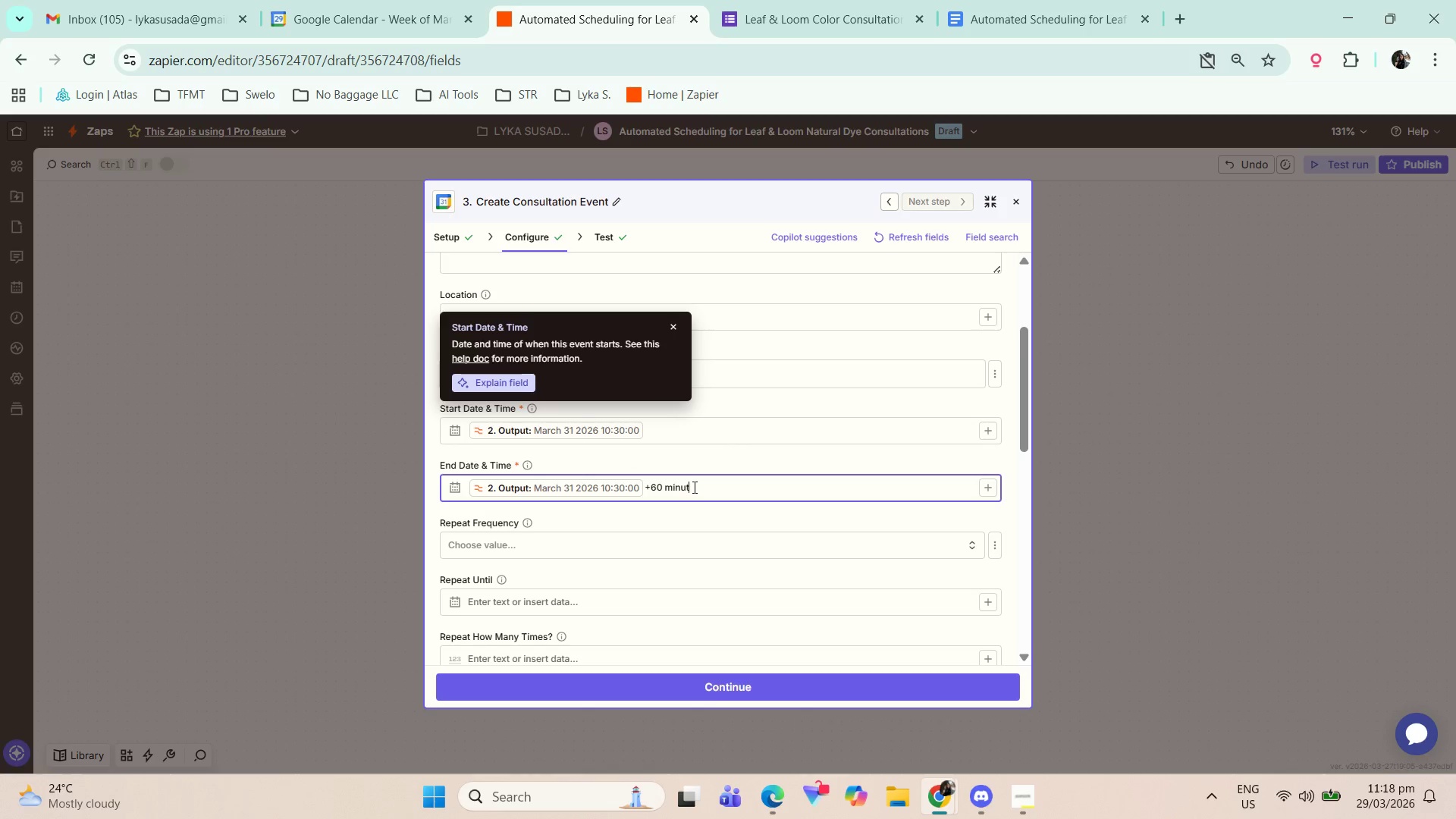 
key(Backspace)
 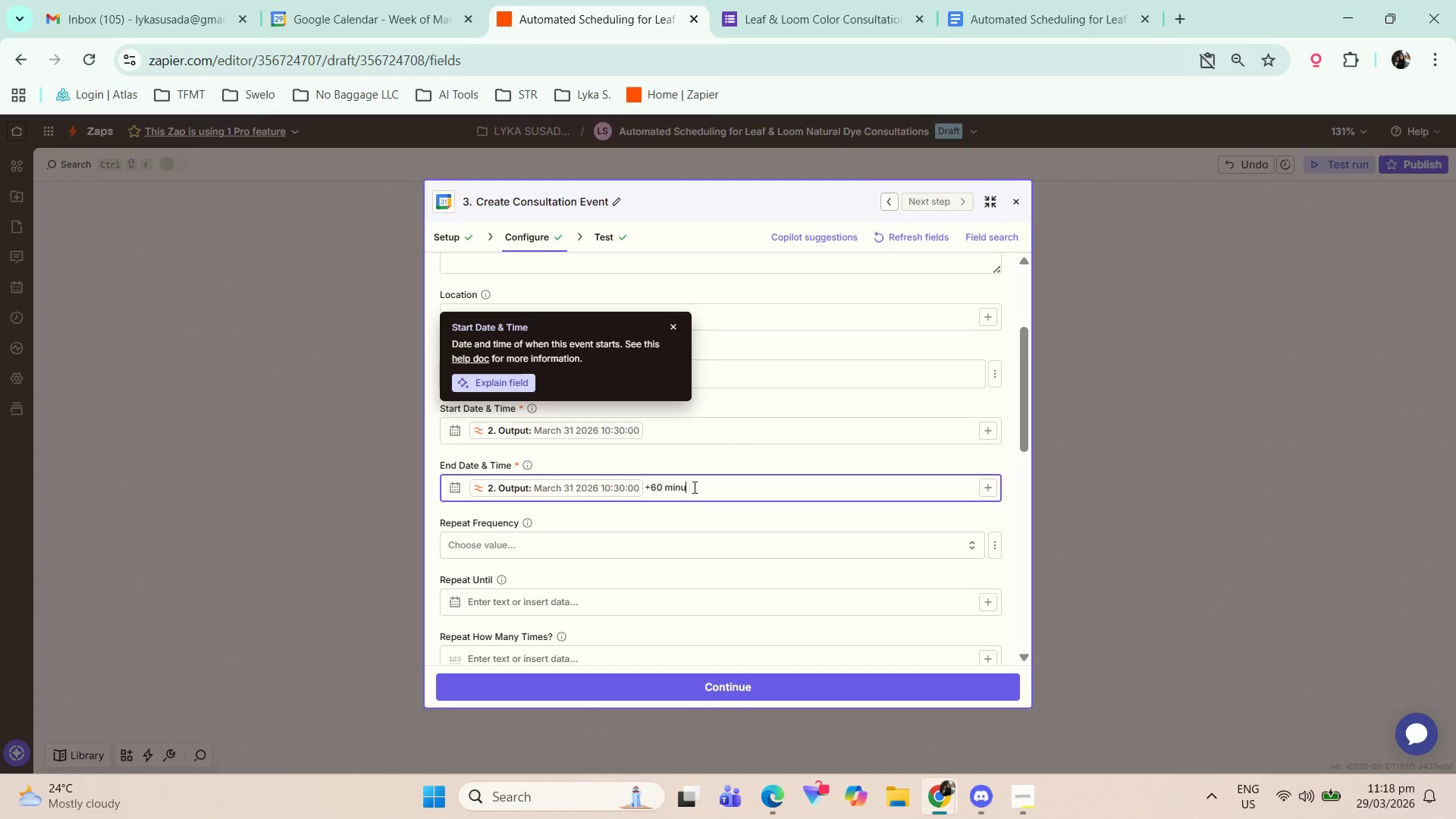 
key(Backspace)
 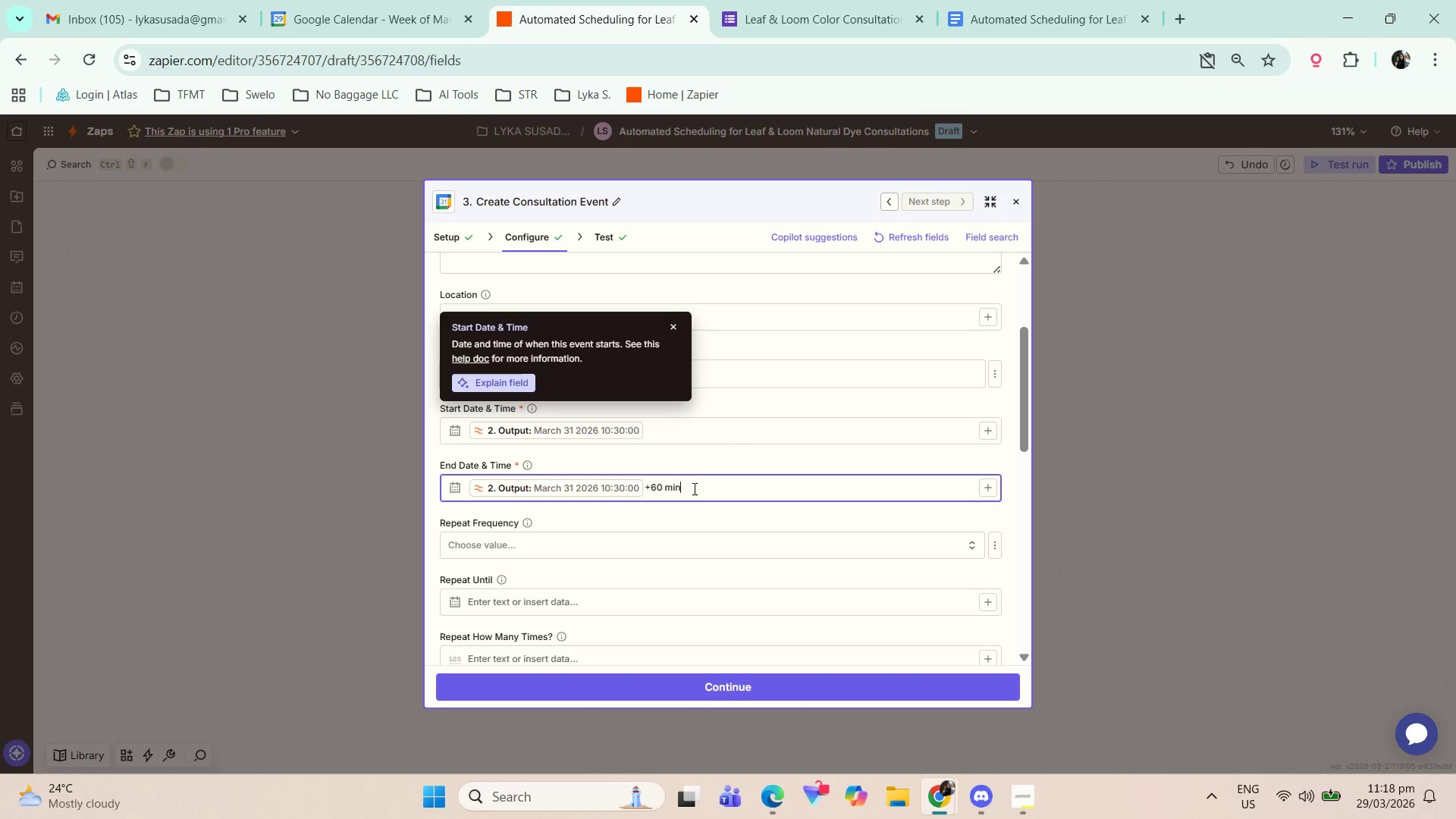 
key(Backspace)
 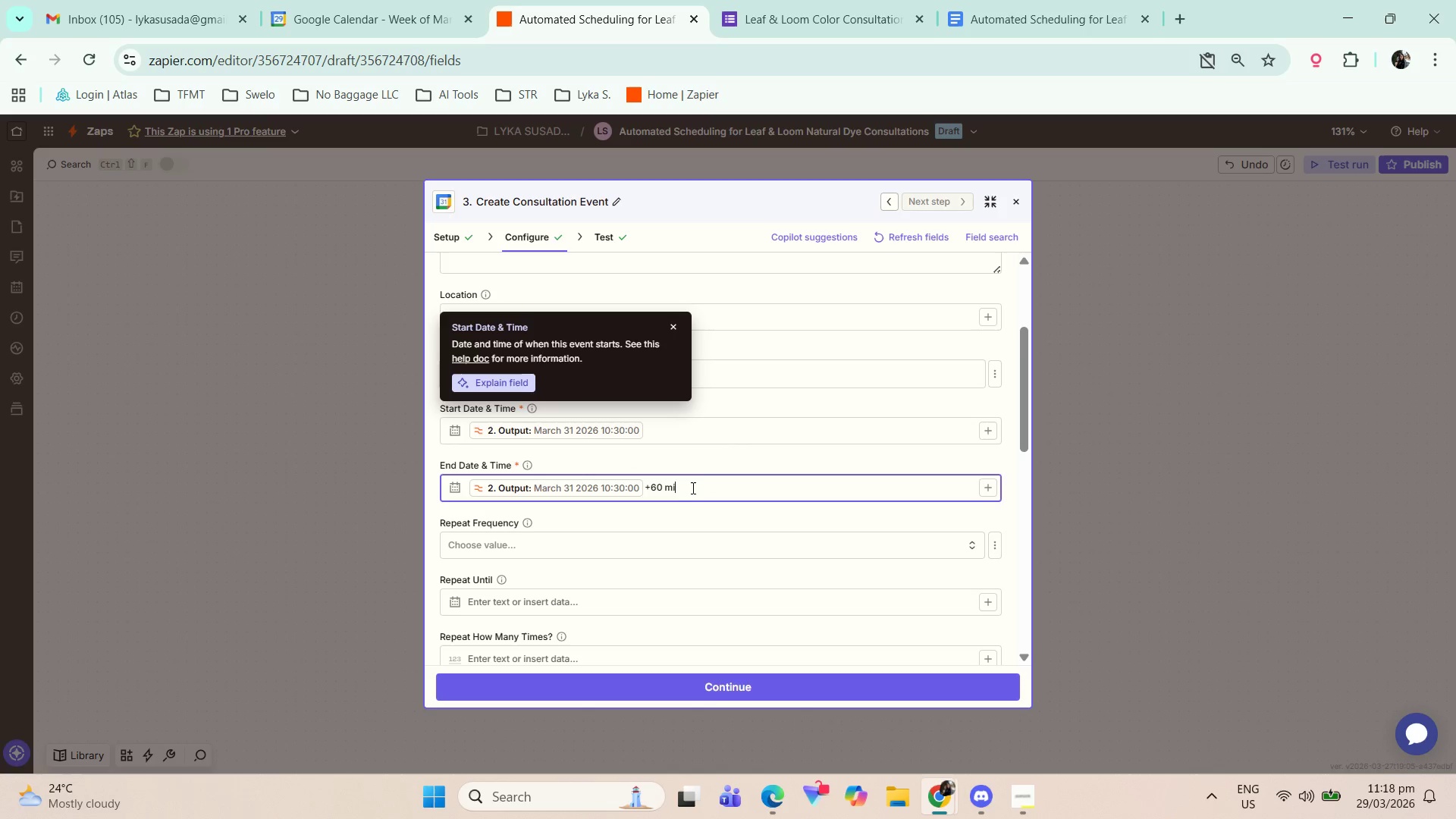 
key(Backspace)
 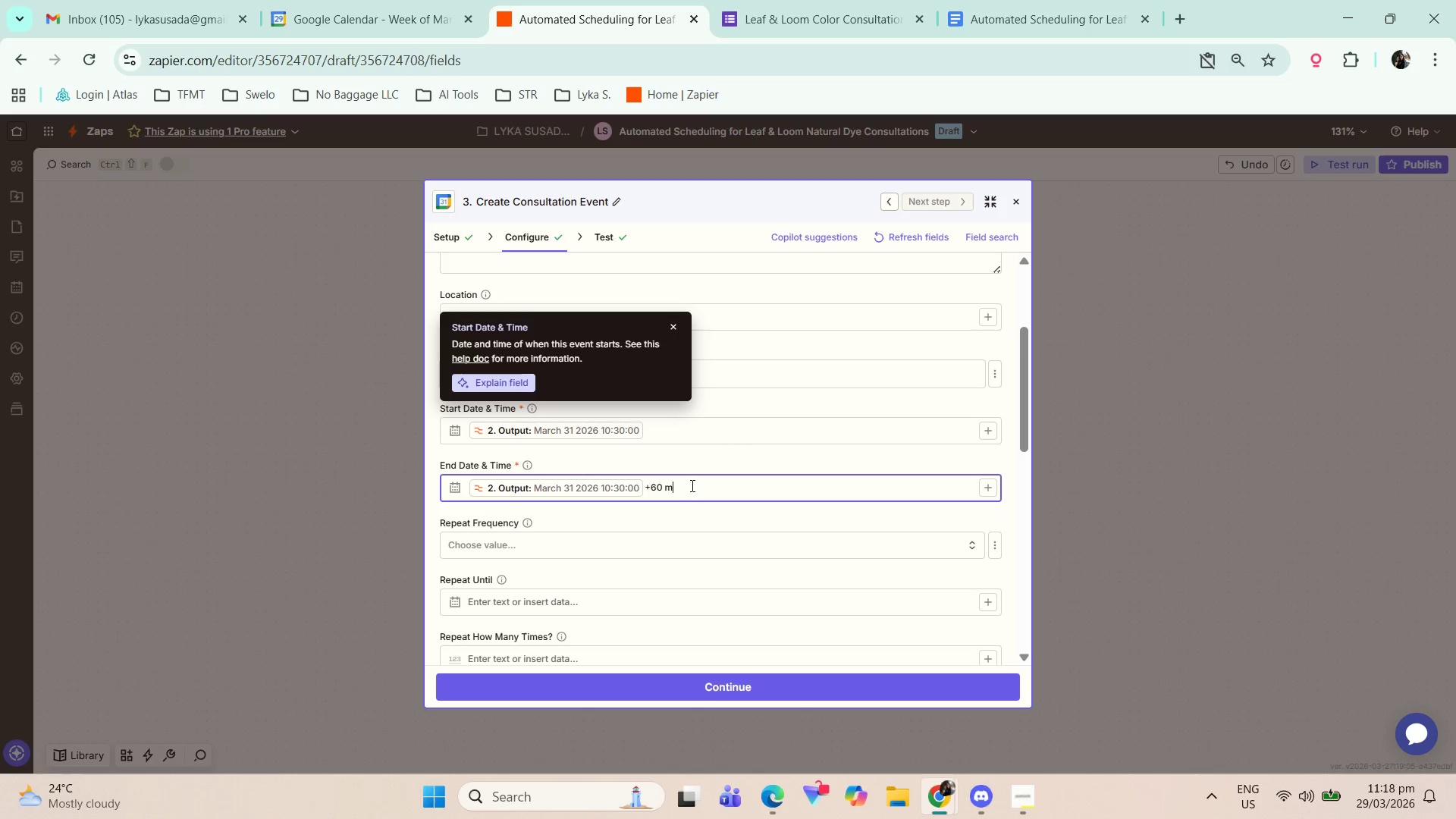 
key(Backspace)
 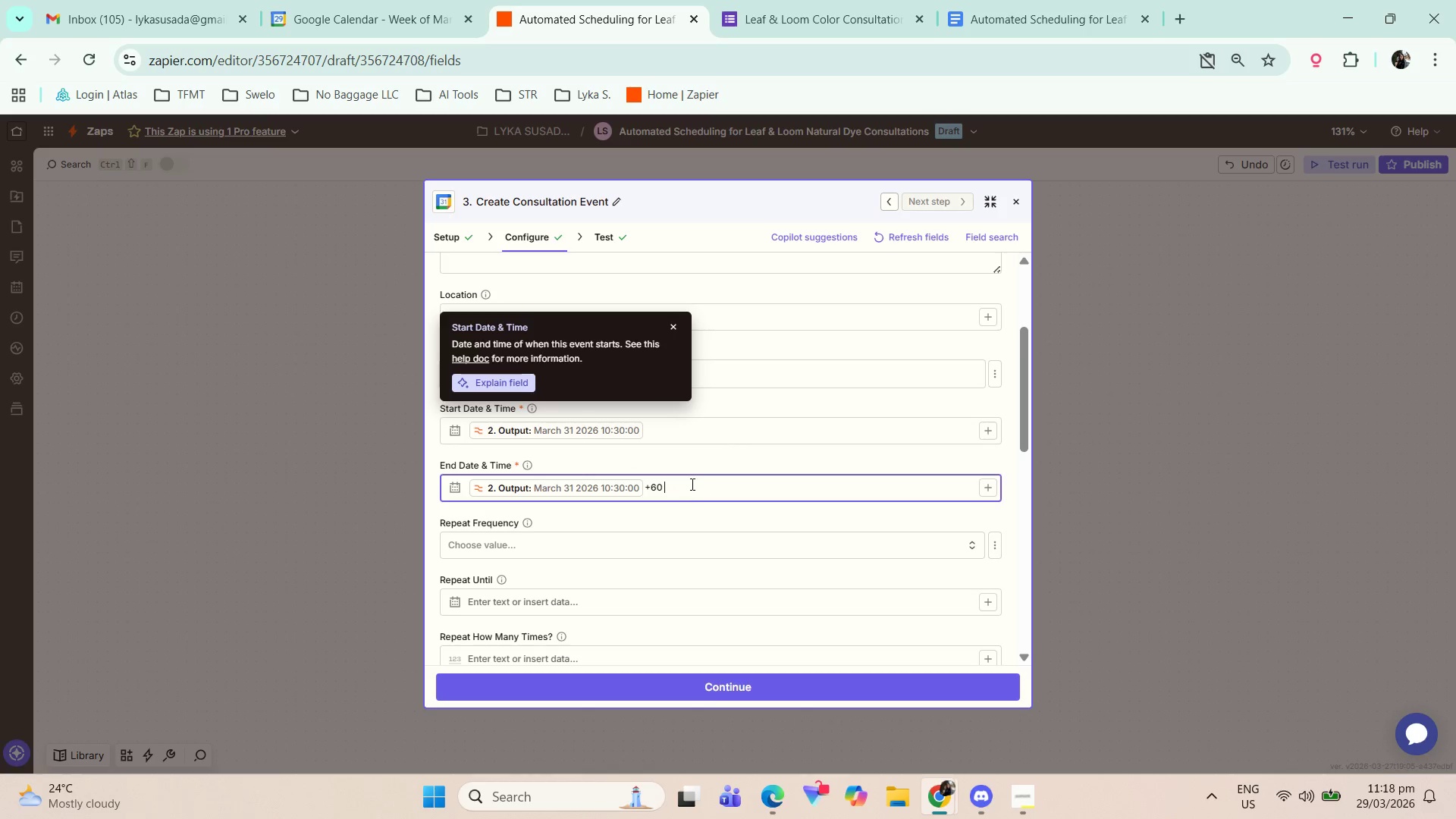 
key(Backspace)
 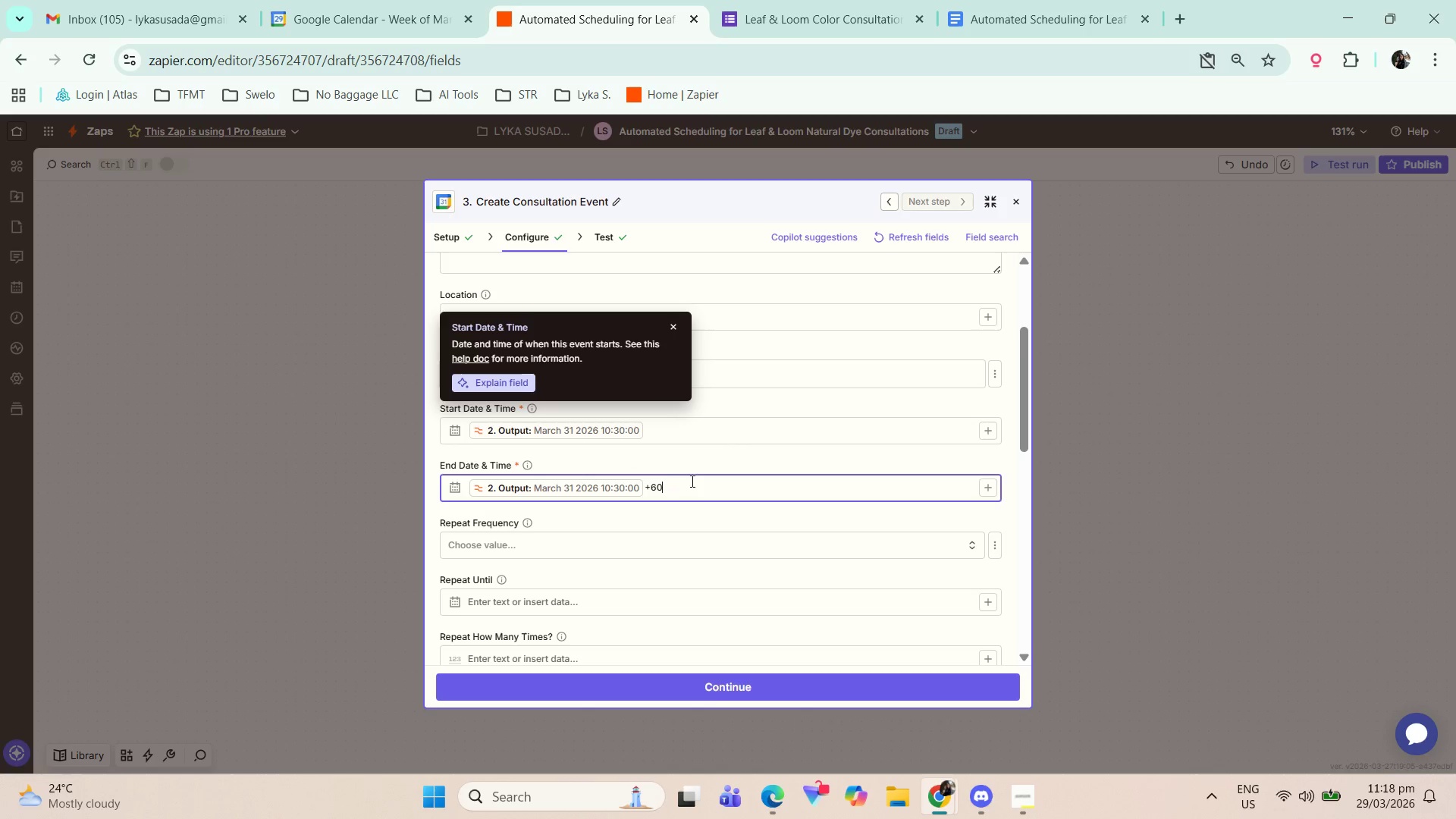 
key(Backspace)
 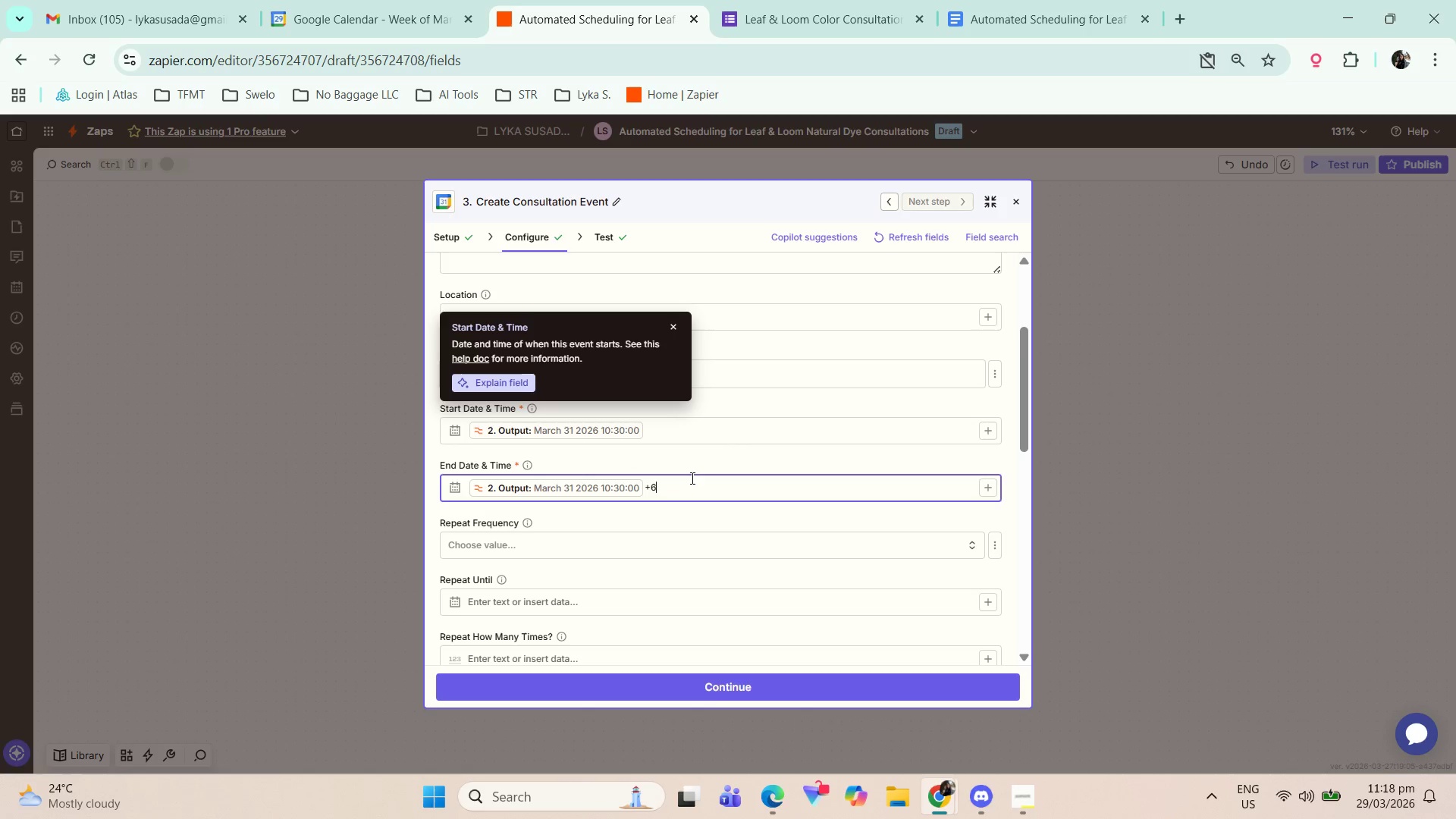 
key(Backspace)
 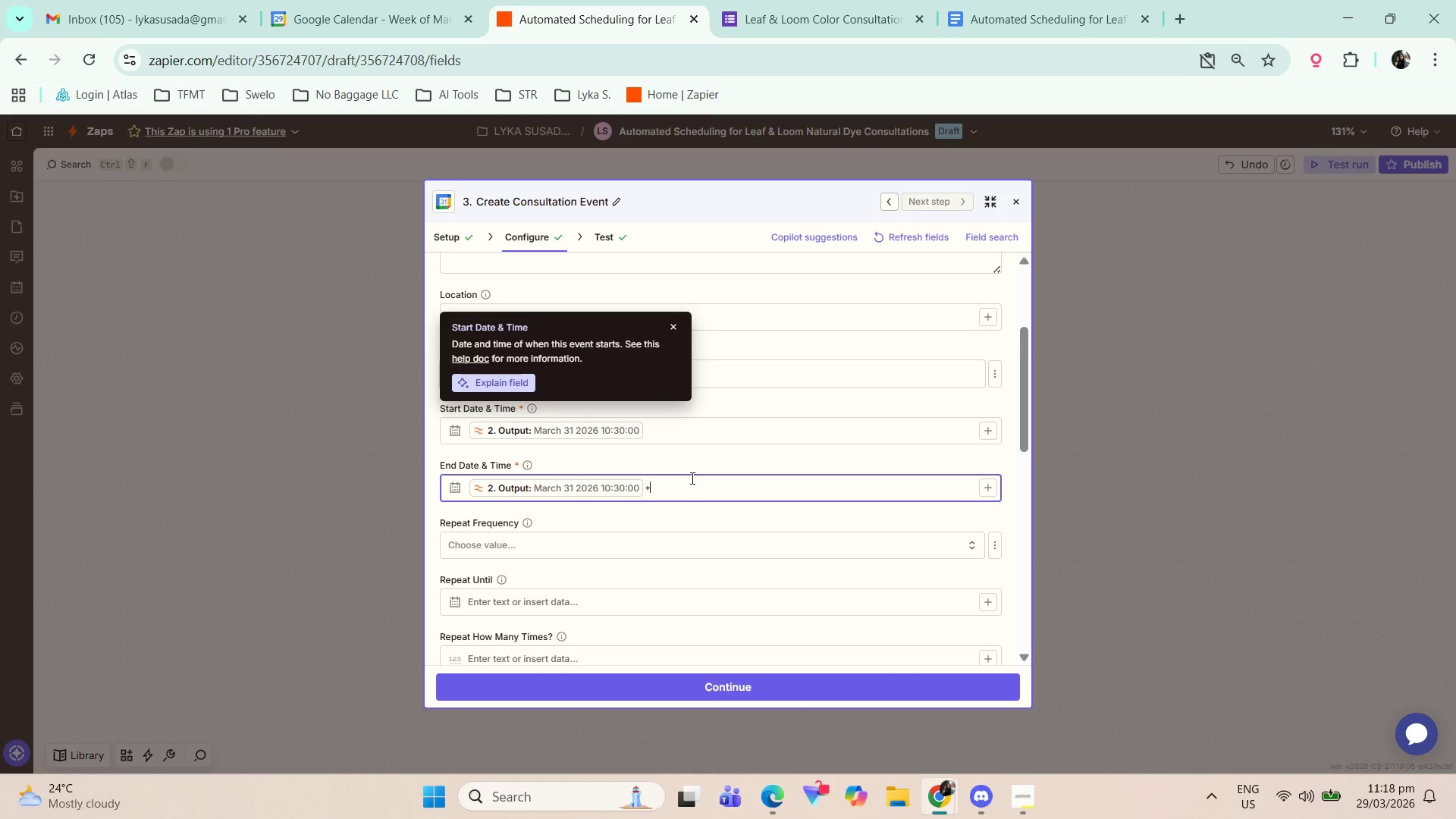 
key(Backspace)
 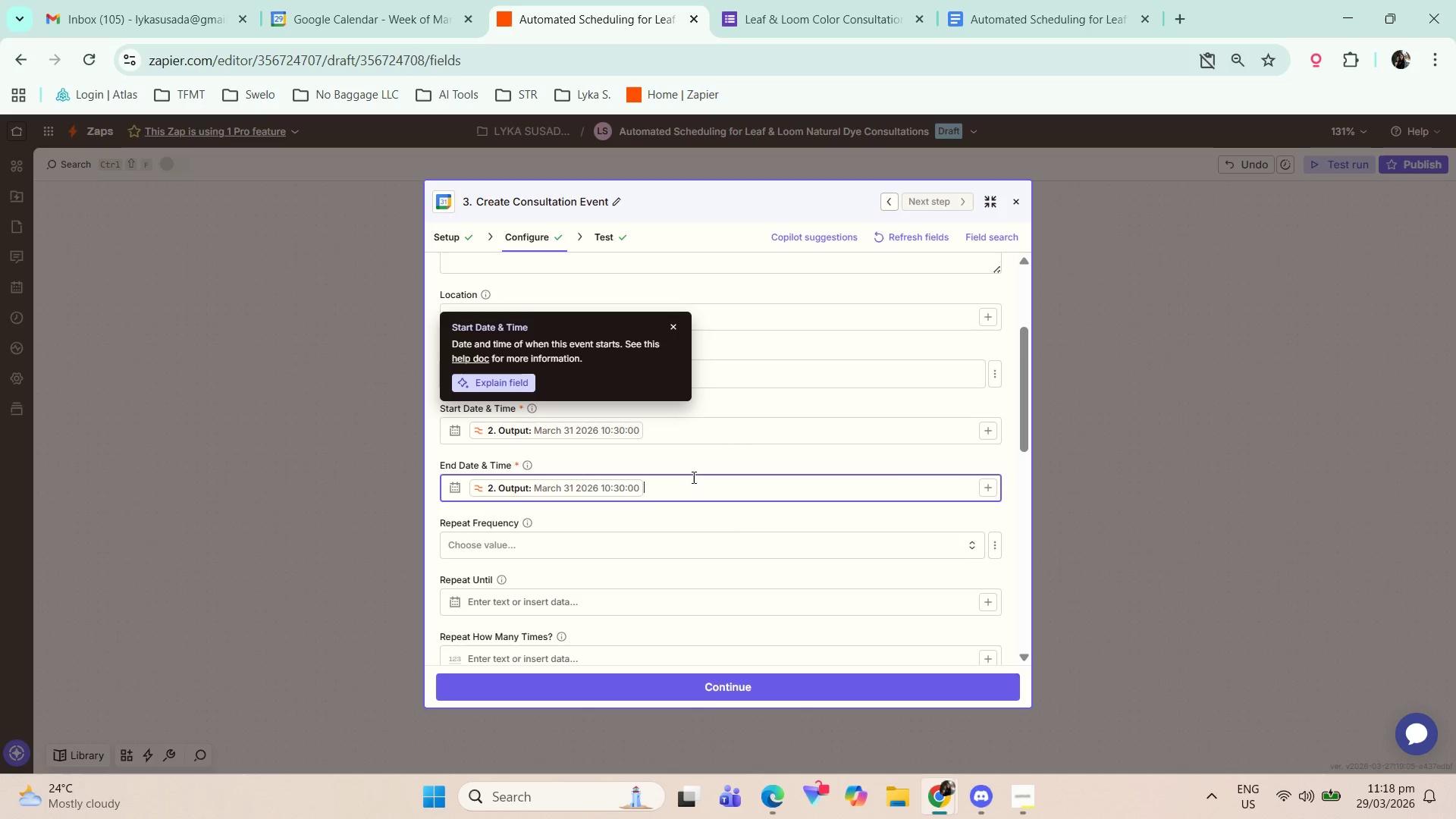 
key(Backspace)
 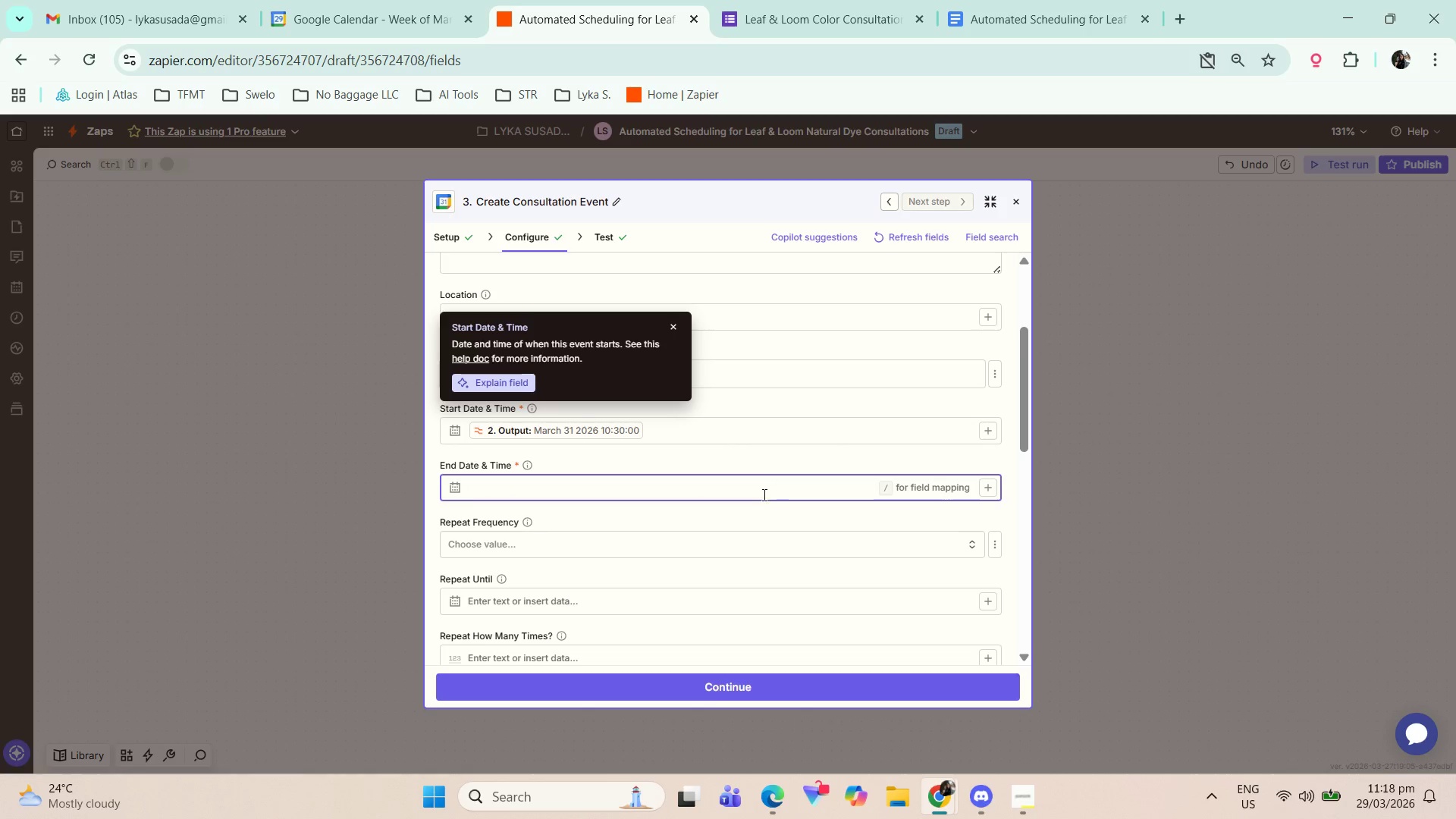 
key(Control+Z)
 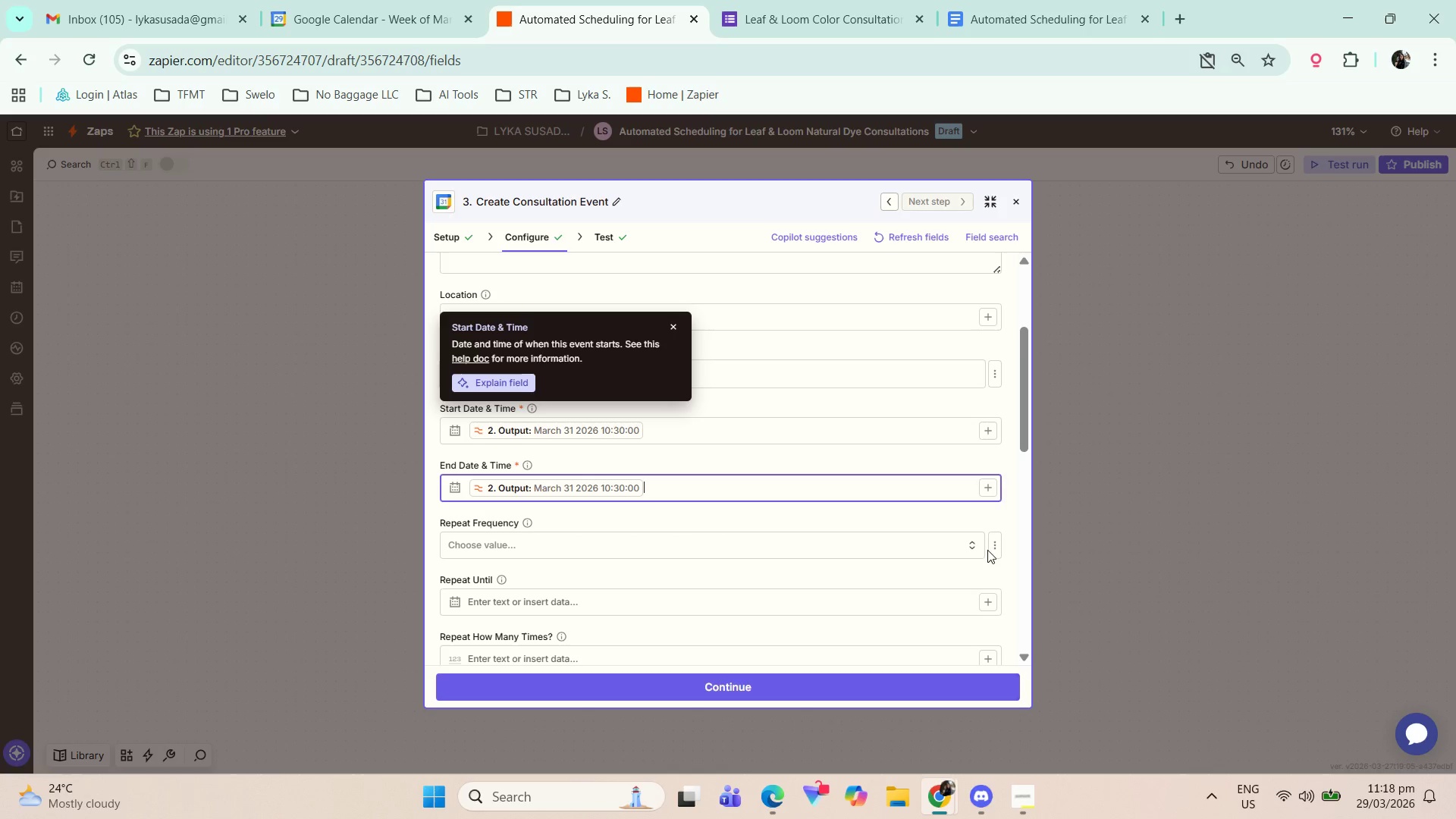 
left_click([856, 675])
 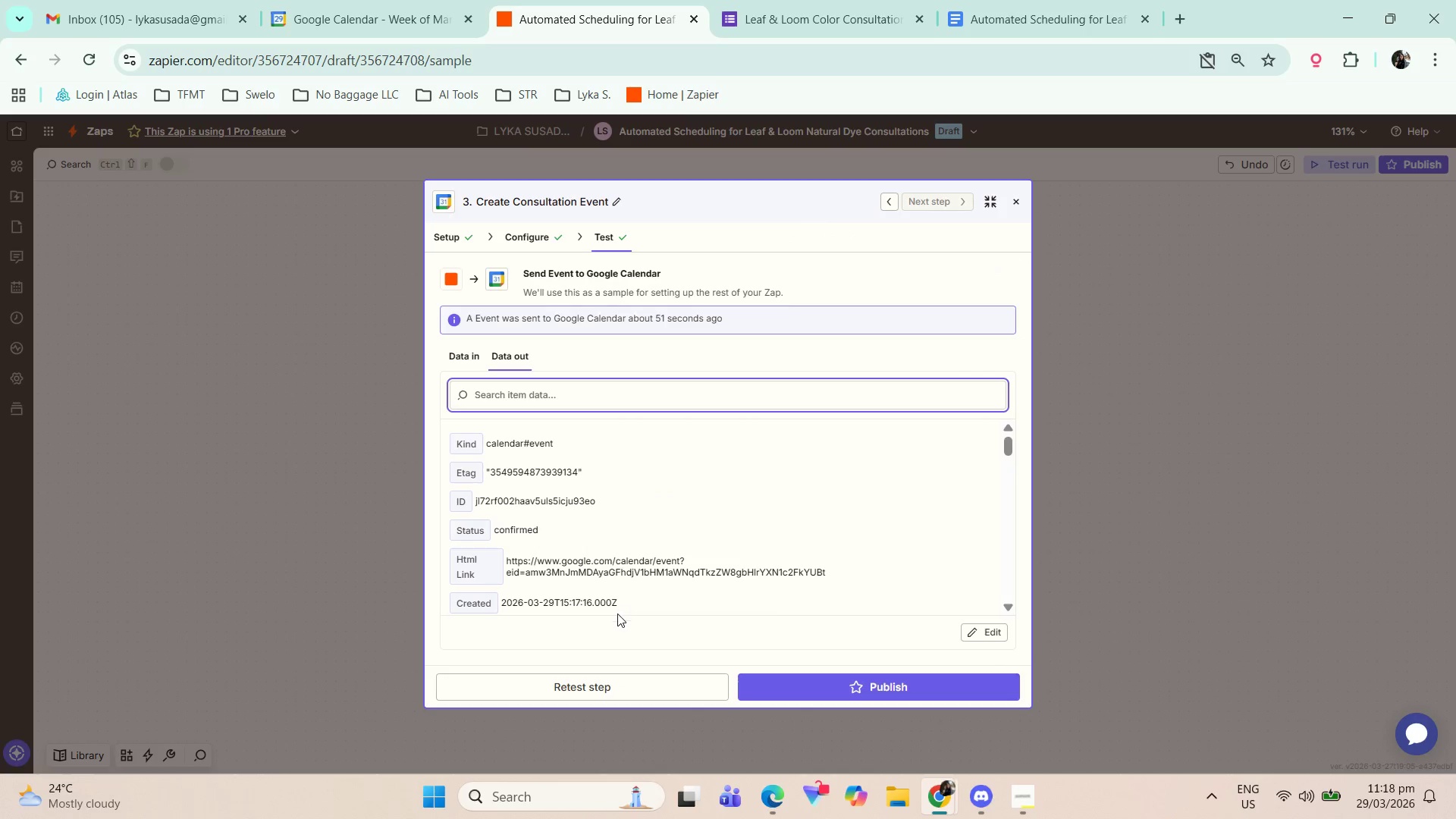 
left_click([609, 692])
 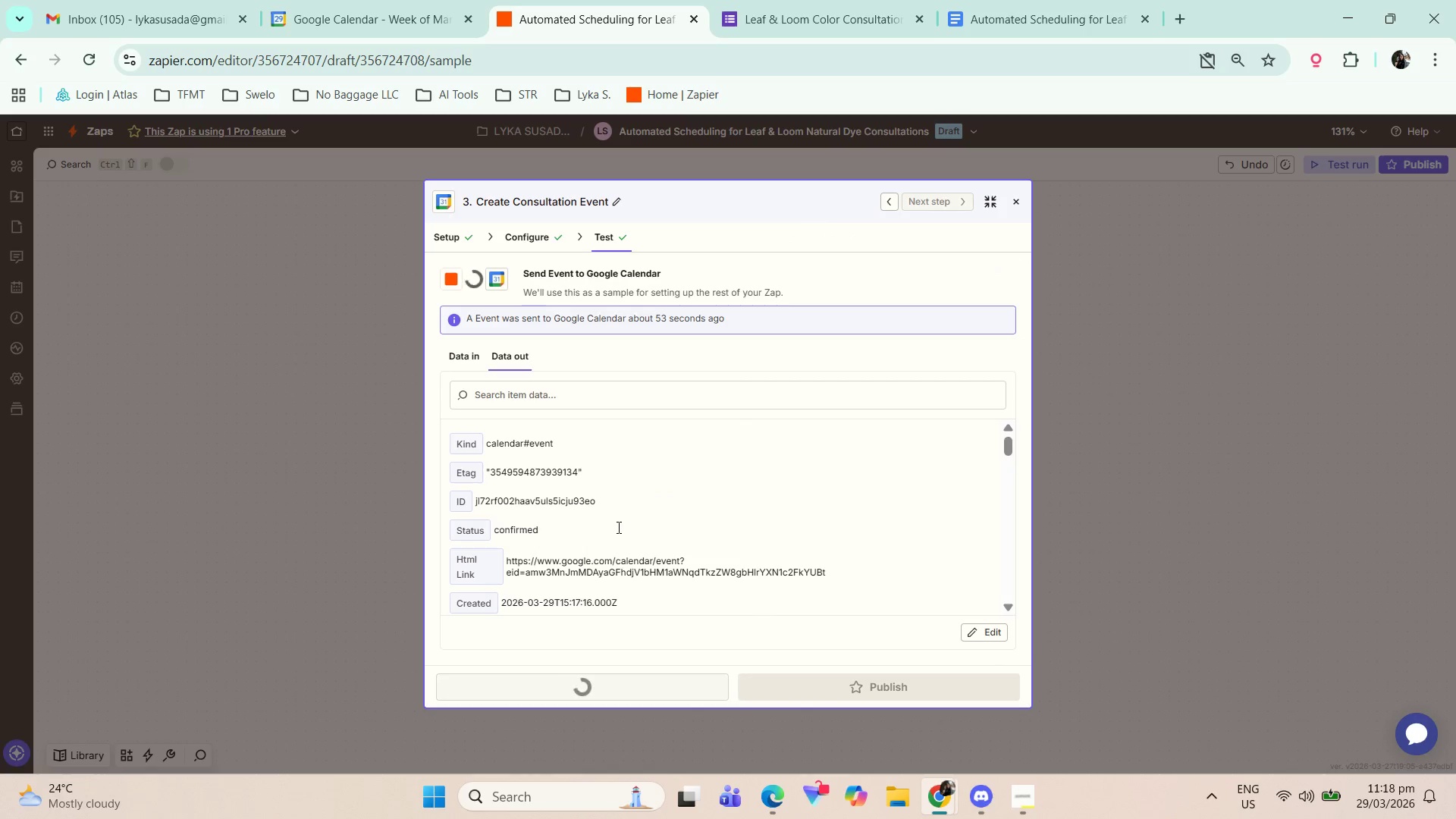 
scroll: coordinate [759, 528], scroll_direction: down, amount: 14.0
 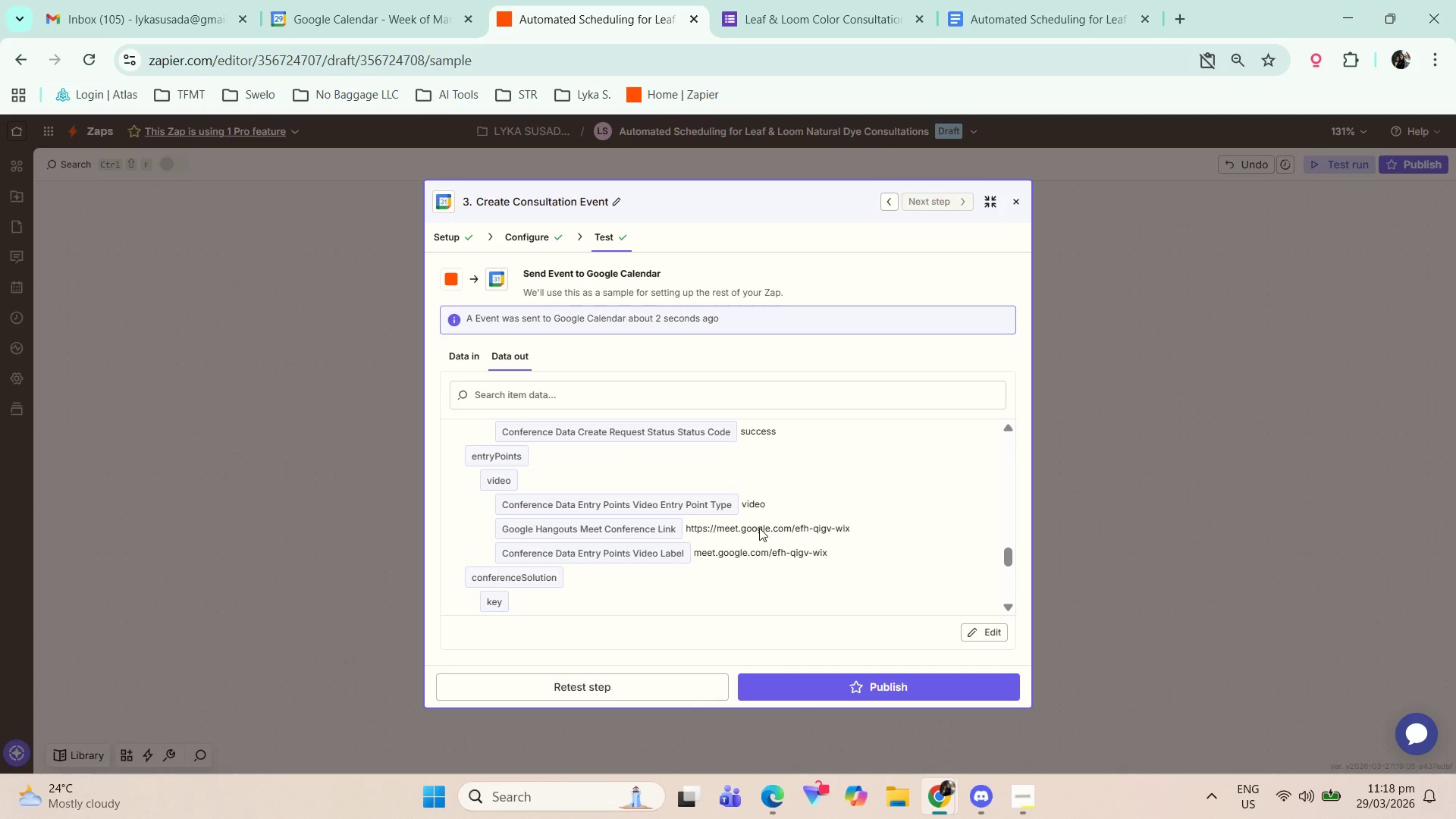 
scroll: coordinate [759, 527], scroll_direction: up, amount: 6.0
 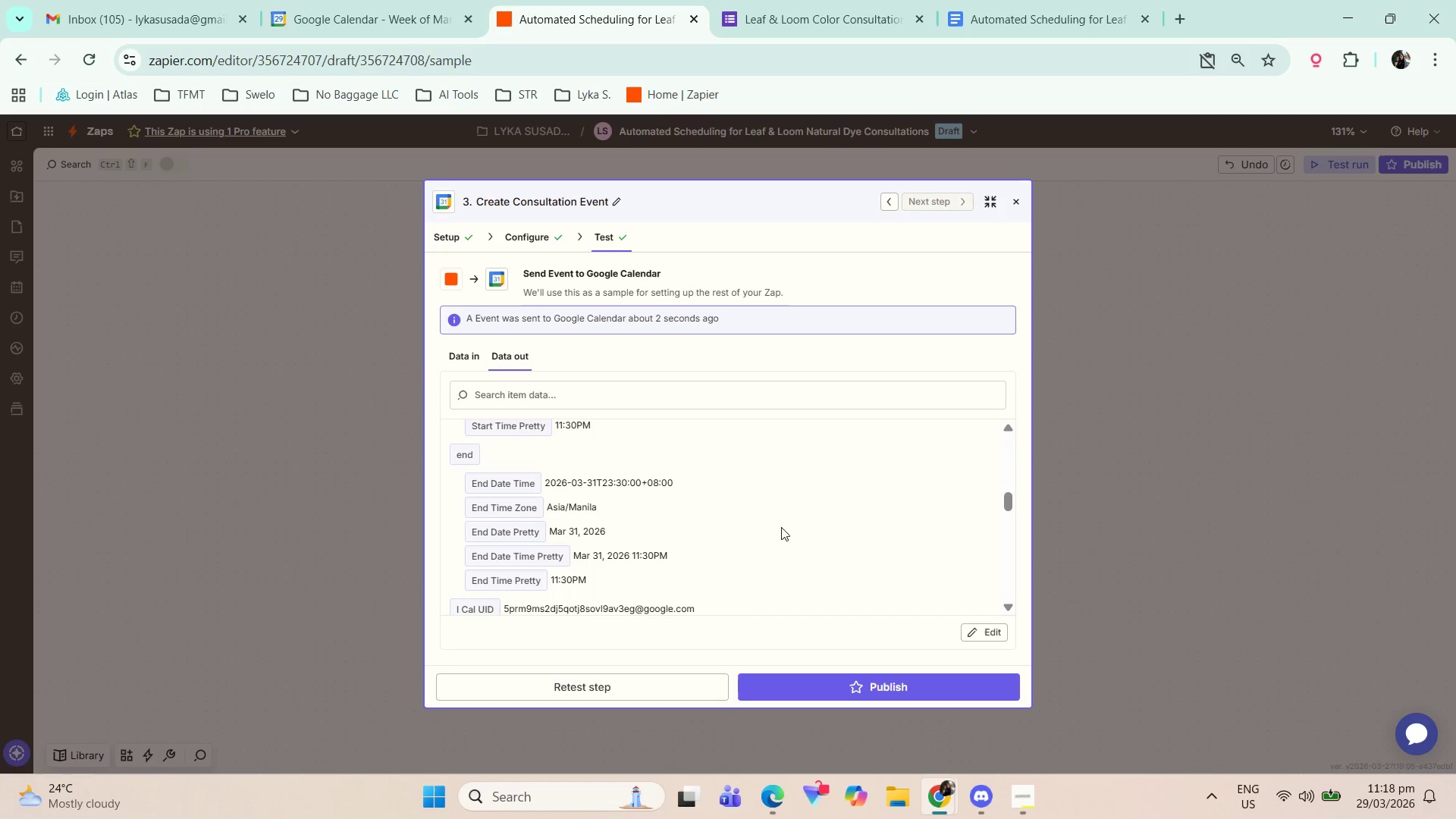 
left_click_drag(start_coordinate=[381, 0], to_coordinate=[384, 0])
 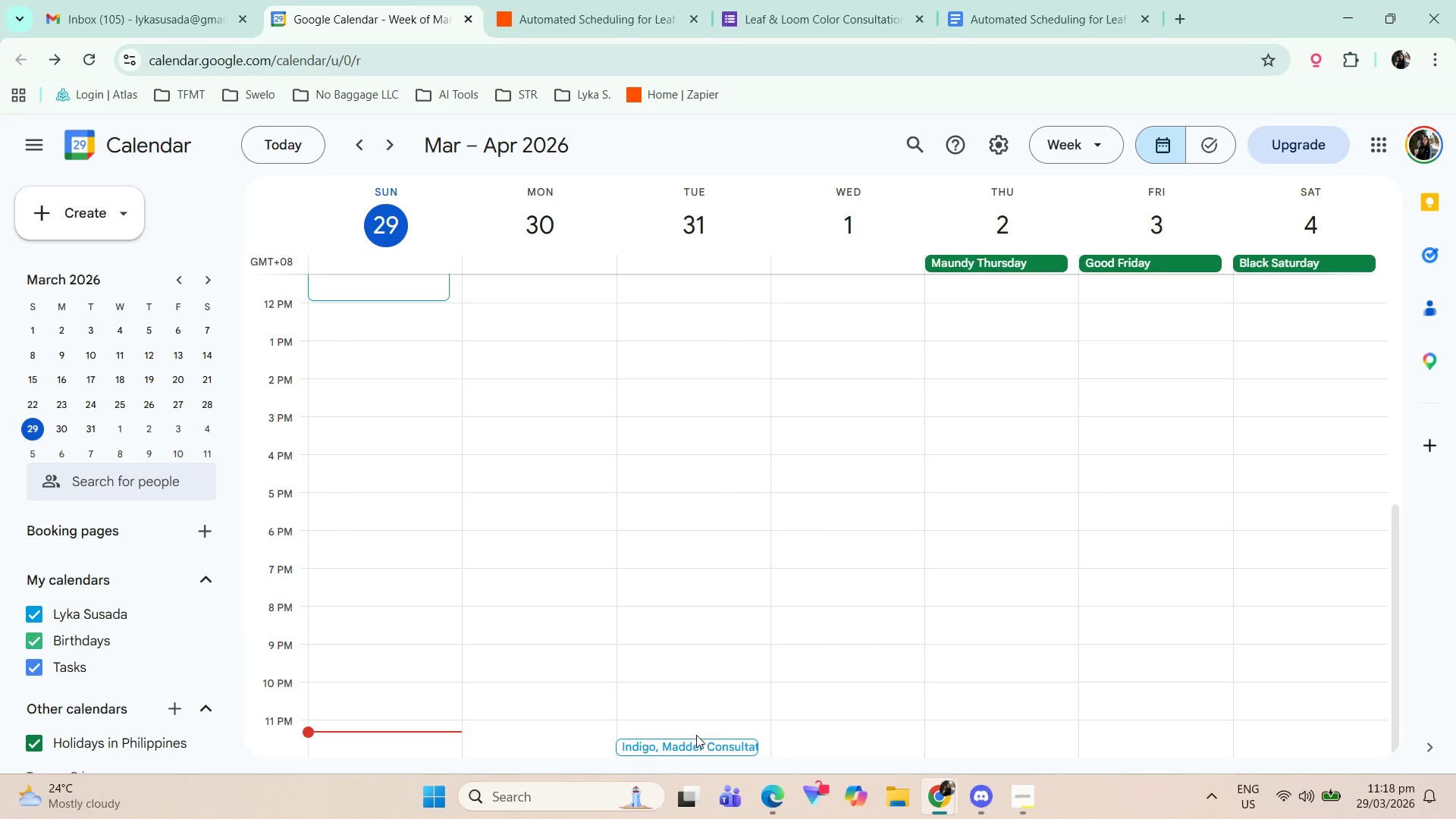 
double_click([695, 748])
 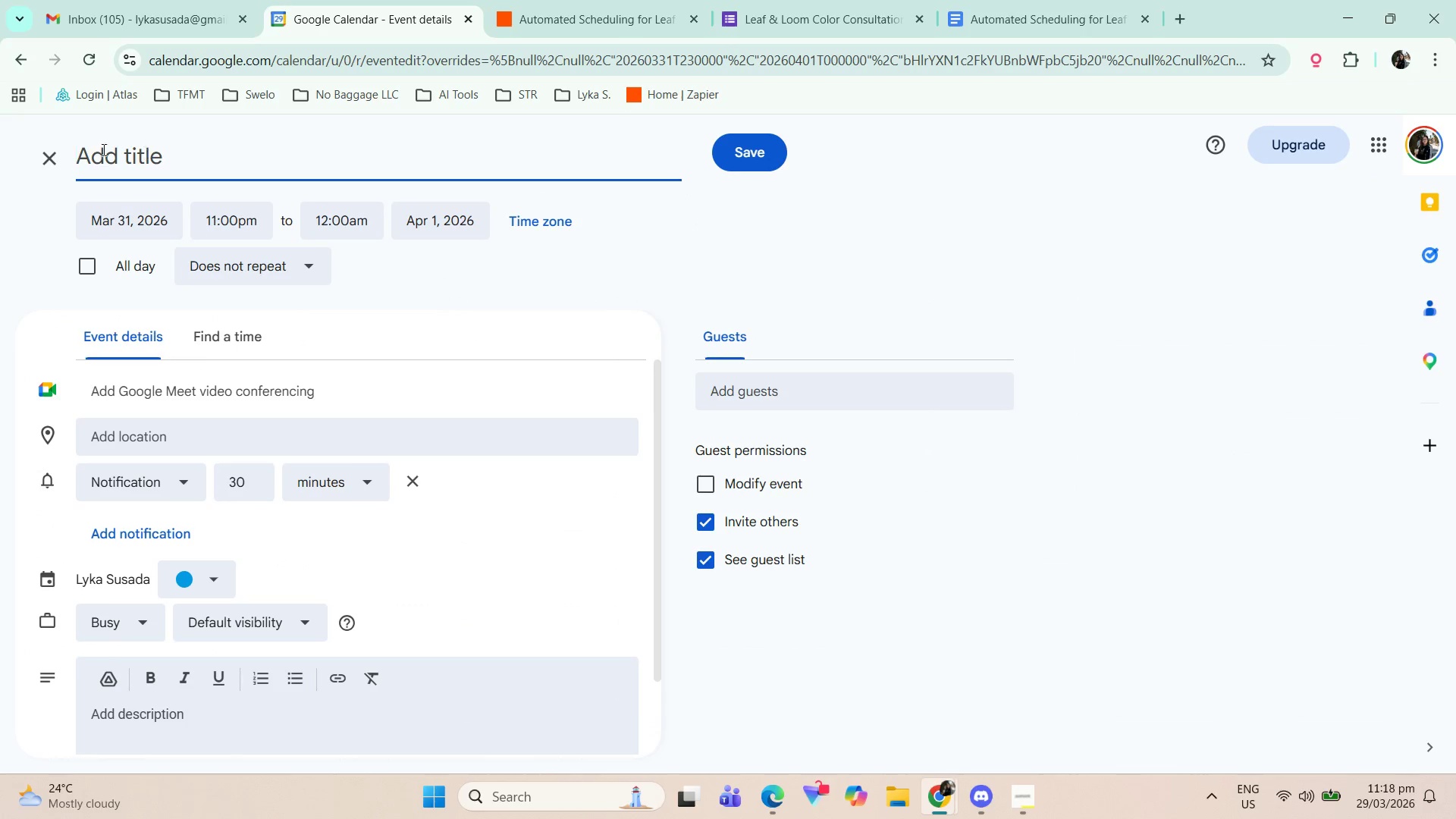 
left_click([43, 149])
 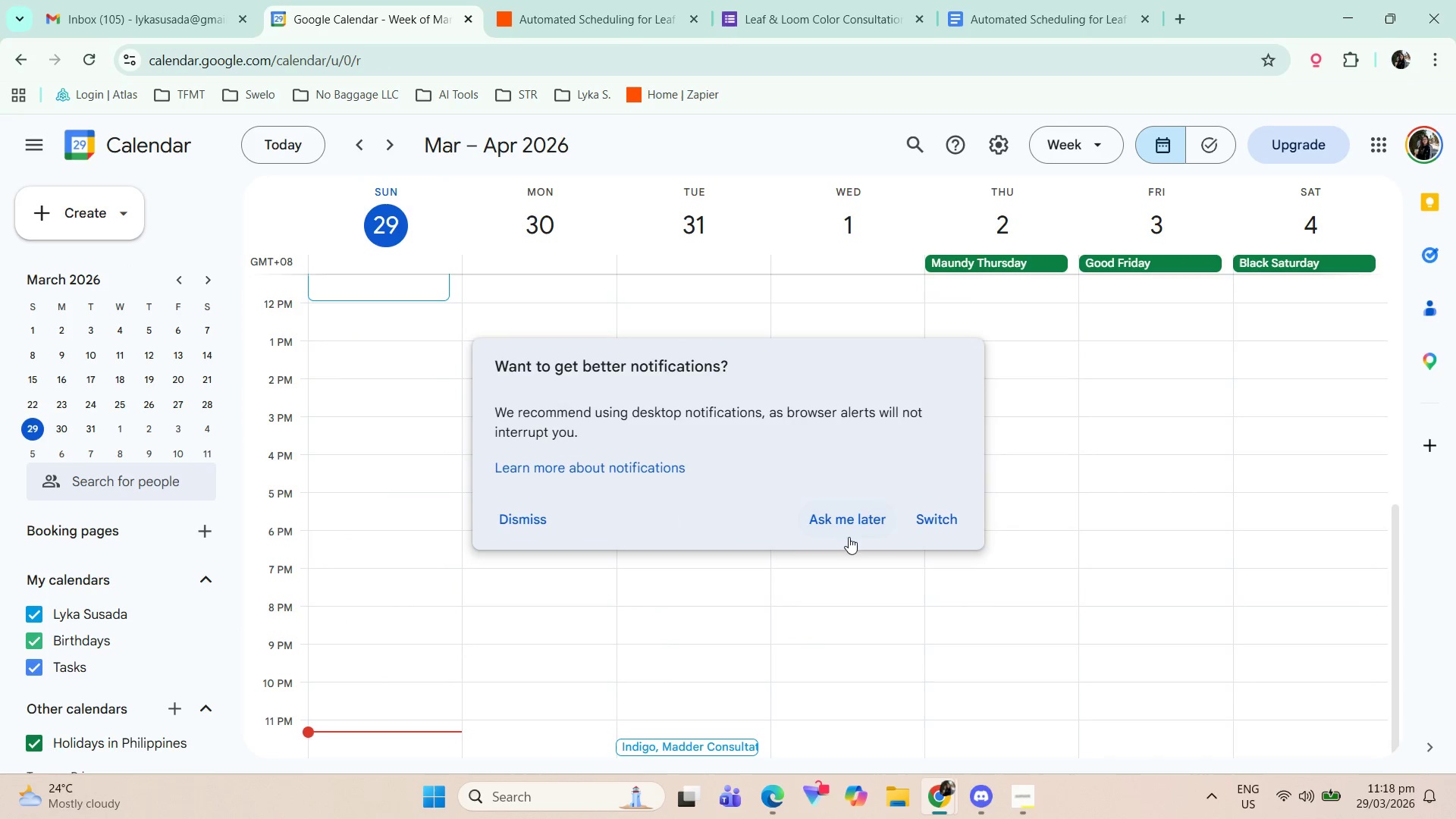 
left_click([846, 519])
 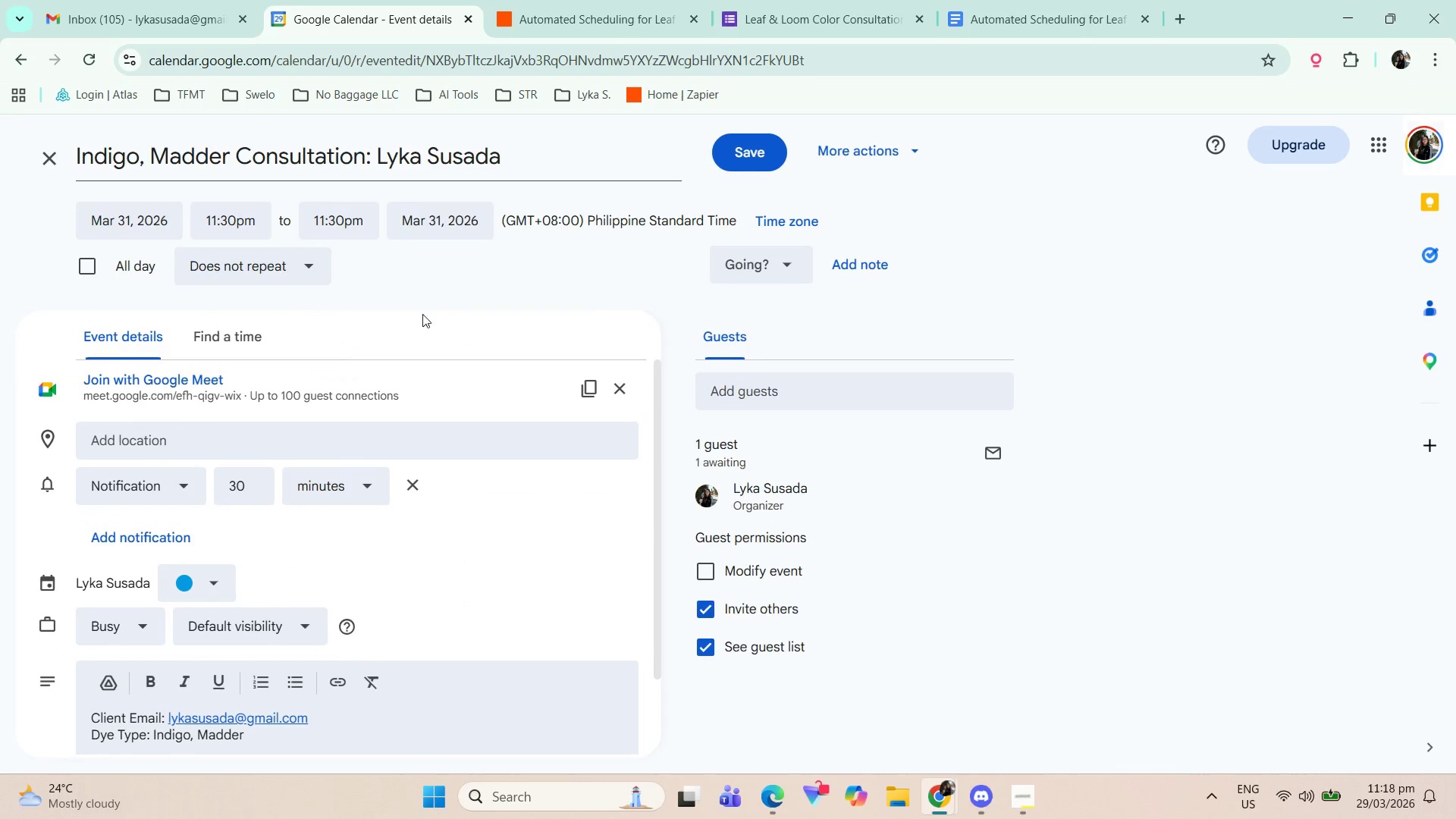 
left_click([300, 153])
 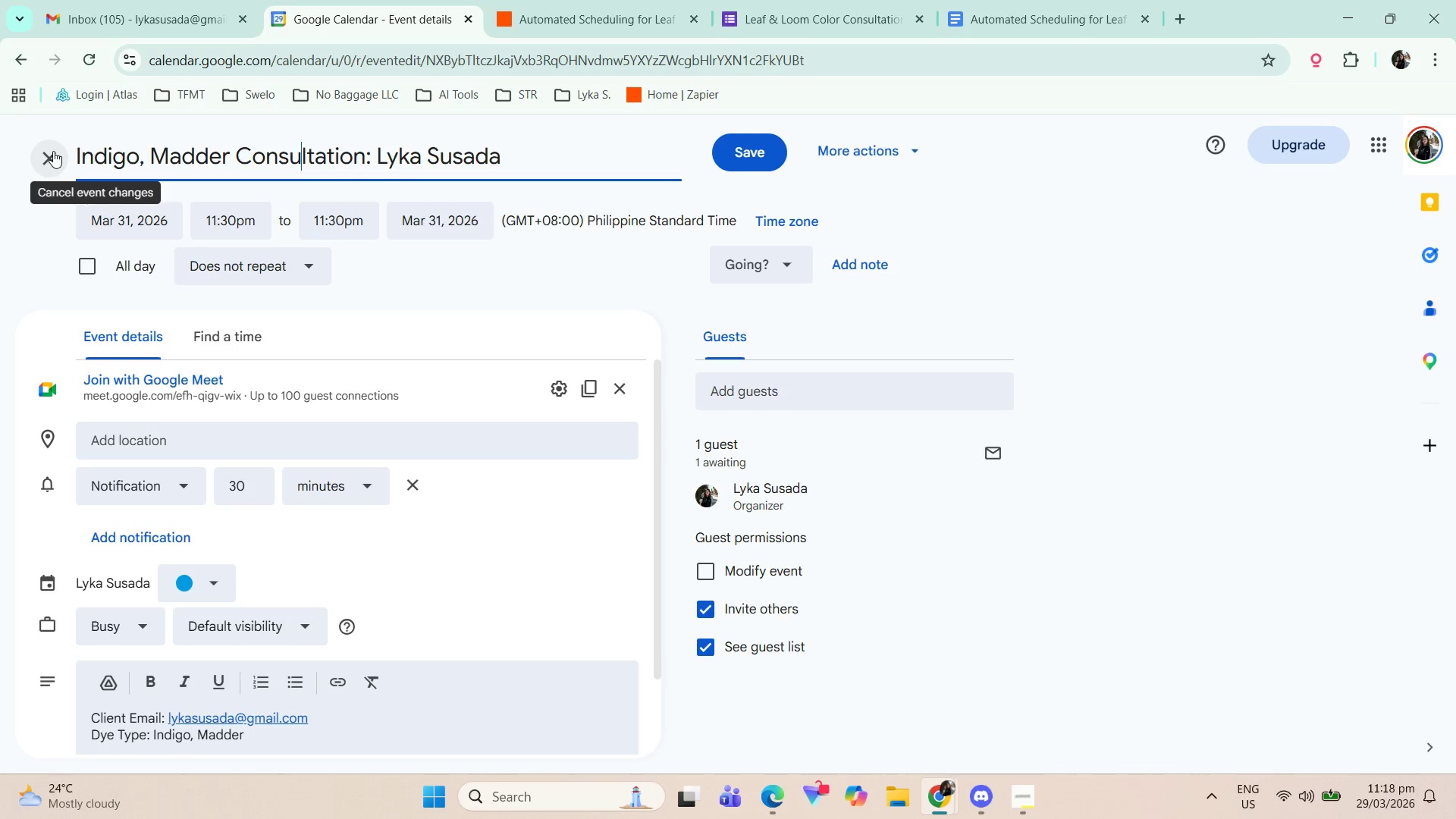 
wait(7.44)
 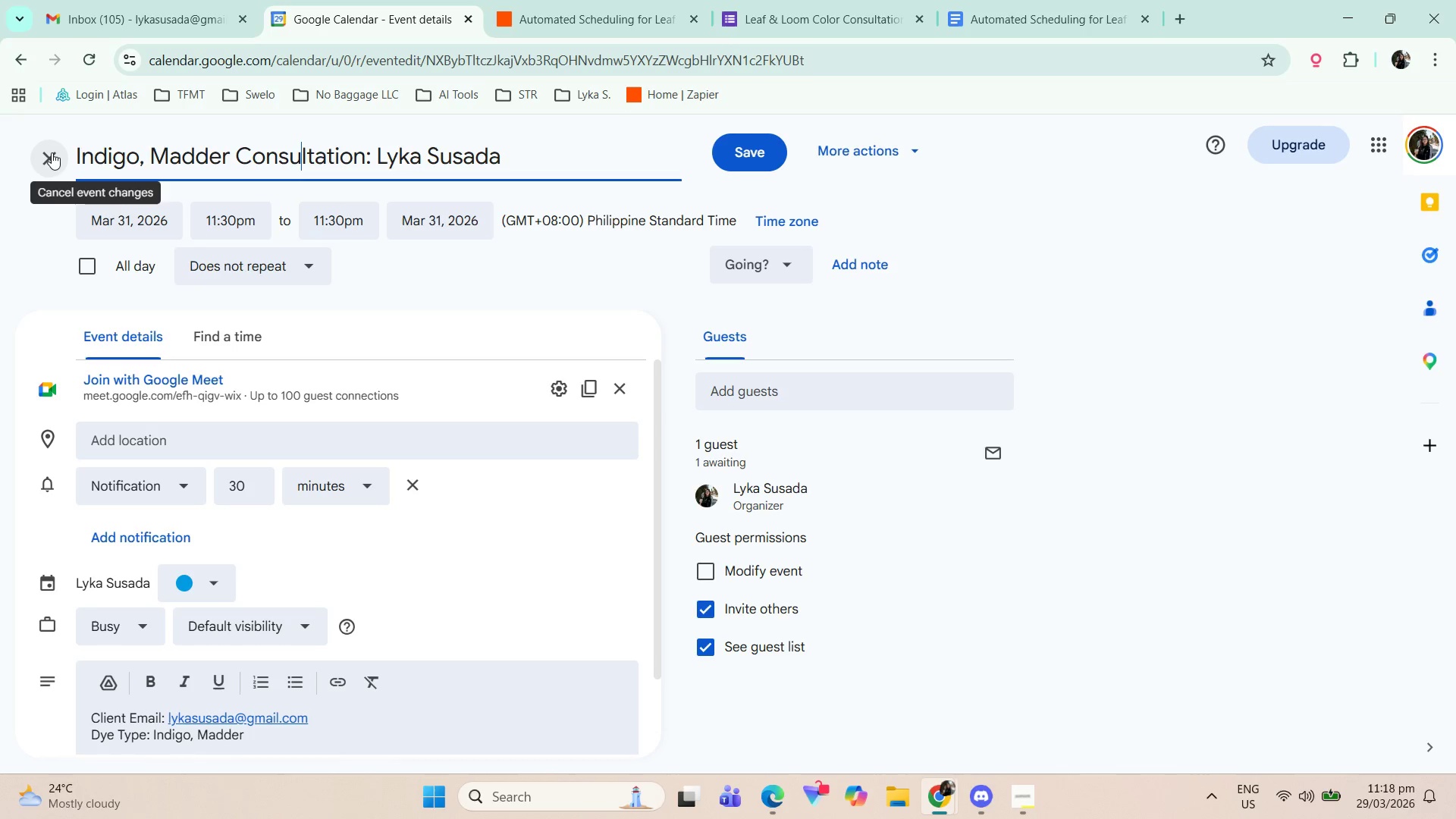 
left_click([53, 151])
 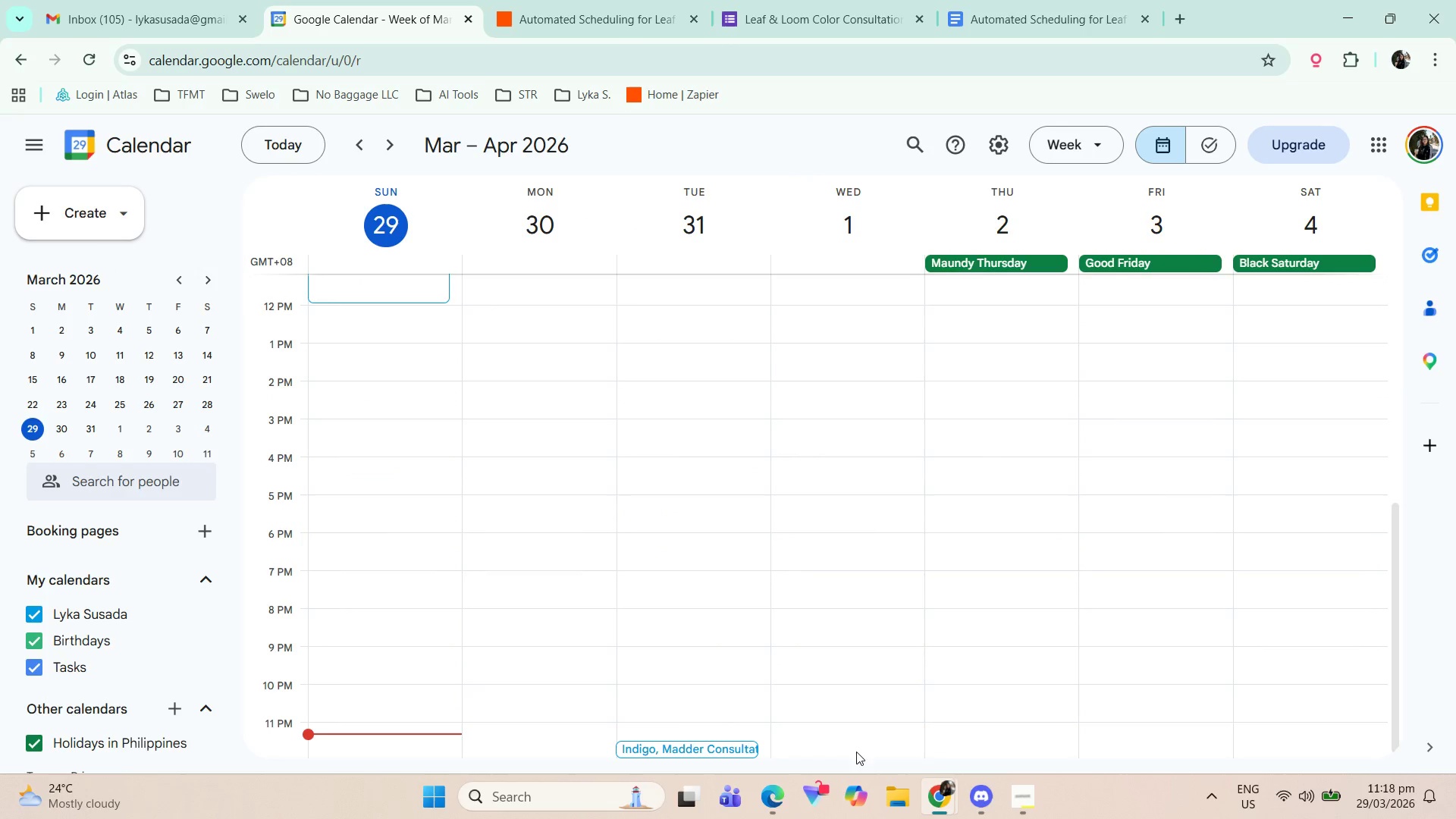 
left_click([685, 751])
 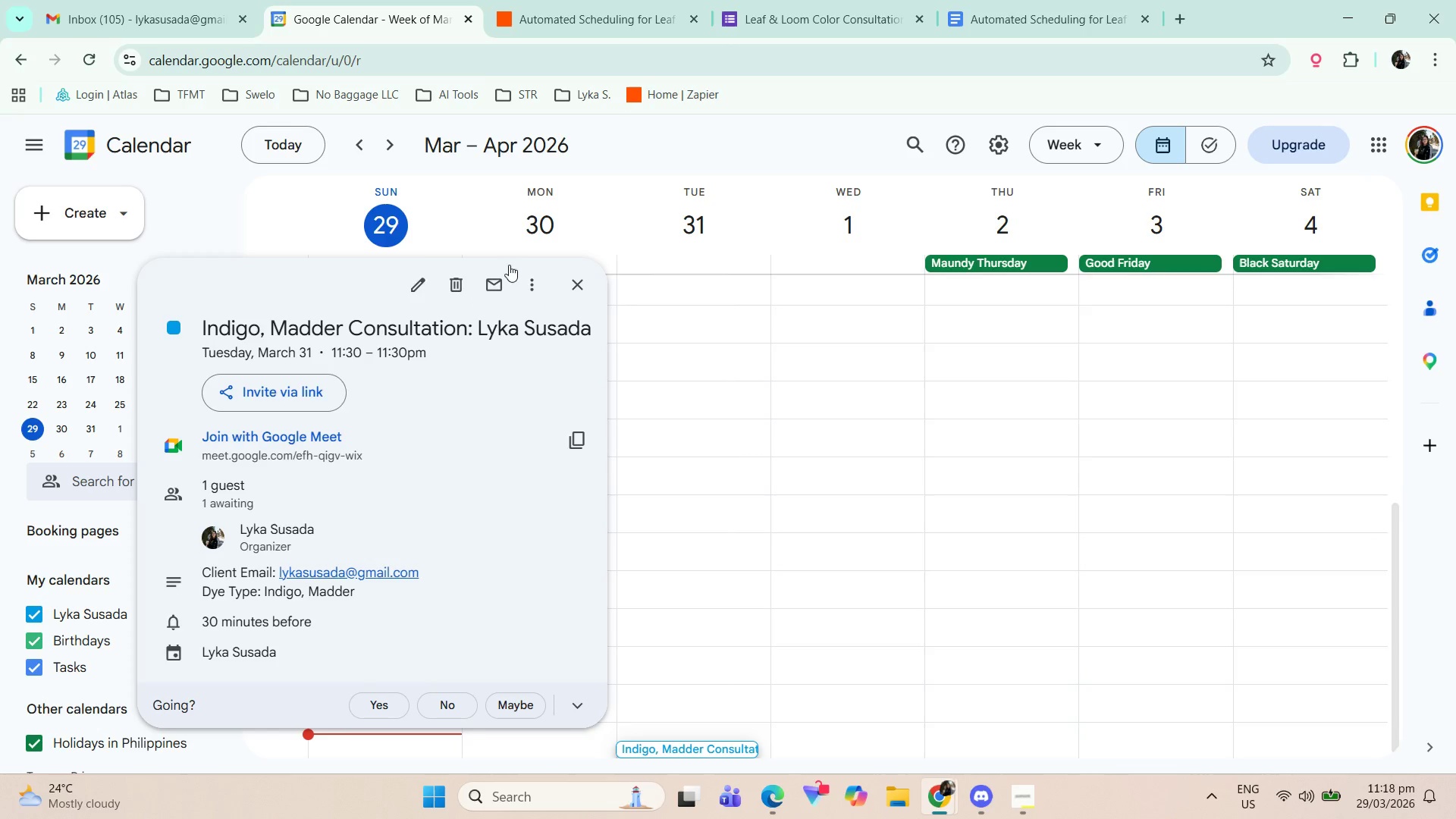 
left_click([412, 284])
 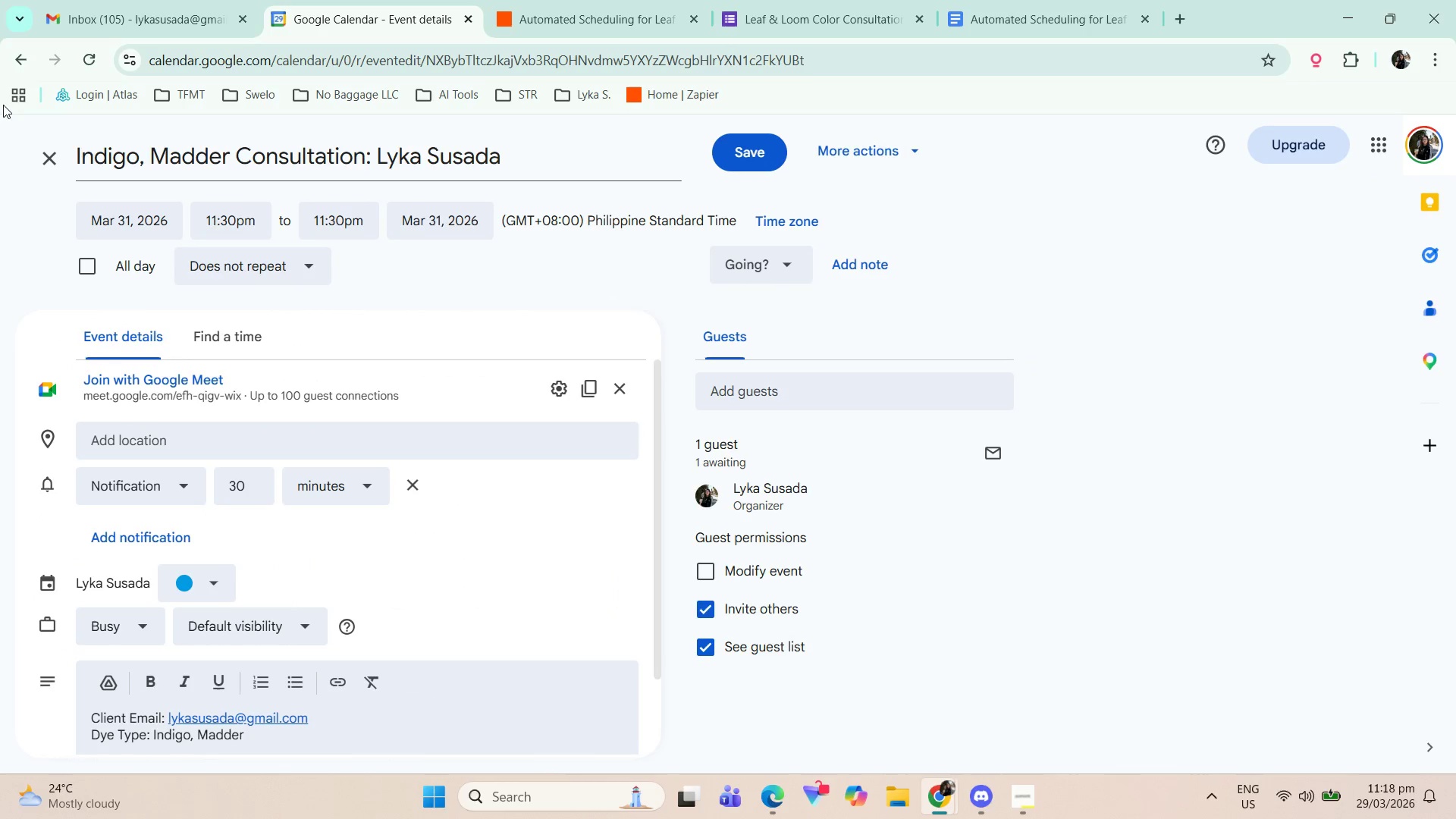 
left_click([19, 50])
 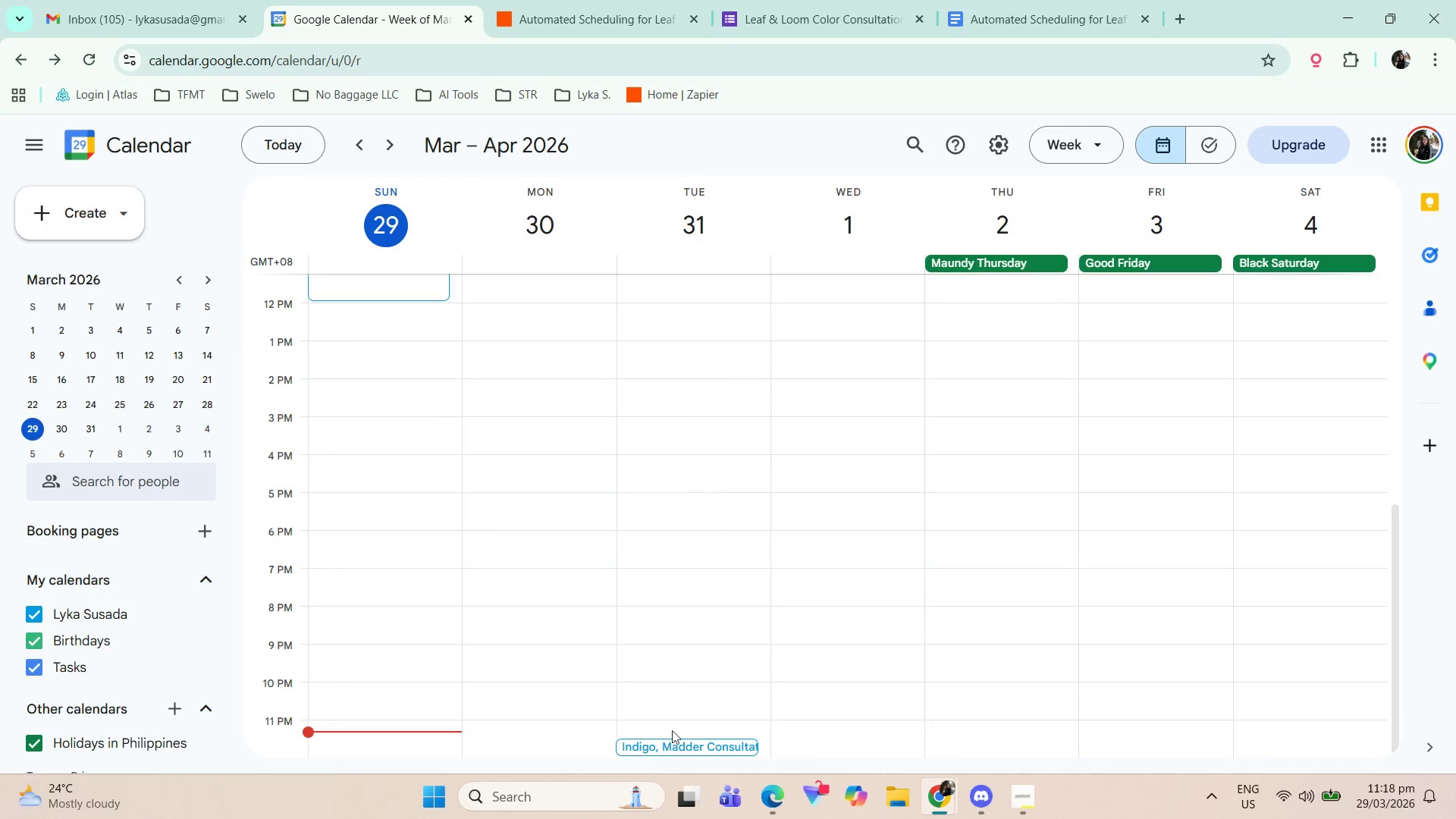 
left_click([674, 746])
 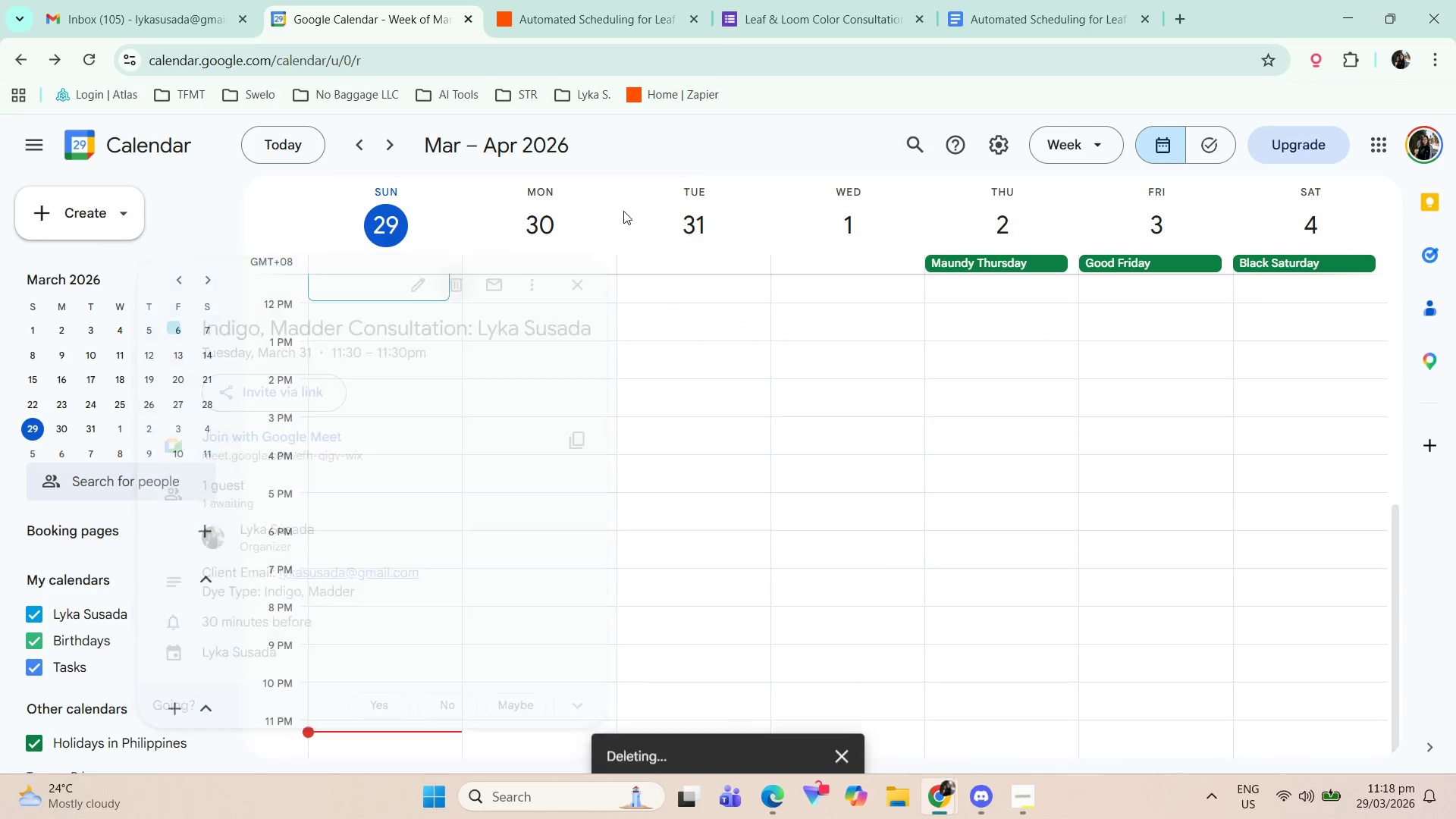 
left_click([611, 0])
 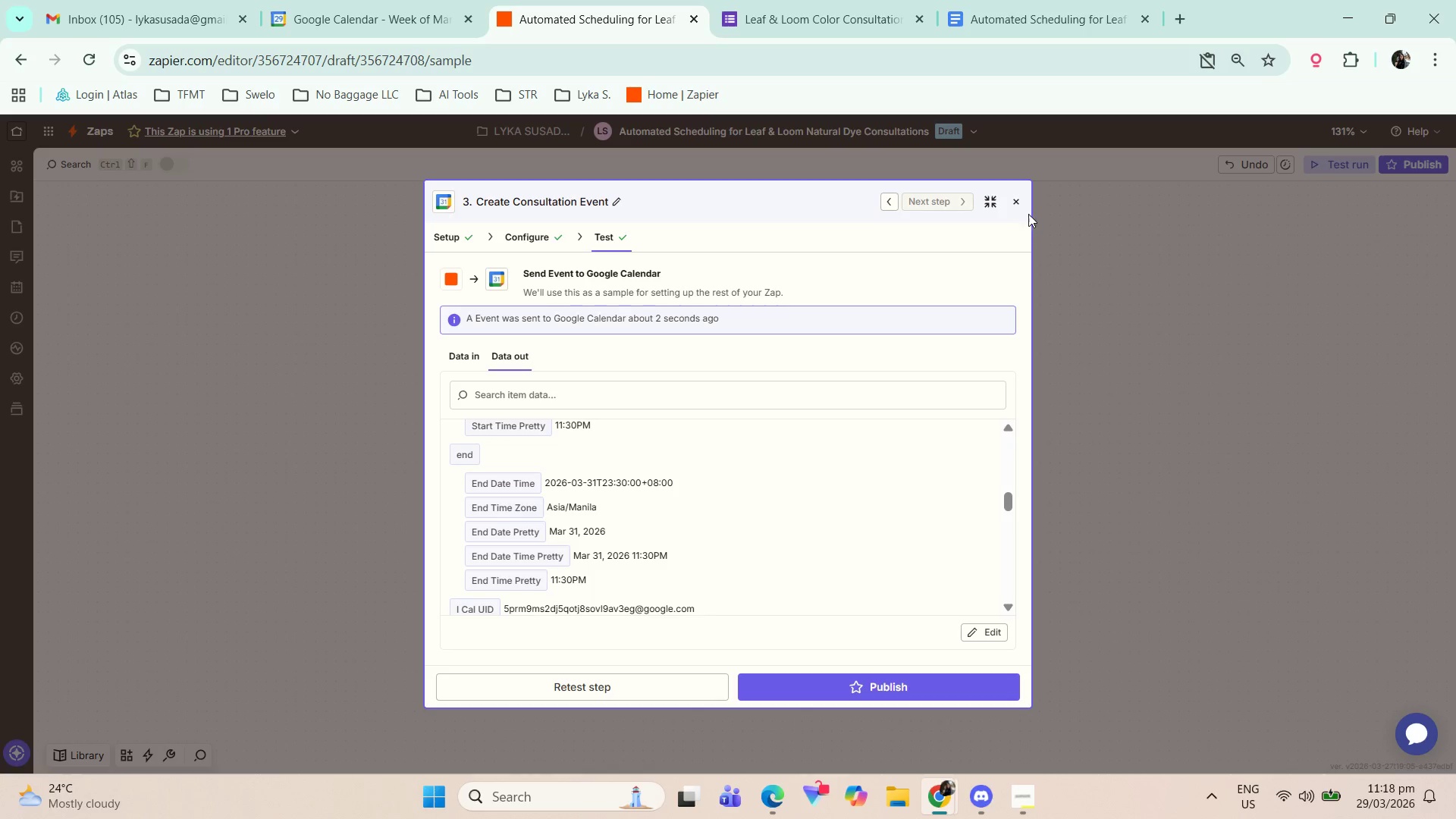 
left_click([1016, 206])
 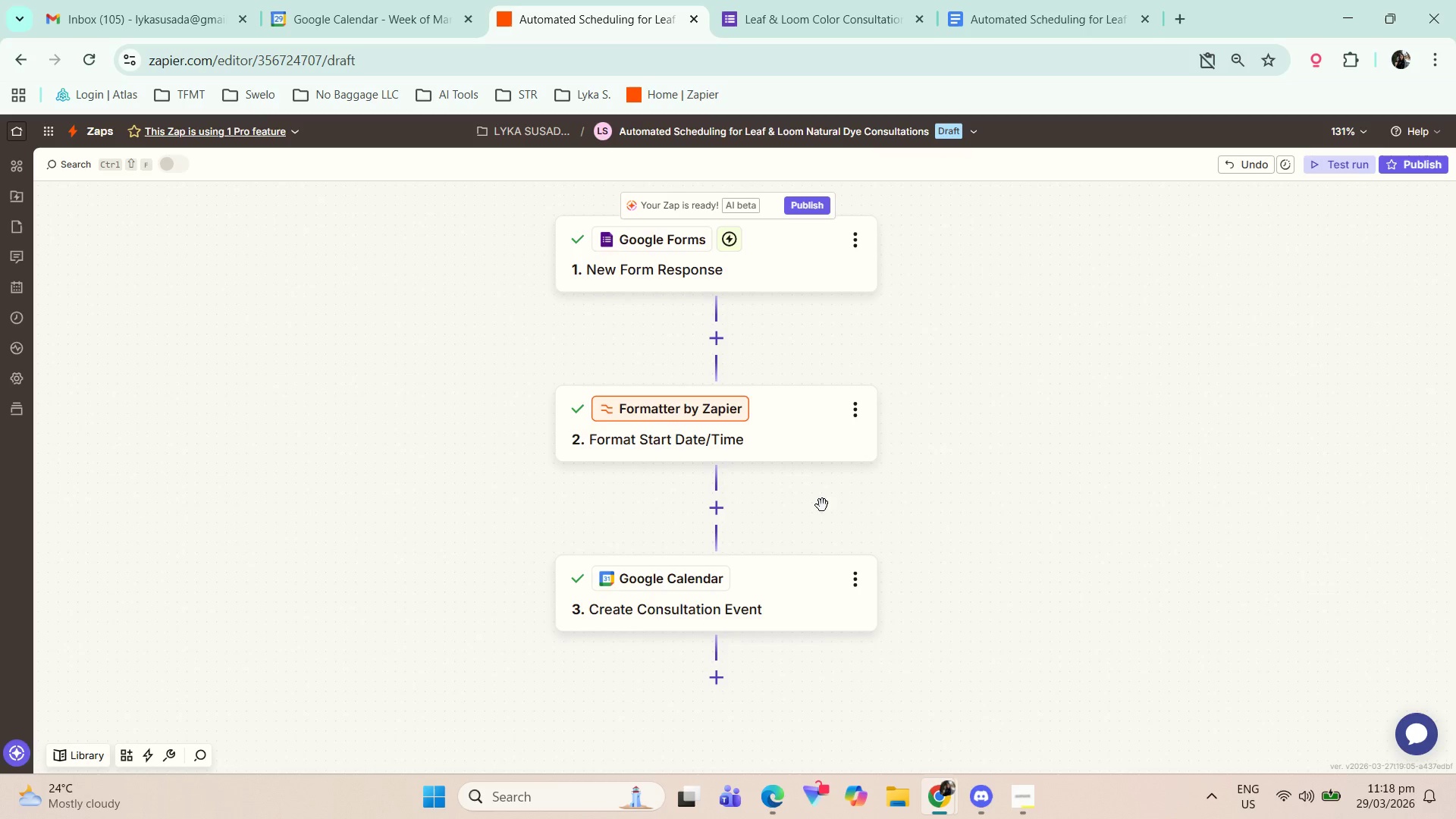 
scroll: coordinate [816, 509], scroll_direction: up, amount: 1.0
 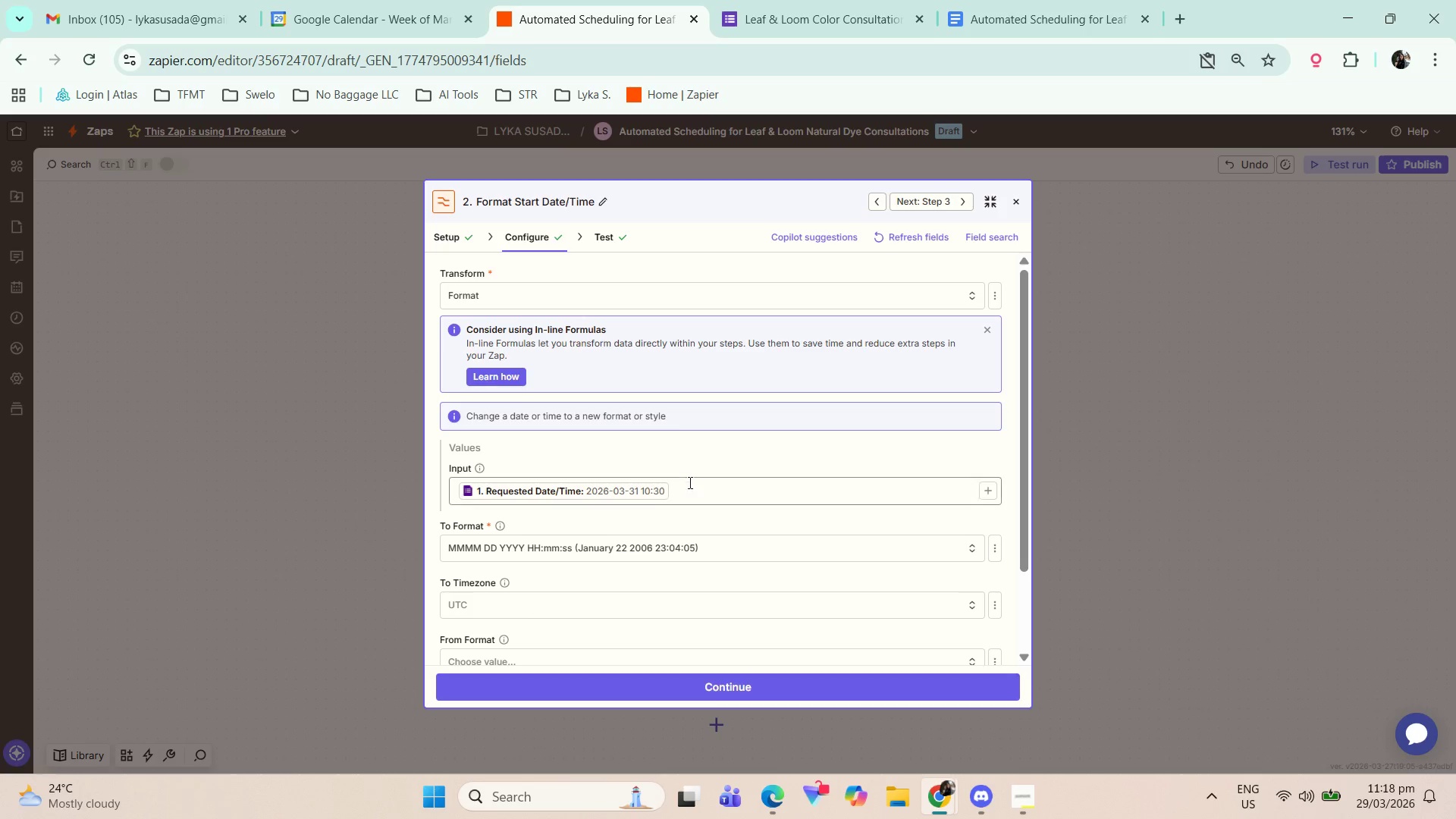 
left_click([833, 0])
 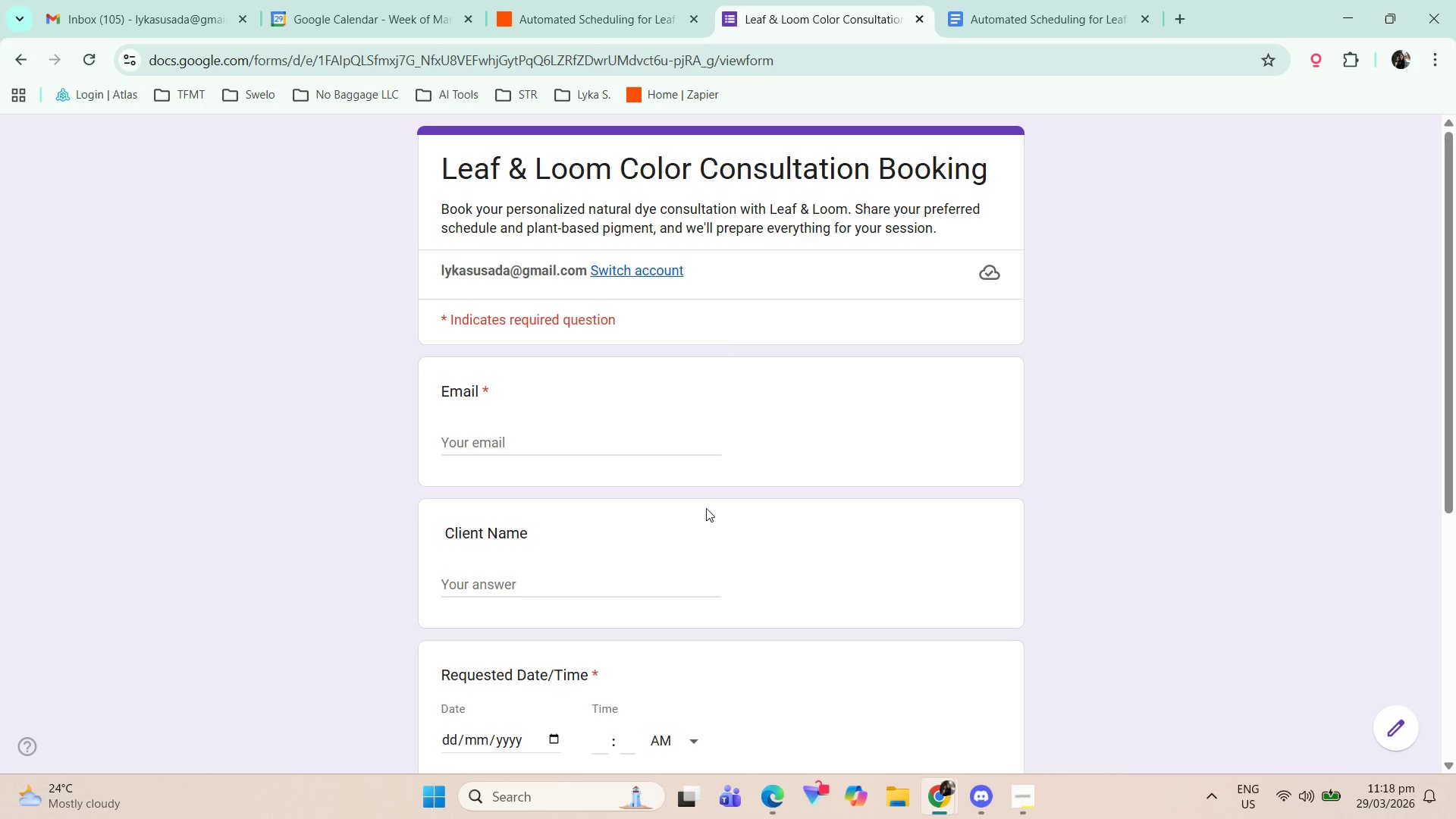 
scroll: coordinate [717, 541], scroll_direction: down, amount: 2.0
 